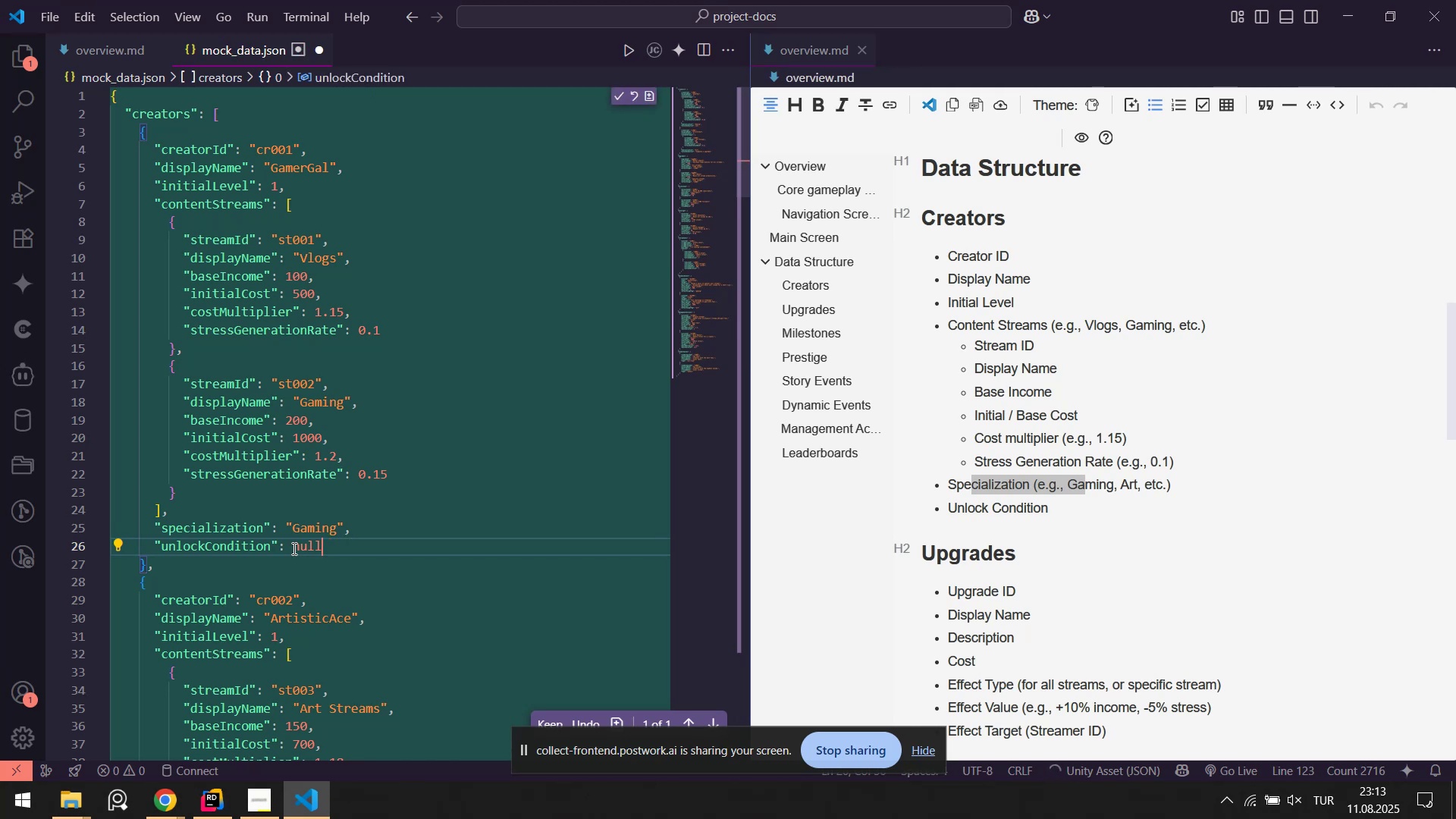 
left_click_drag(start_coordinate=[342, 546], to_coordinate=[124, 540])
 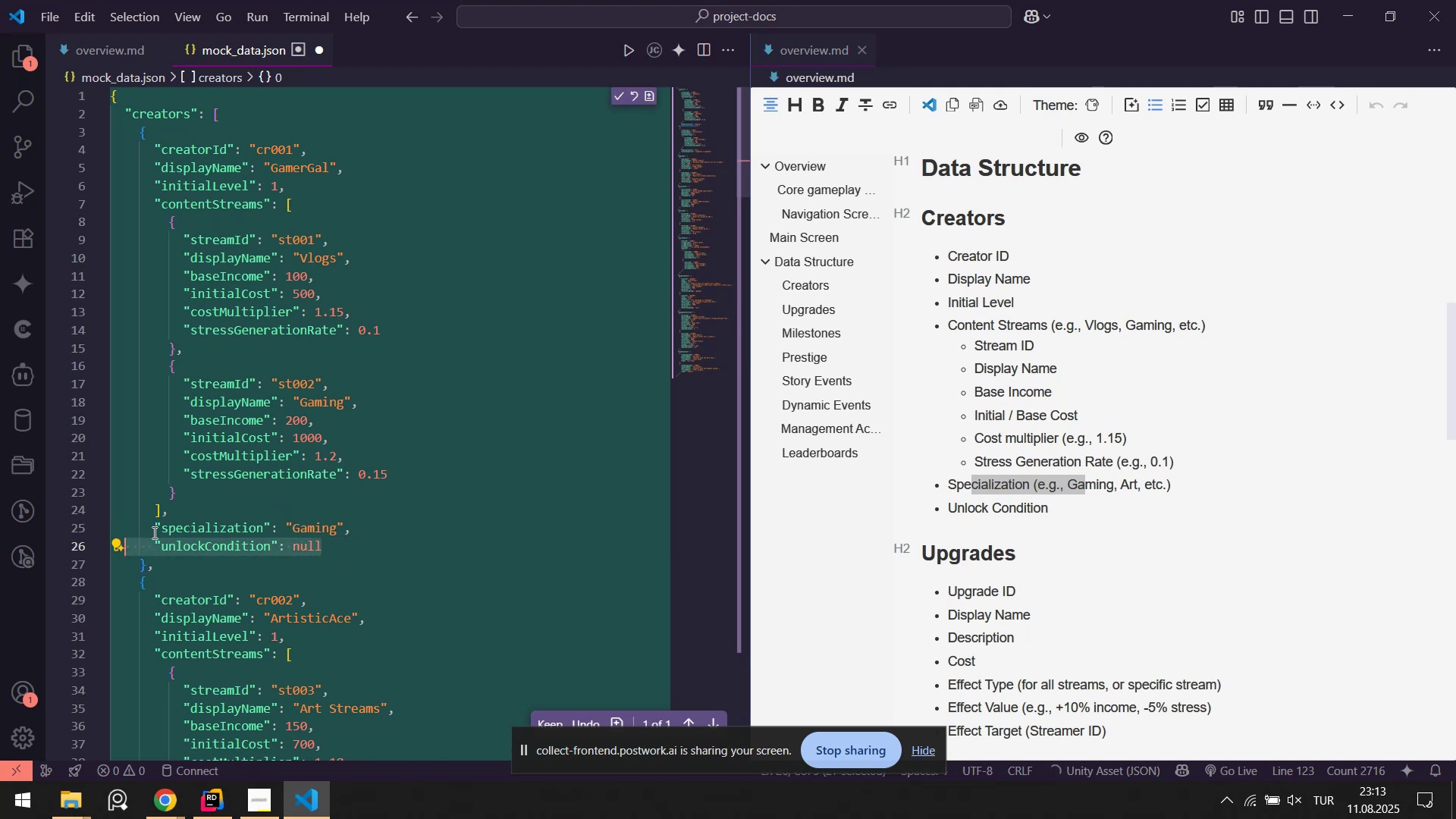 
scroll: coordinate [218, 560], scroll_direction: down, amount: 6.0
 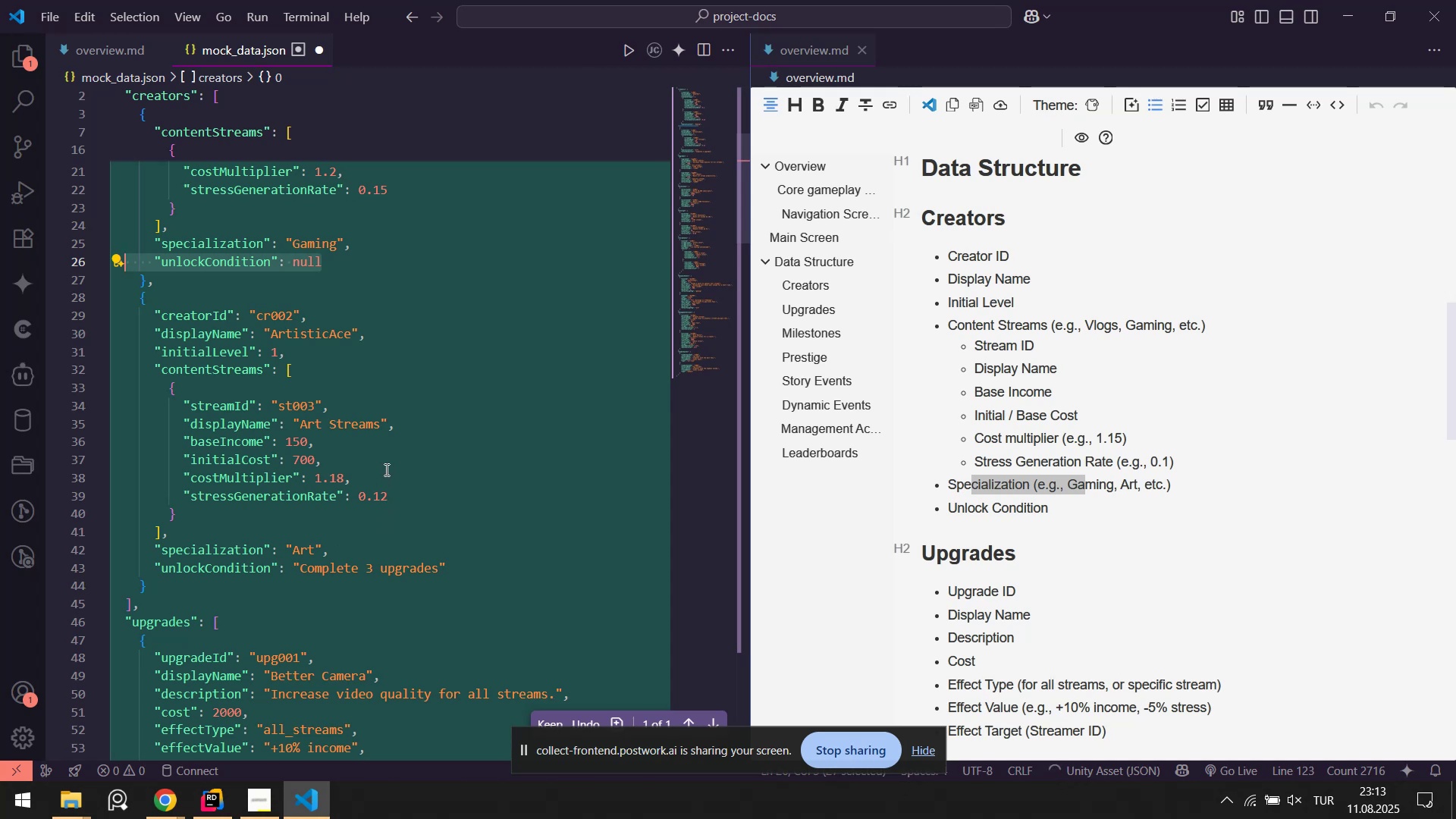 
scroll: coordinate [385, 469], scroll_direction: up, amount: 2.0
 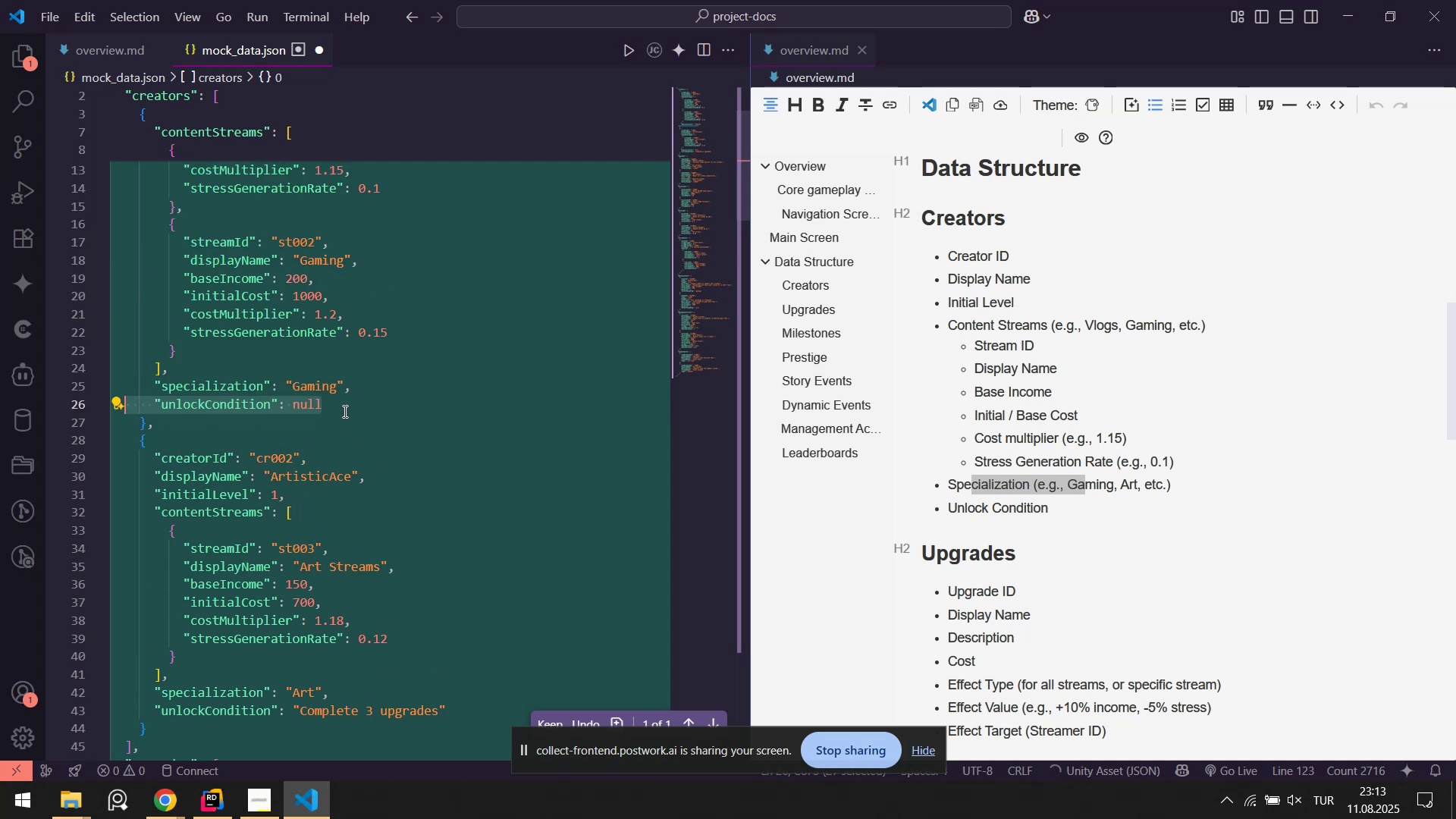 
left_click([347, 406])
 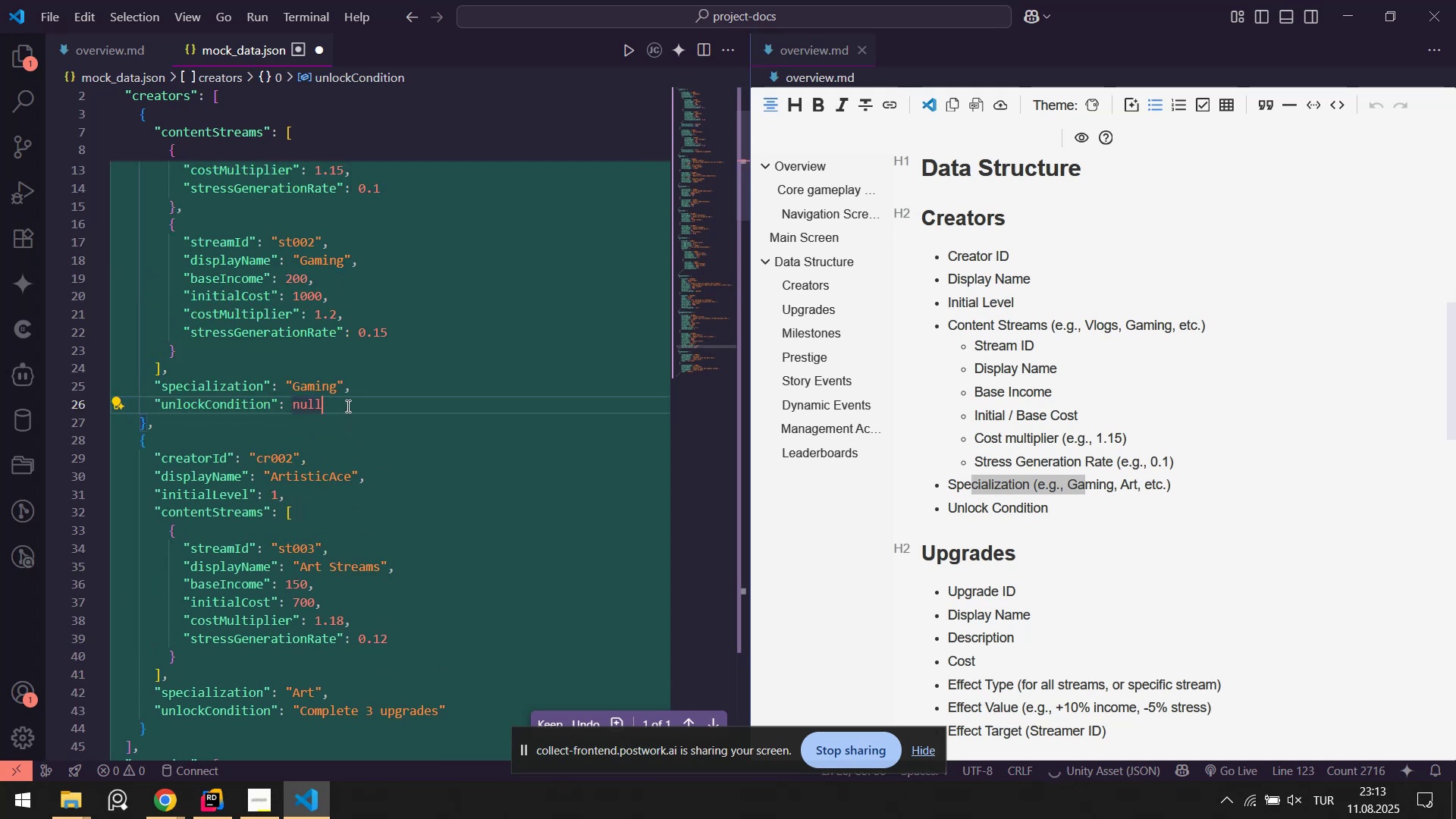 
key(Control+Z)
 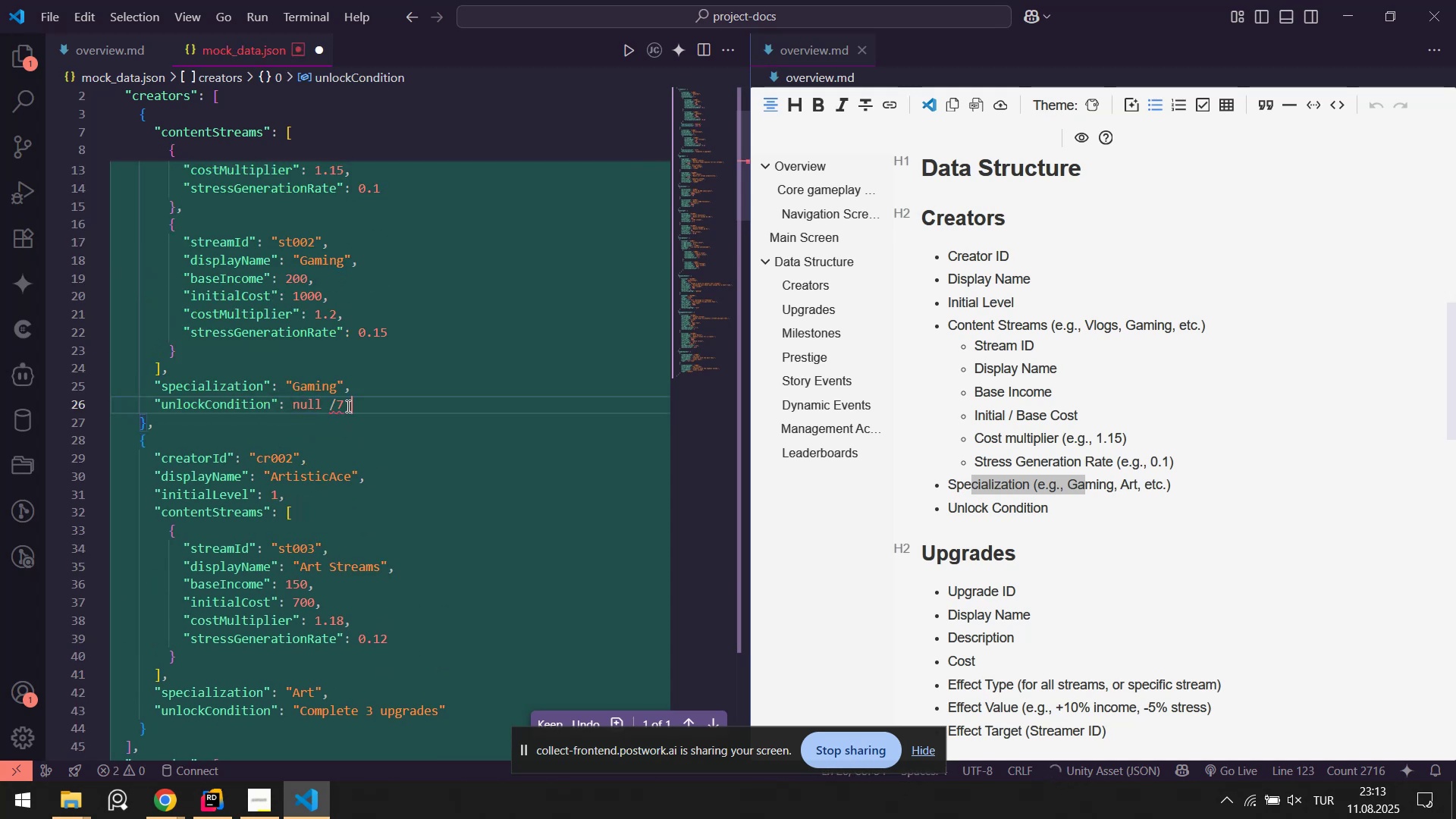 
key(Control+Z)
 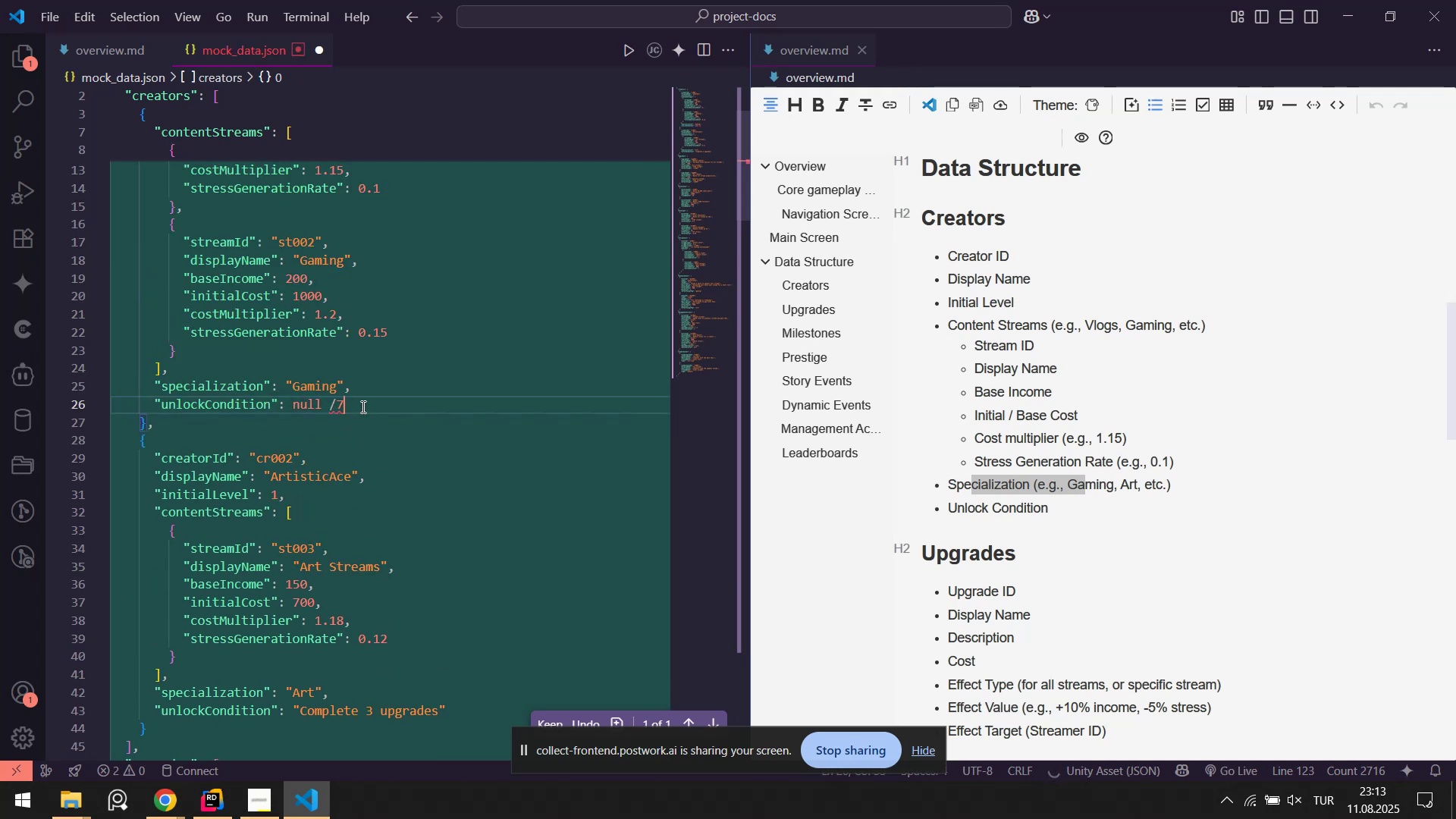 
key(Control+Z)
 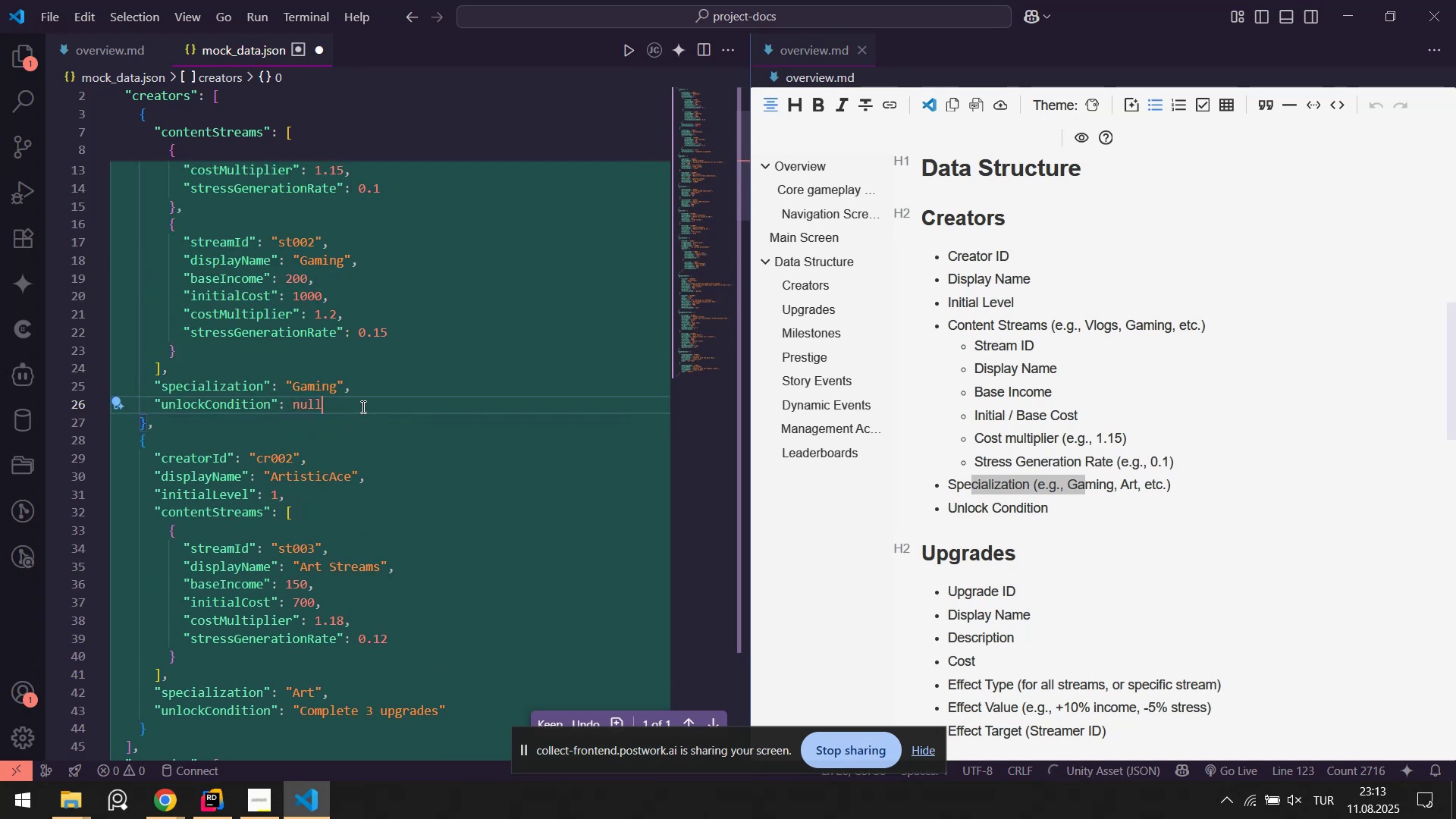 
key(Control+Z)
 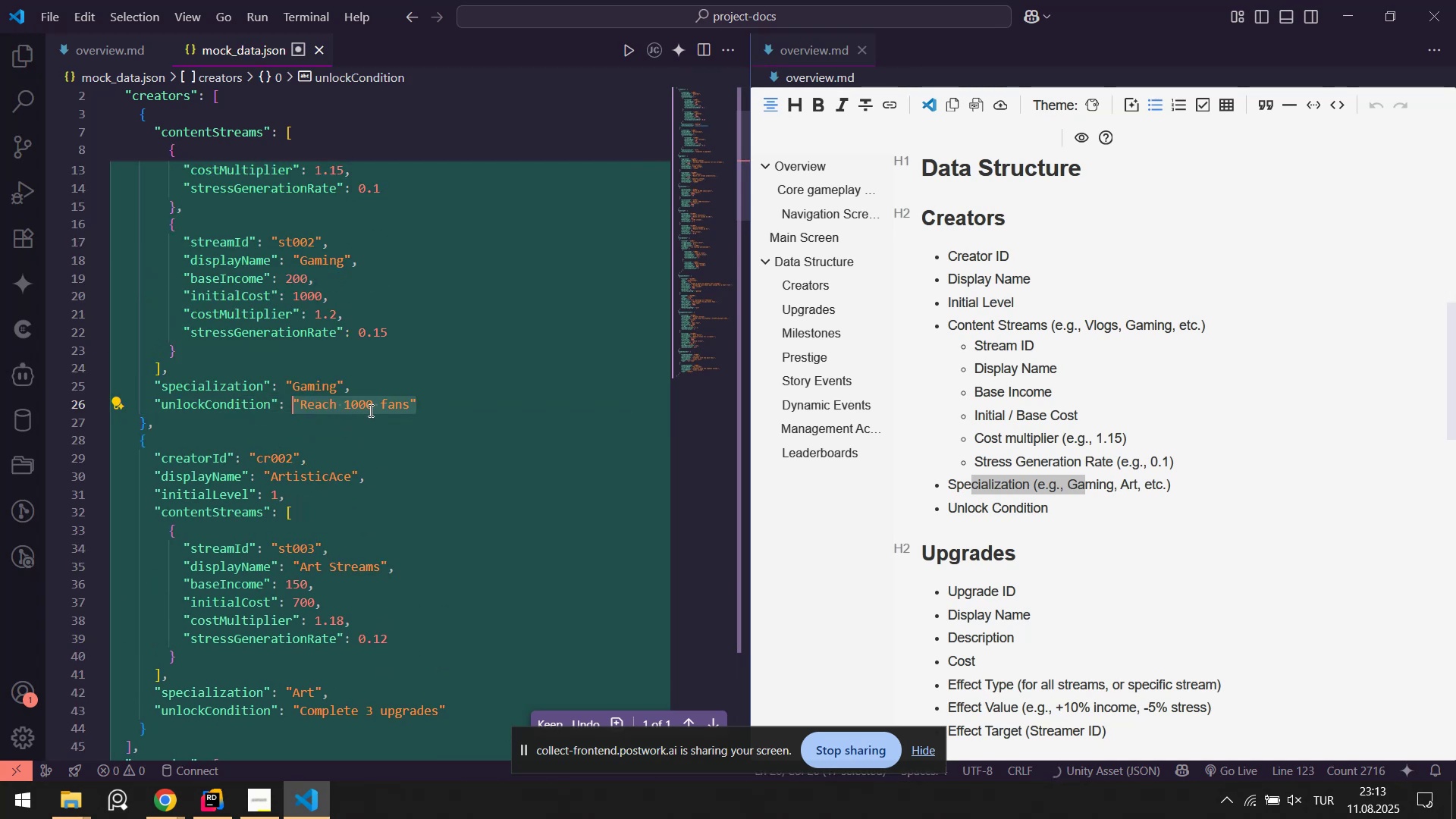 
key(Control+S)
 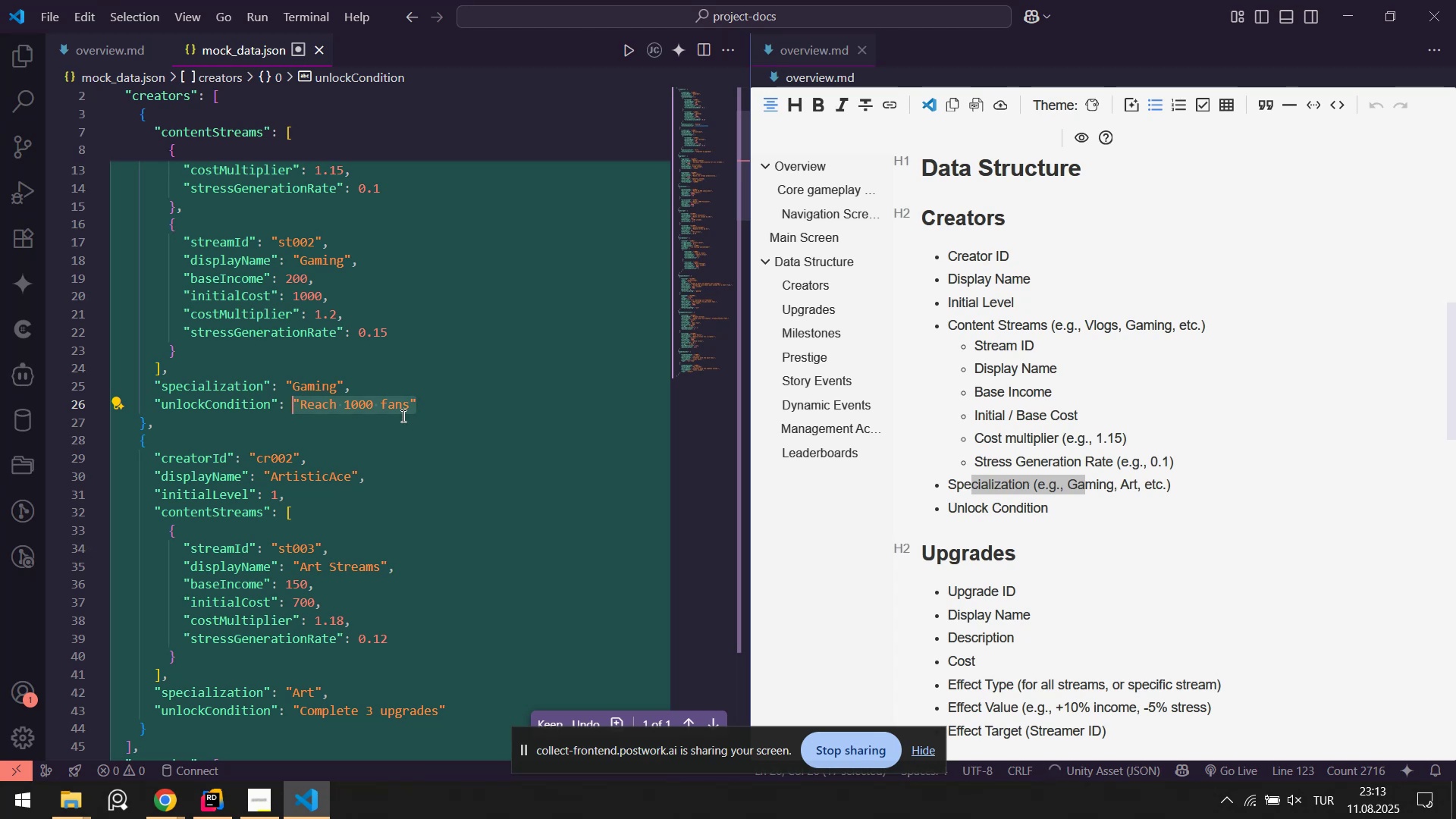 
wait(13.53)
 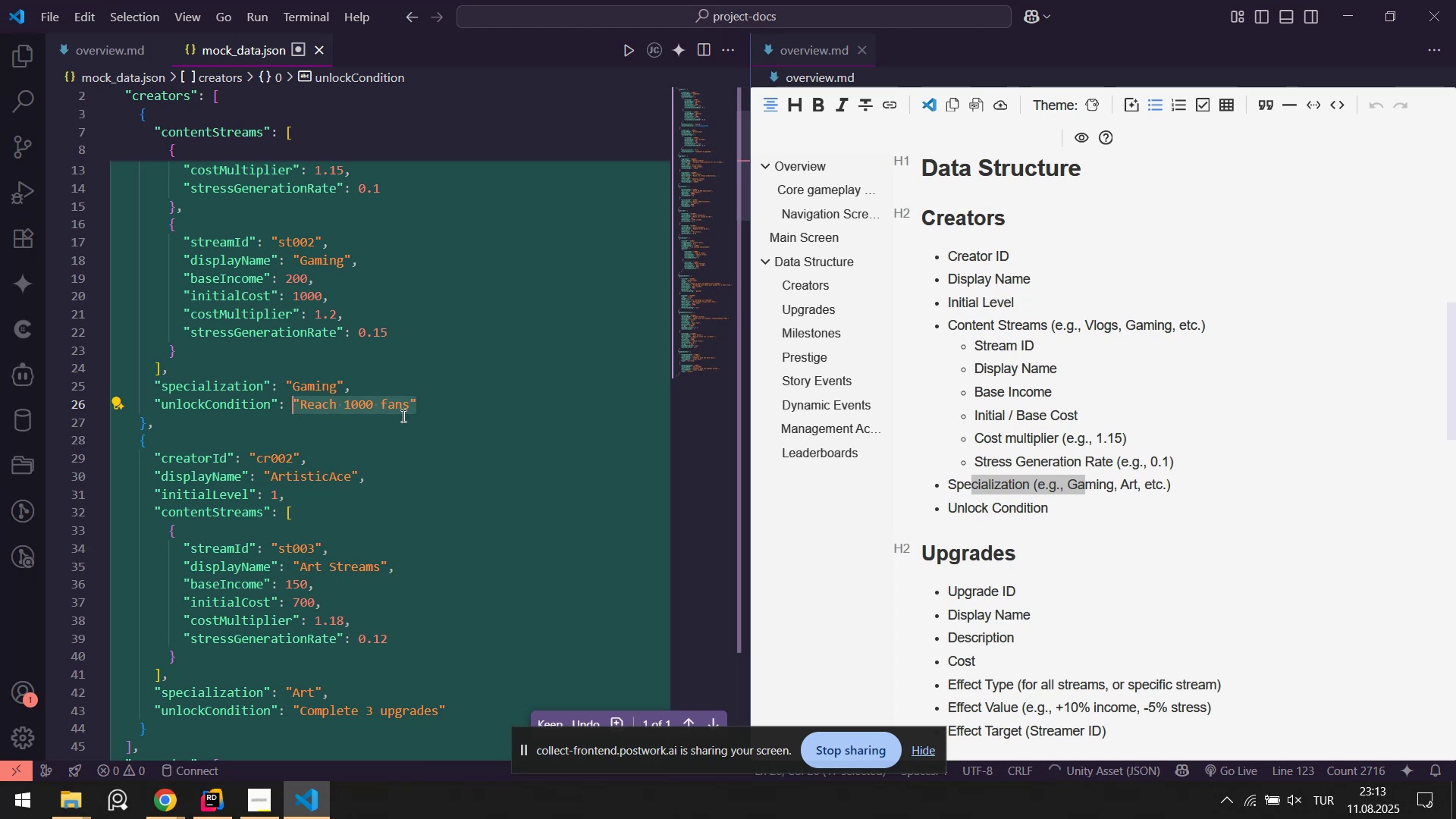 
scroll: coordinate [520, 362], scroll_direction: up, amount: 4.0
 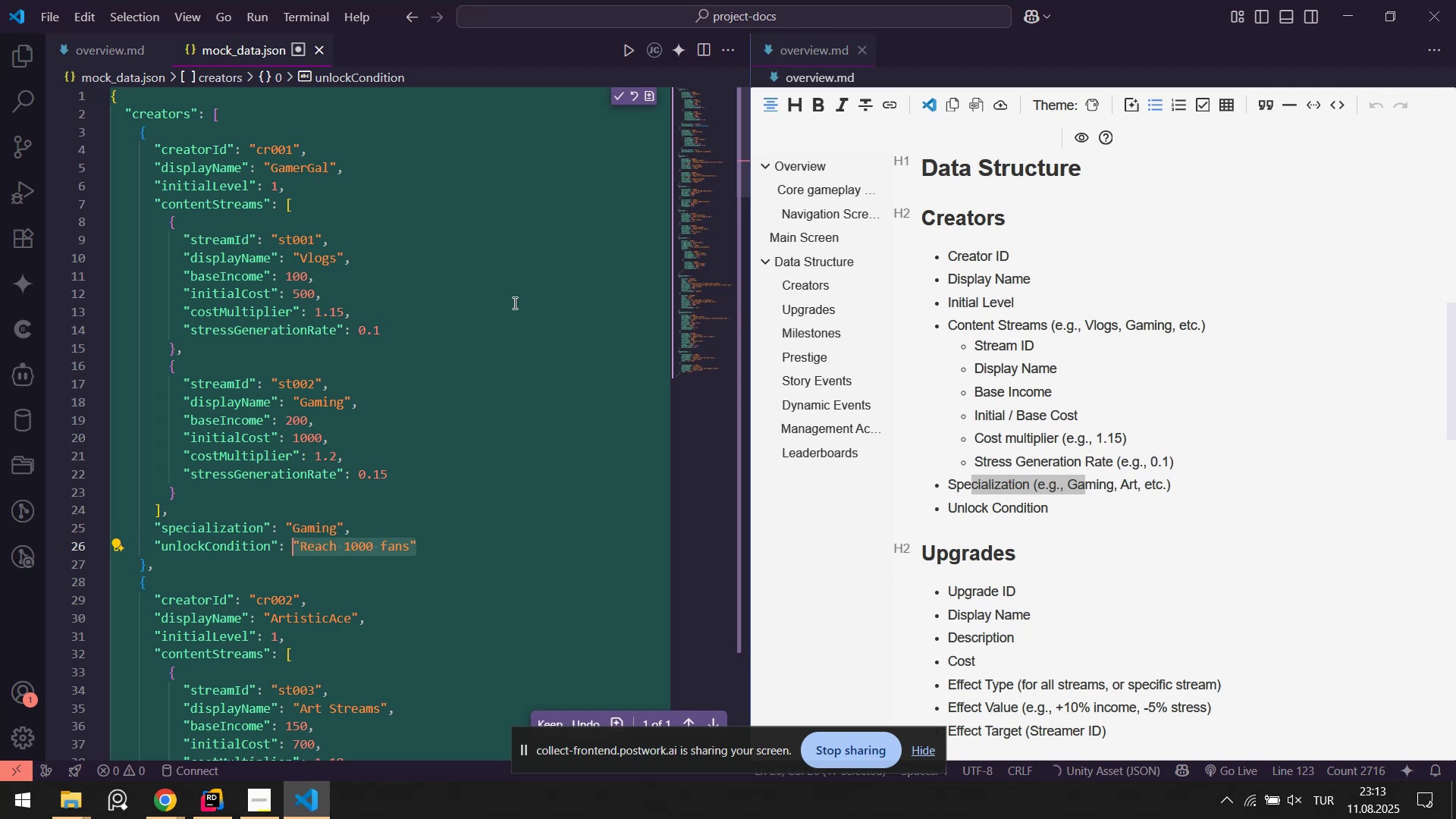 
wait(19.7)
 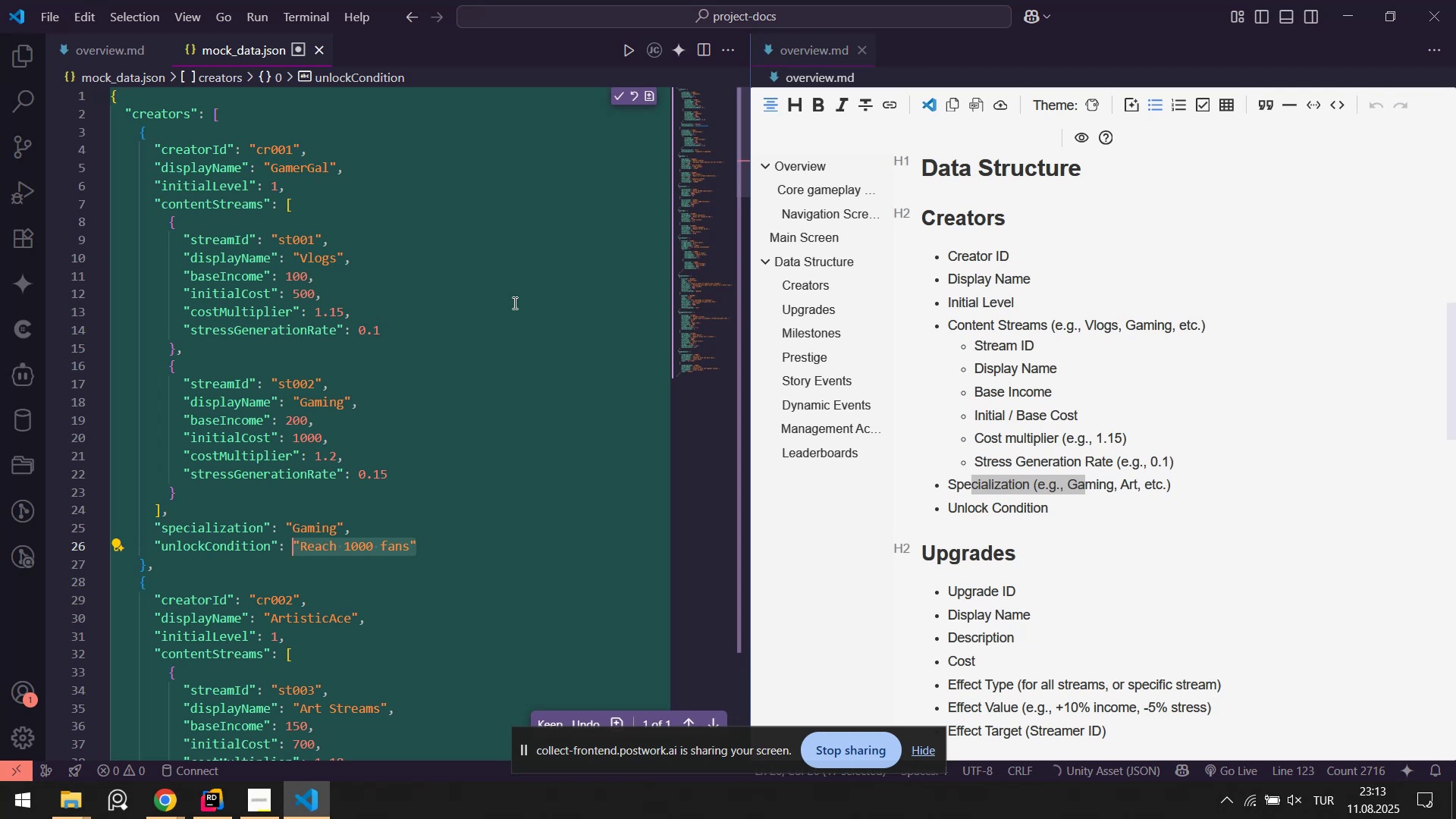 
scroll: coordinate [289, 378], scroll_direction: up, amount: 2.0
 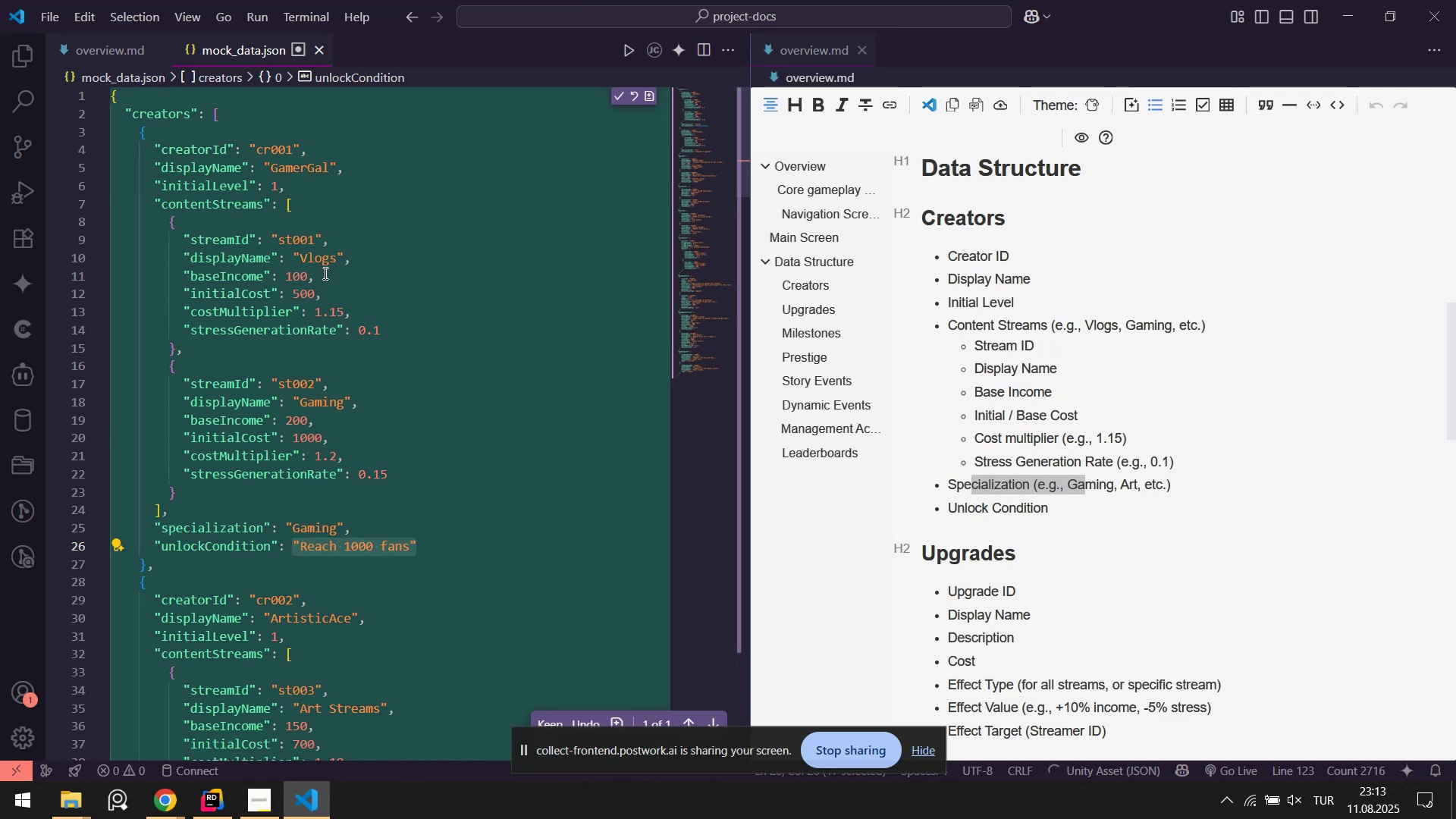 
double_click([328, 378])
 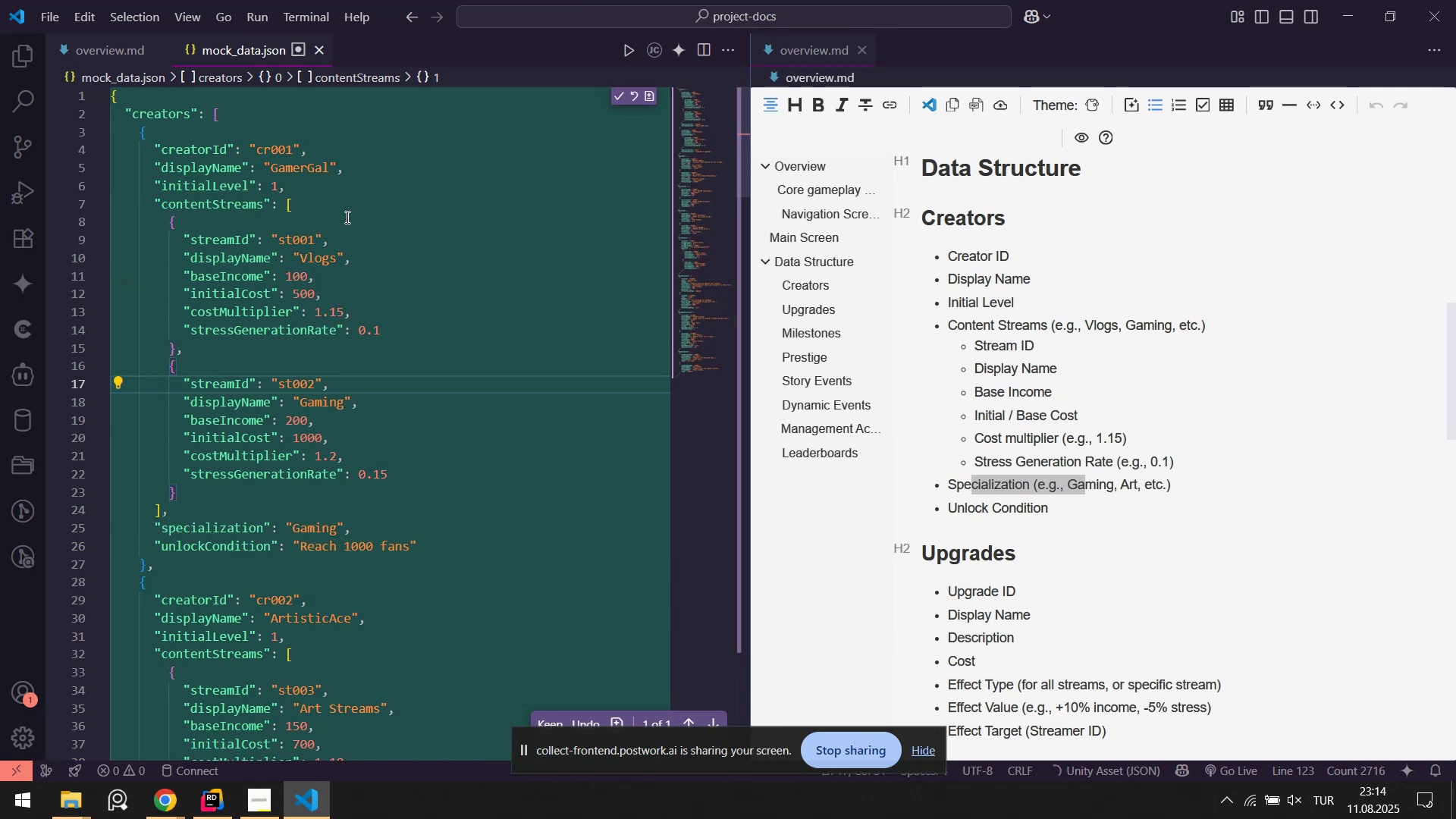 
left_click([346, 217])
 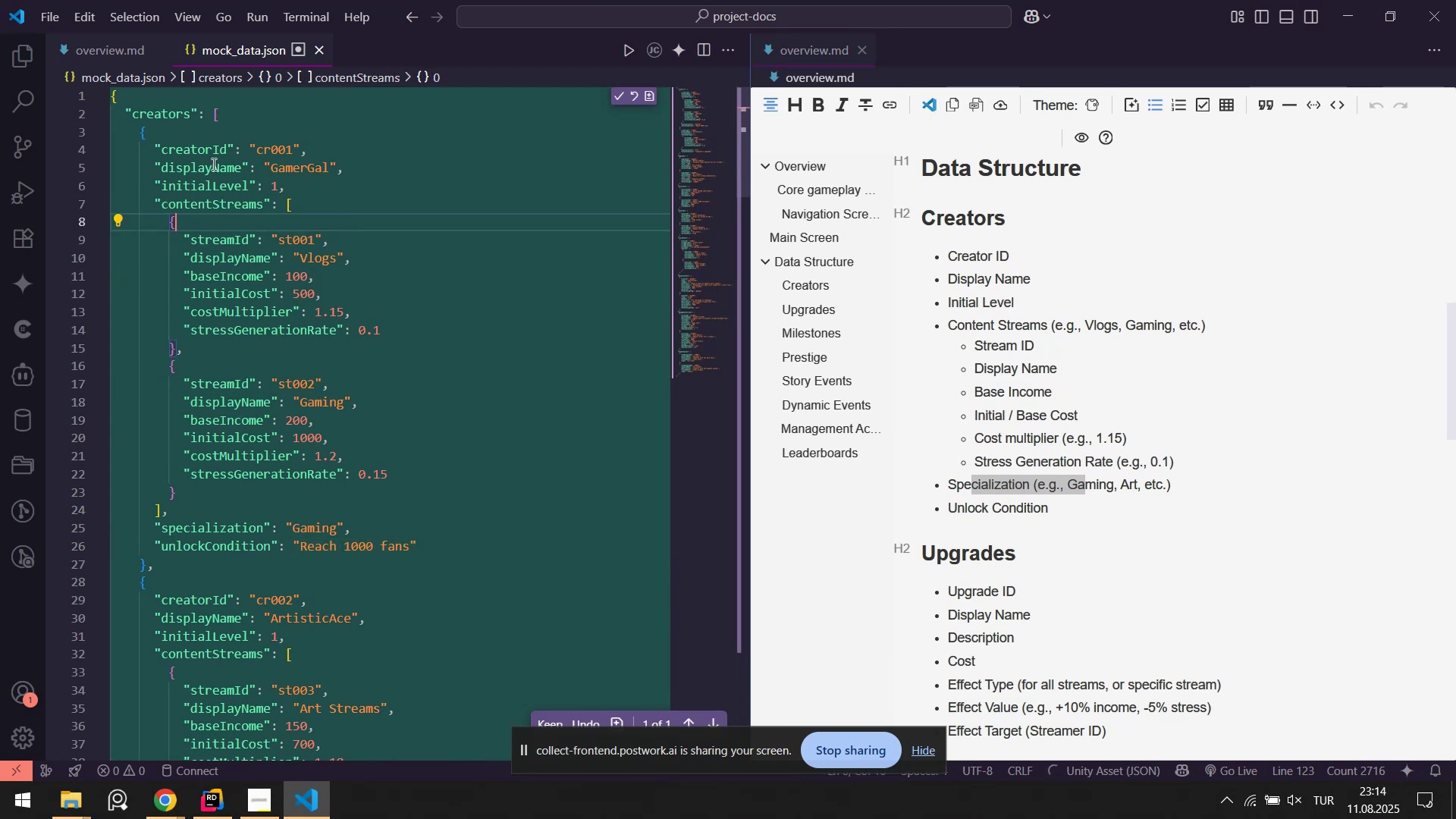 
wait(8.34)
 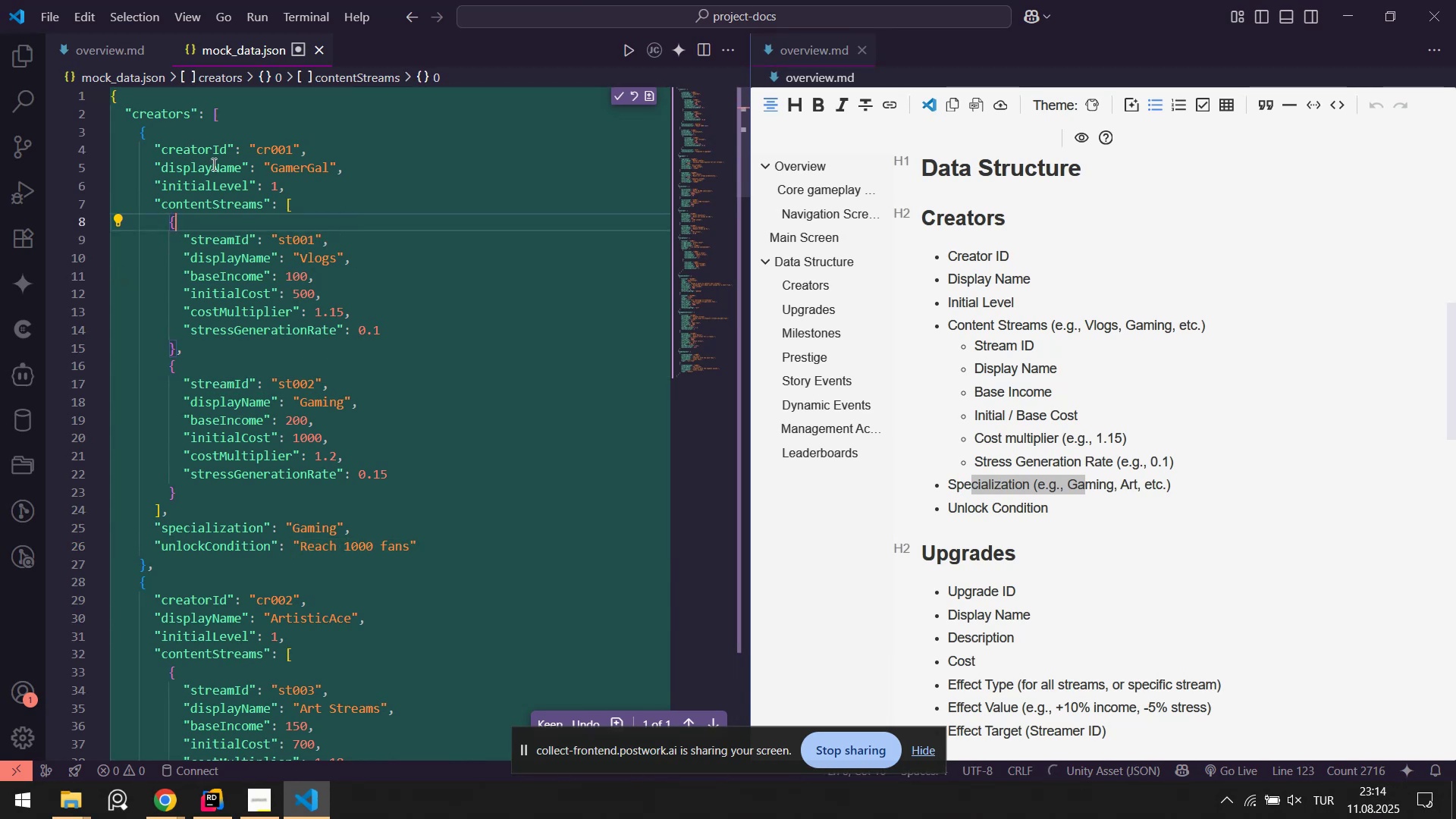 
scroll: coordinate [399, 271], scroll_direction: none, amount: 0.0
 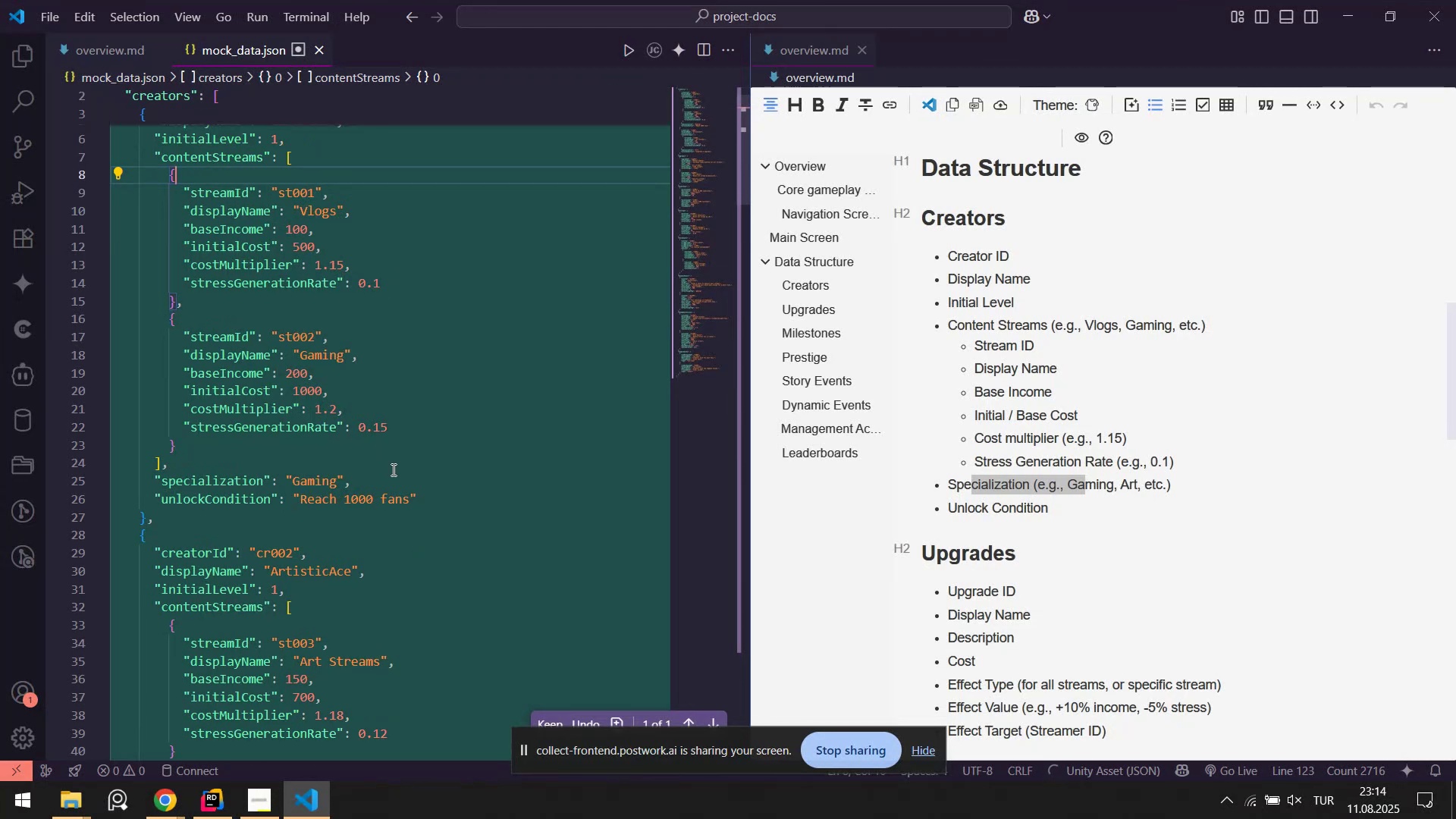 
wait(9.01)
 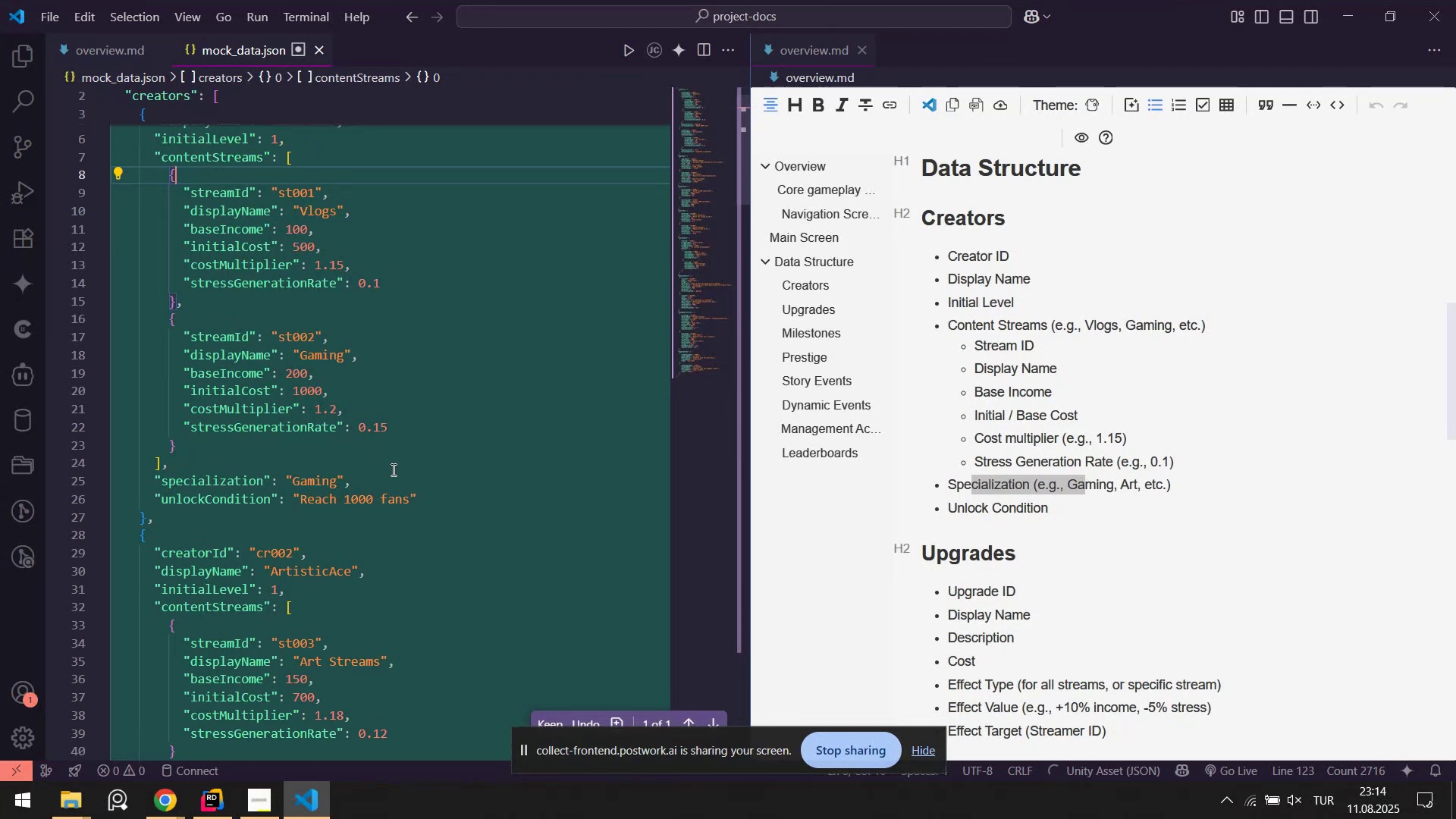 
scroll: coordinate [1003, 486], scroll_direction: down, amount: 17.0
 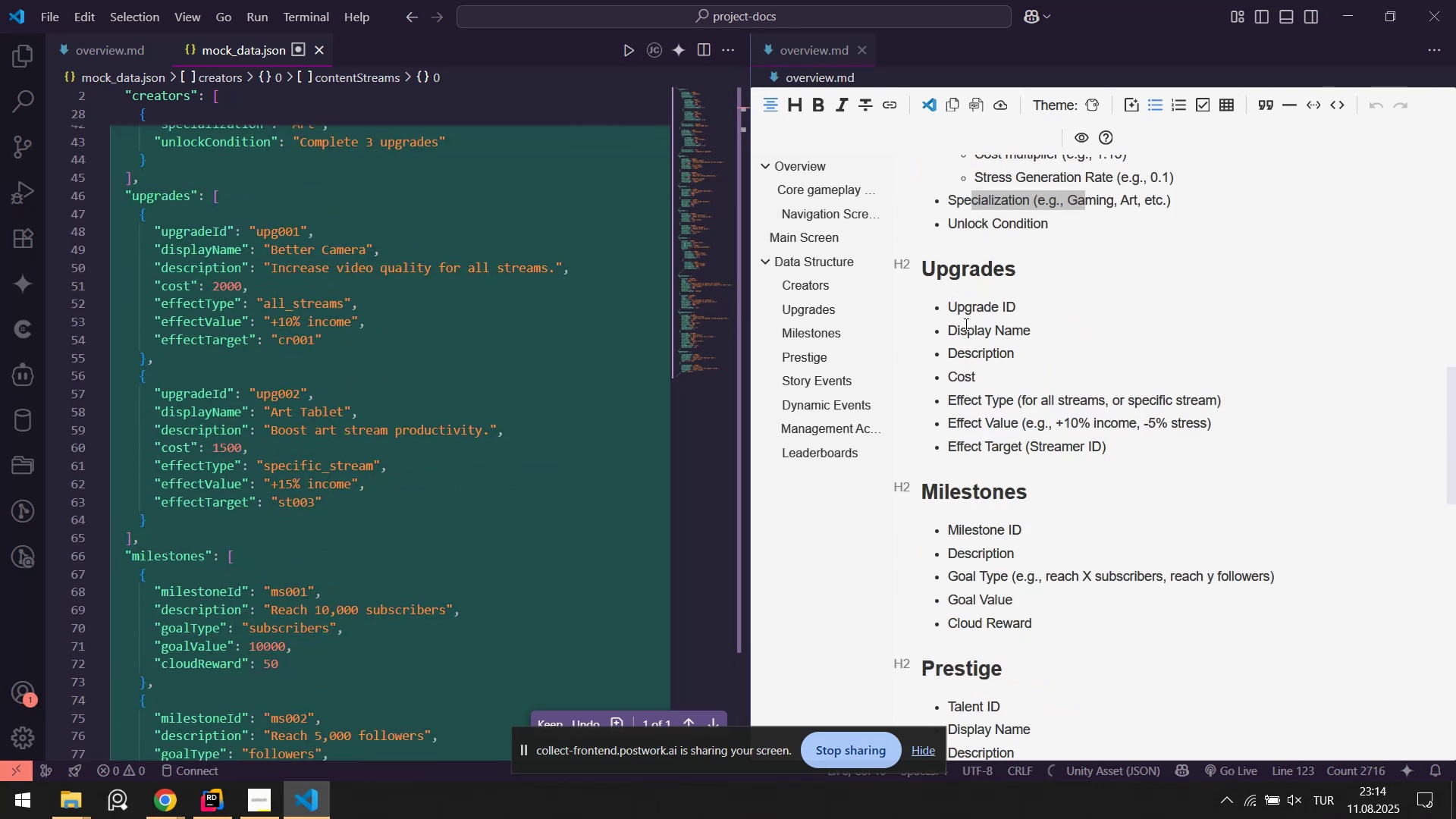 
left_click_drag(start_coordinate=[961, 311], to_coordinate=[1037, 310])
 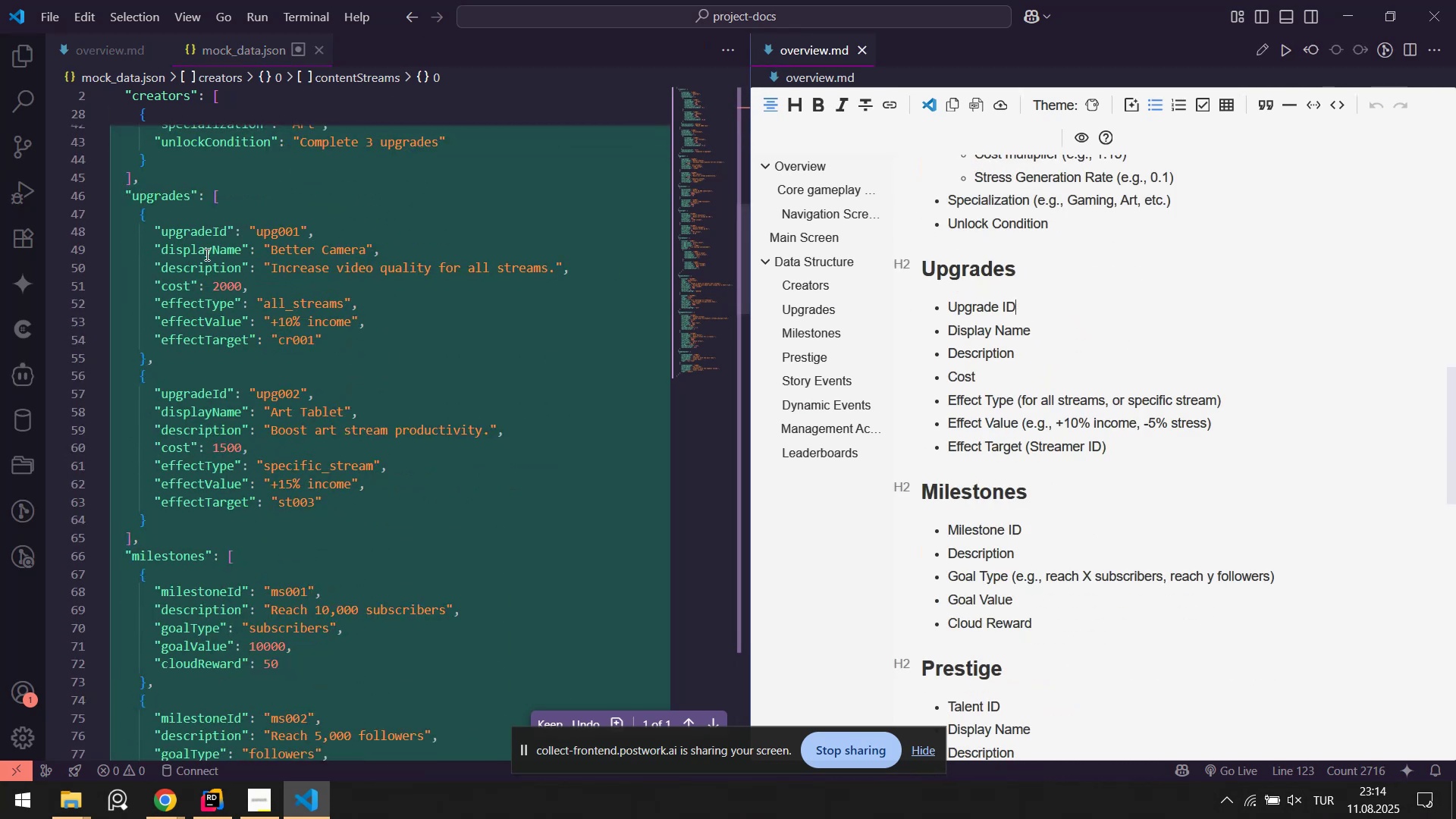 
left_click([276, 255])
 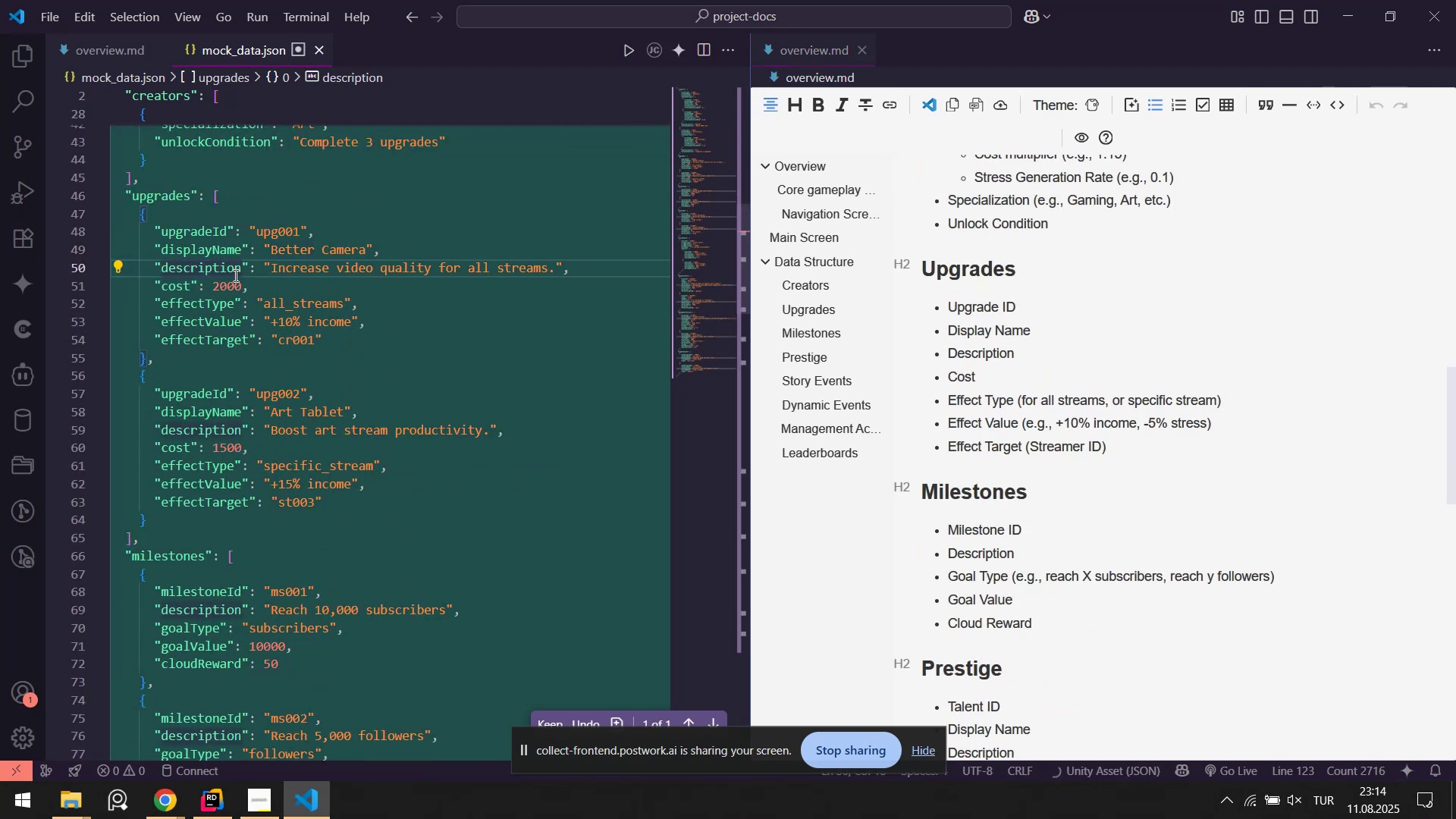 
left_click([221, 293])
 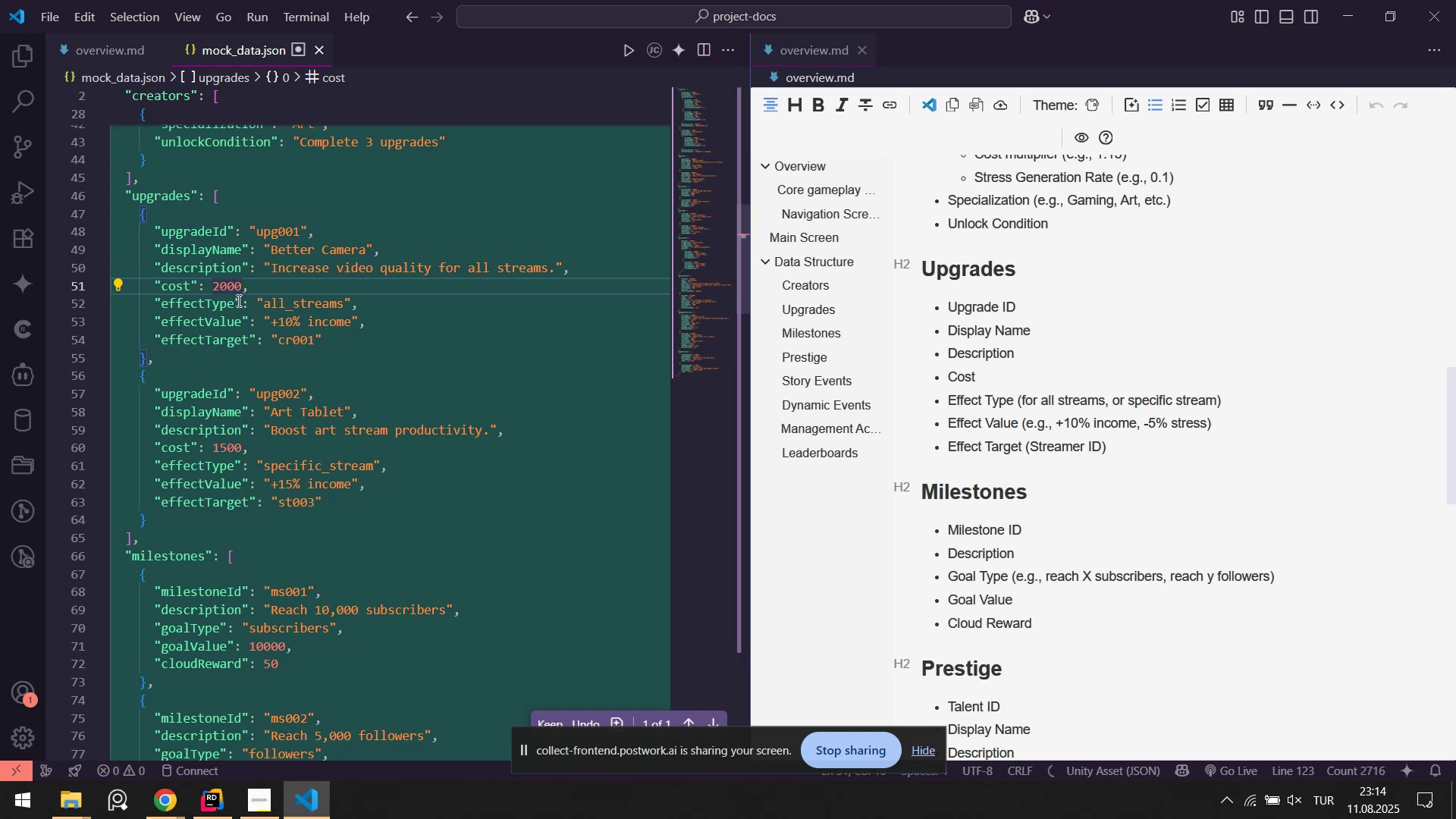 
left_click([243, 303])
 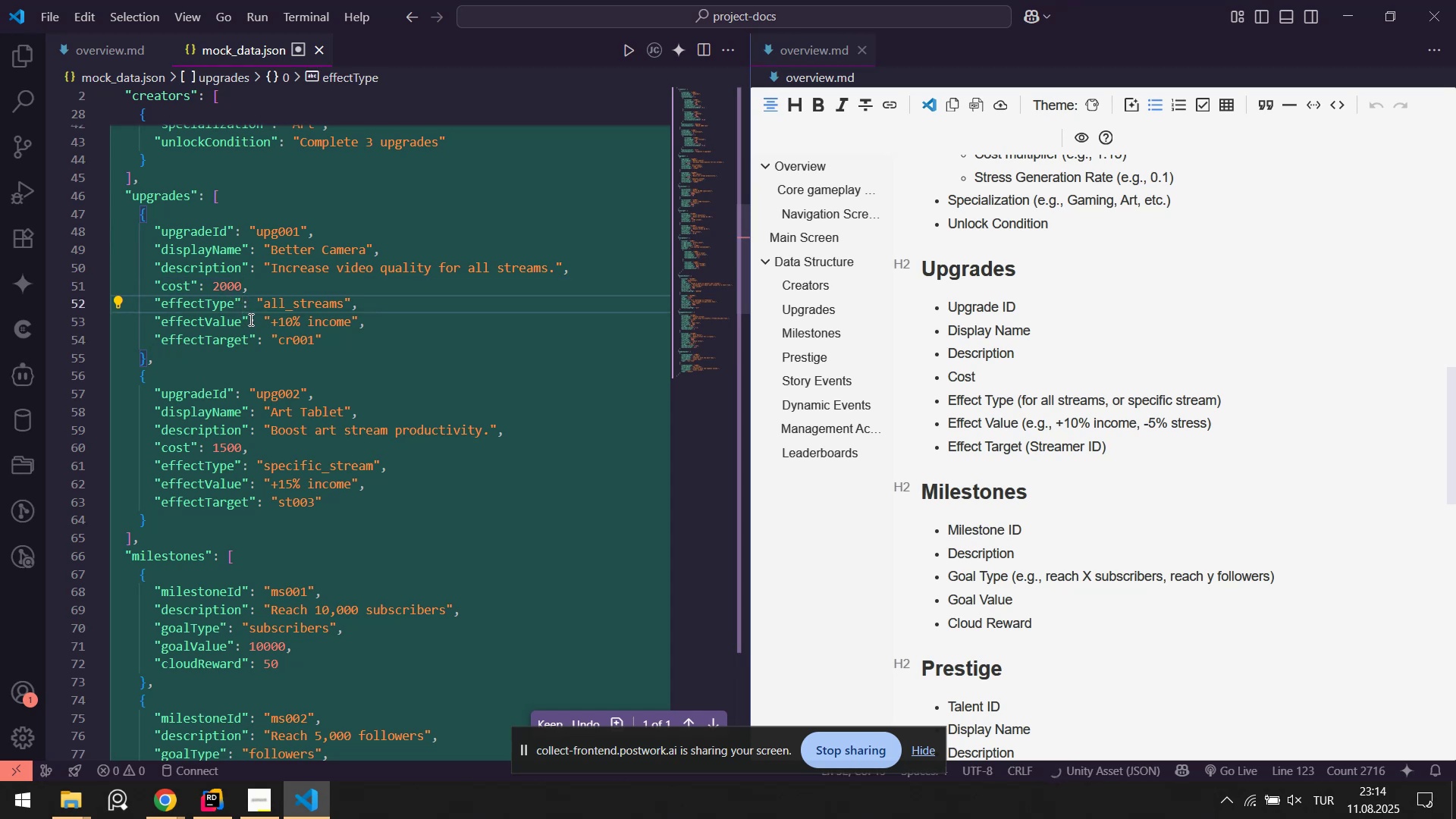 
left_click([249, 319])
 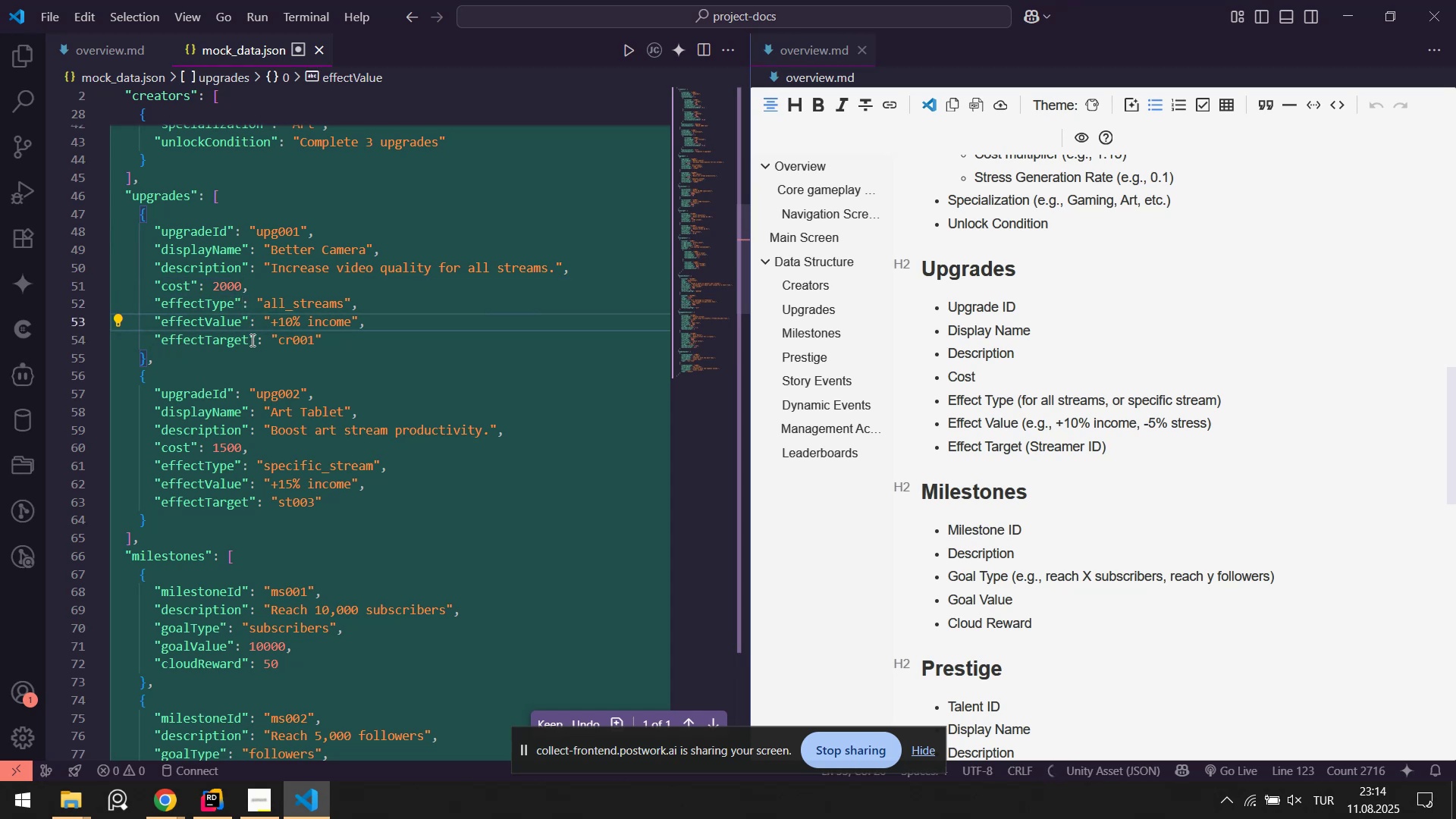 
left_click([251, 340])
 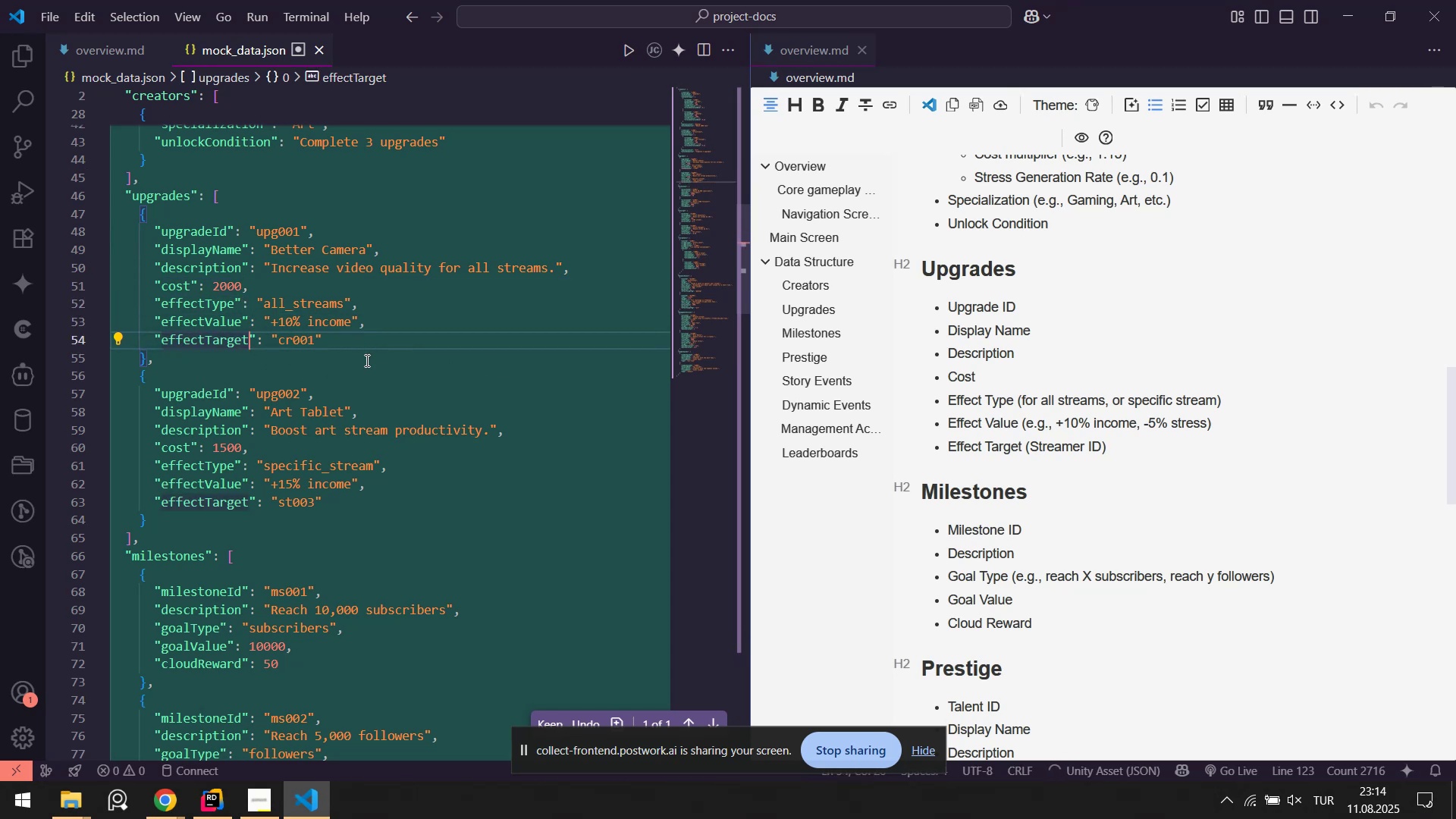 
wait(9.12)
 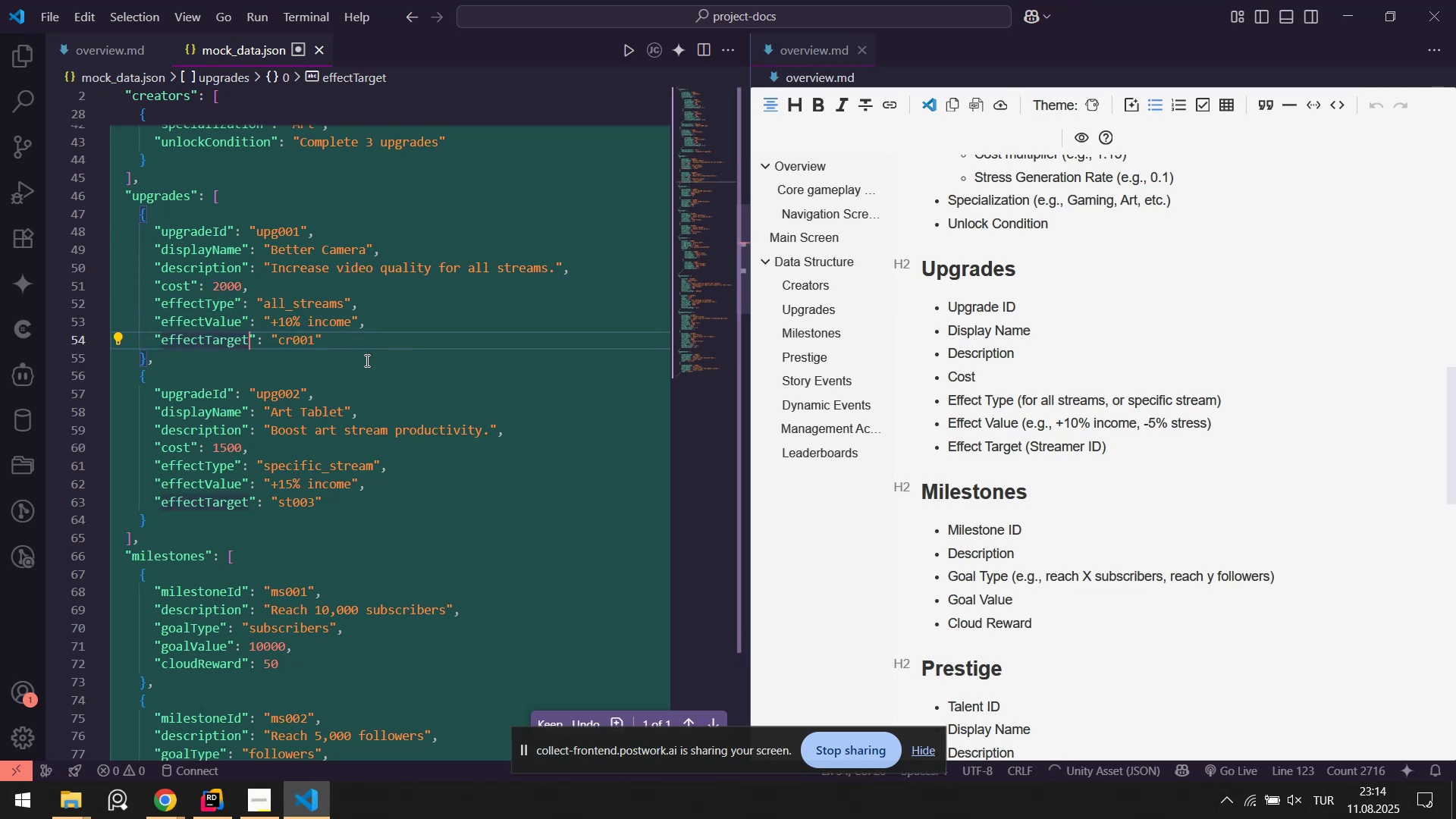 
scroll: coordinate [467, 367], scroll_direction: down, amount: 3.0
 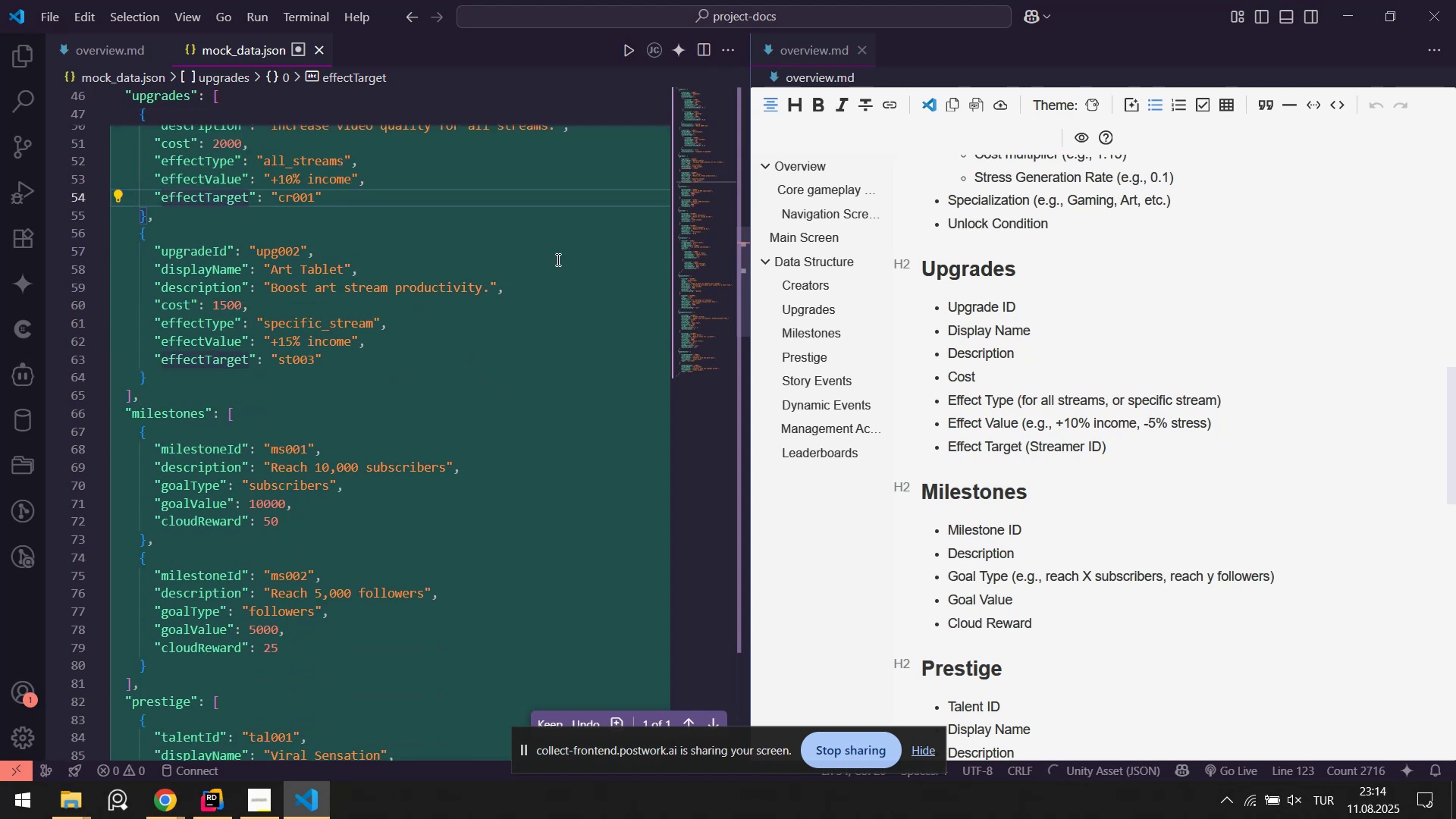 
scroll: coordinate [334, 327], scroll_direction: up, amount: 3.0
 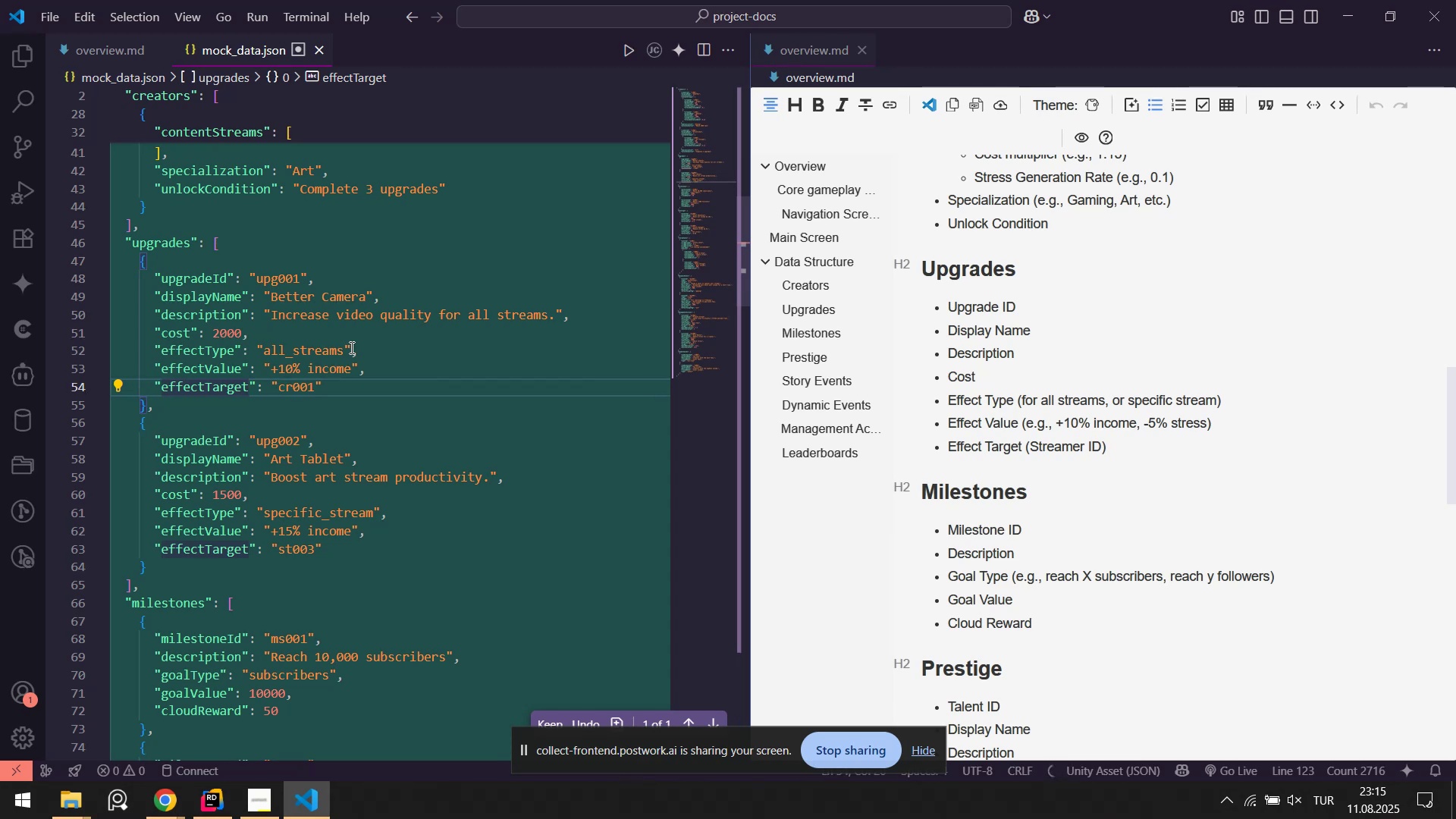 
wait(57.69)
 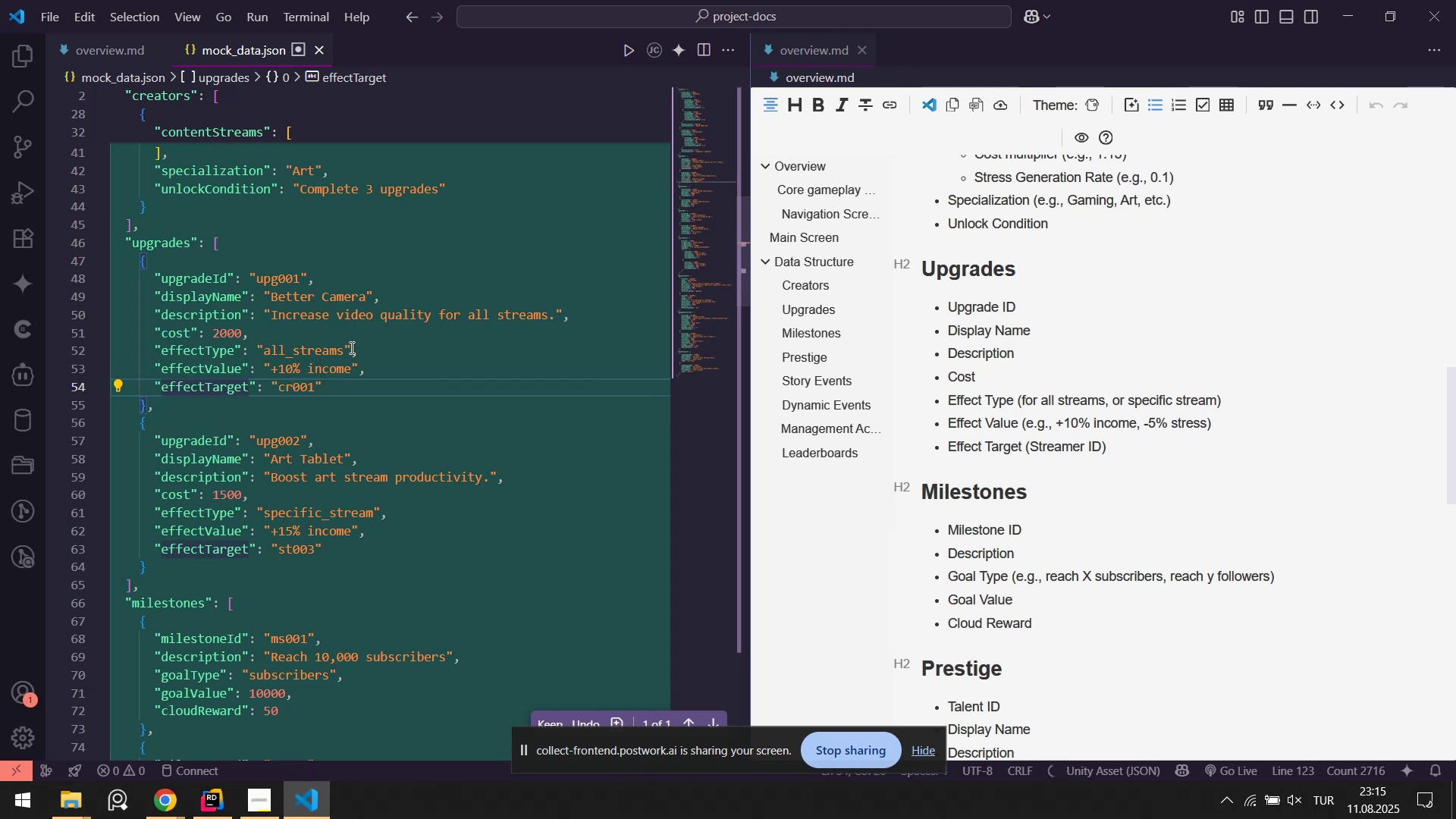 
scroll: coordinate [443, 312], scroll_direction: none, amount: 0.0
 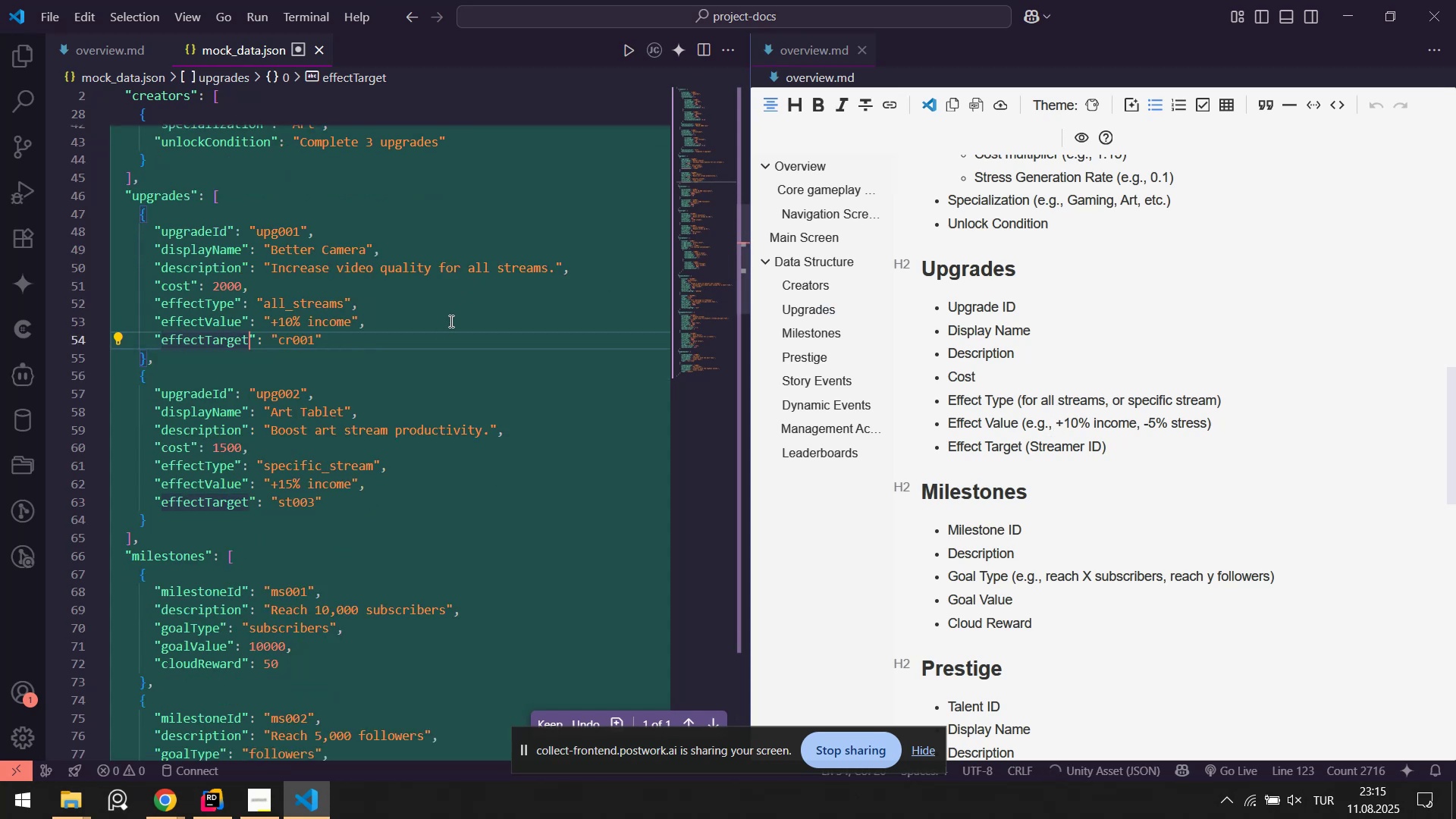 
scroll: coordinate [451, 317], scroll_direction: down, amount: 8.0
 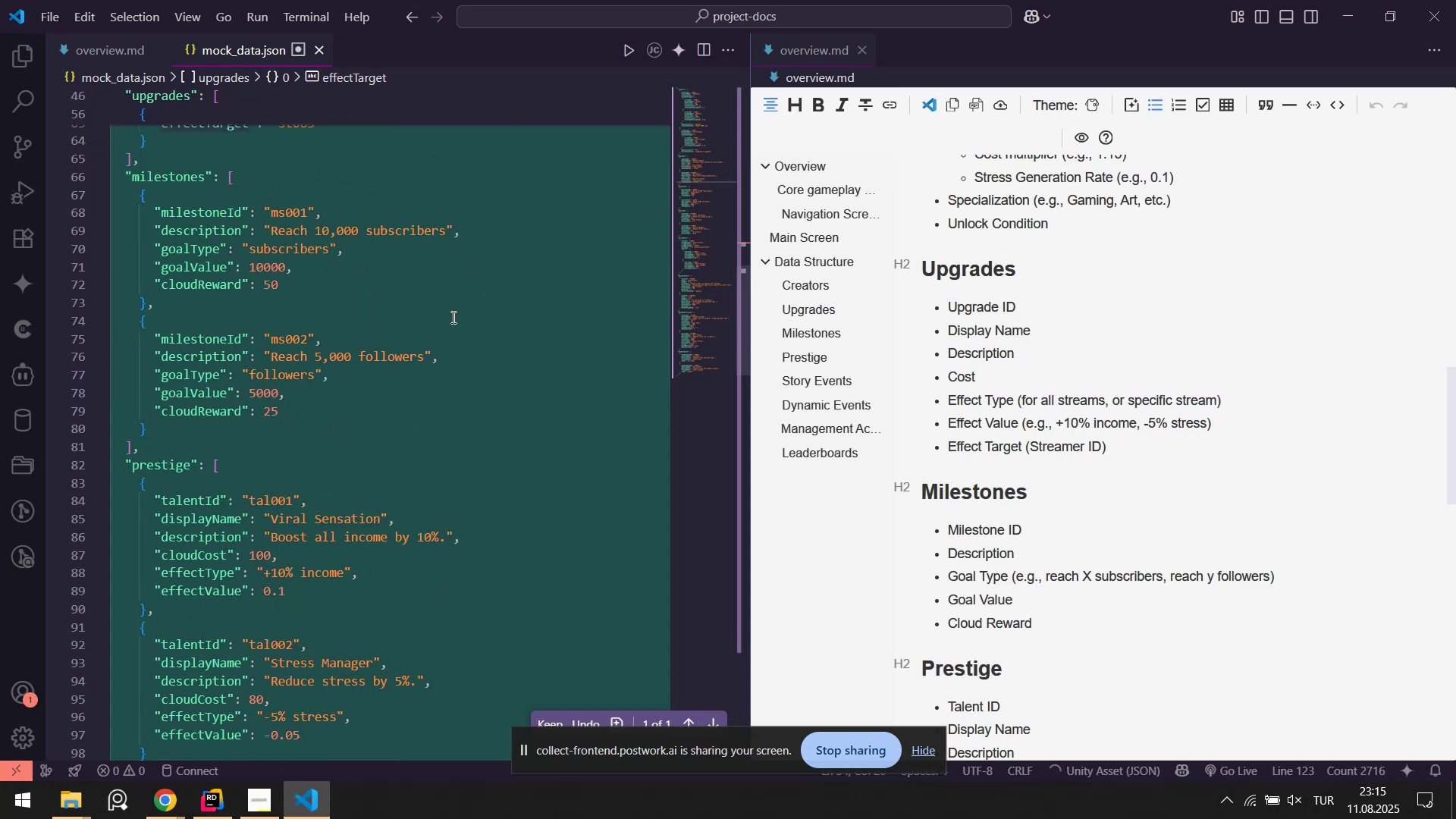 
scroll: coordinate [460, 317], scroll_direction: up, amount: 7.0
 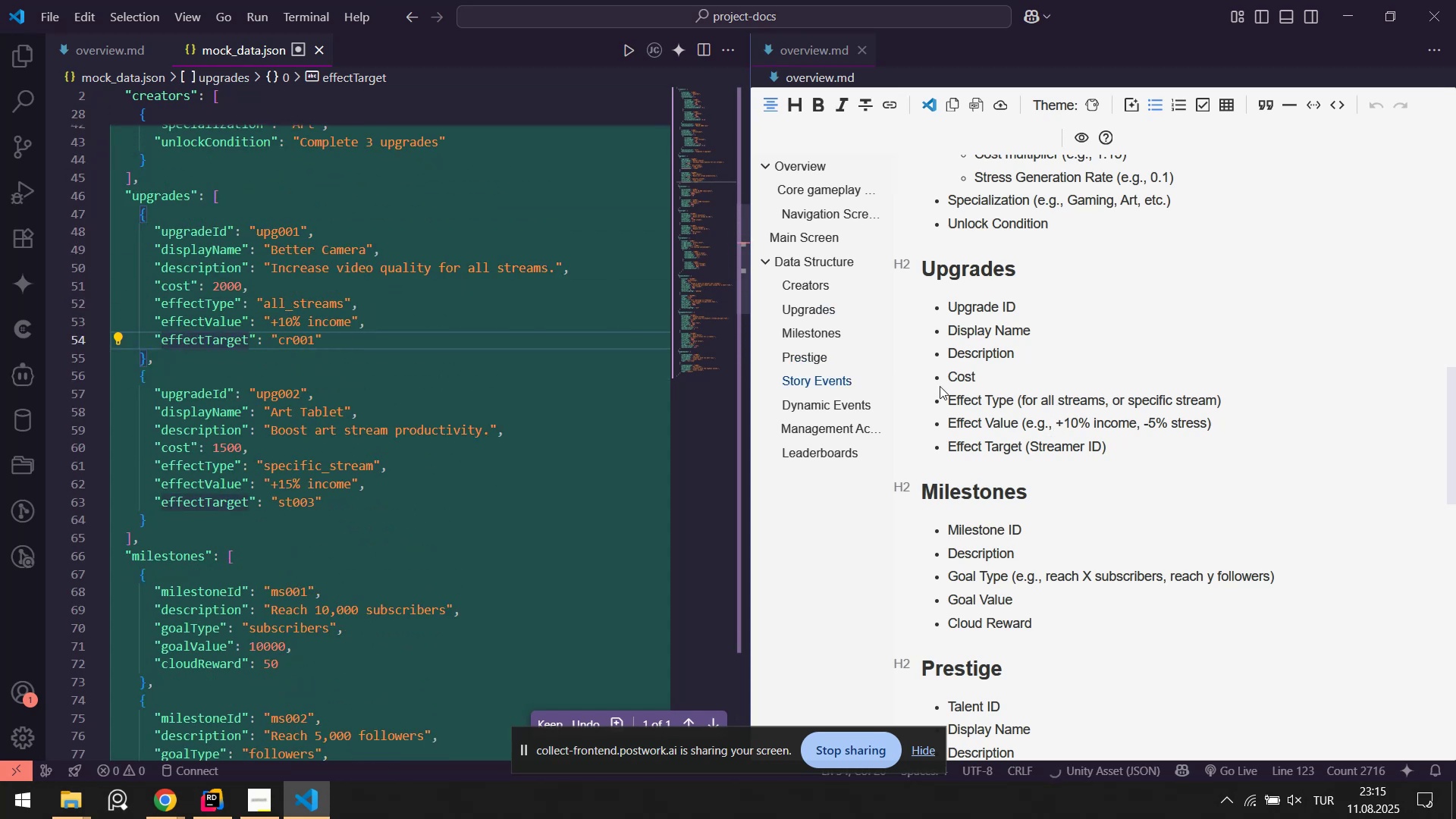 
scroll: coordinate [999, 366], scroll_direction: none, amount: 0.0
 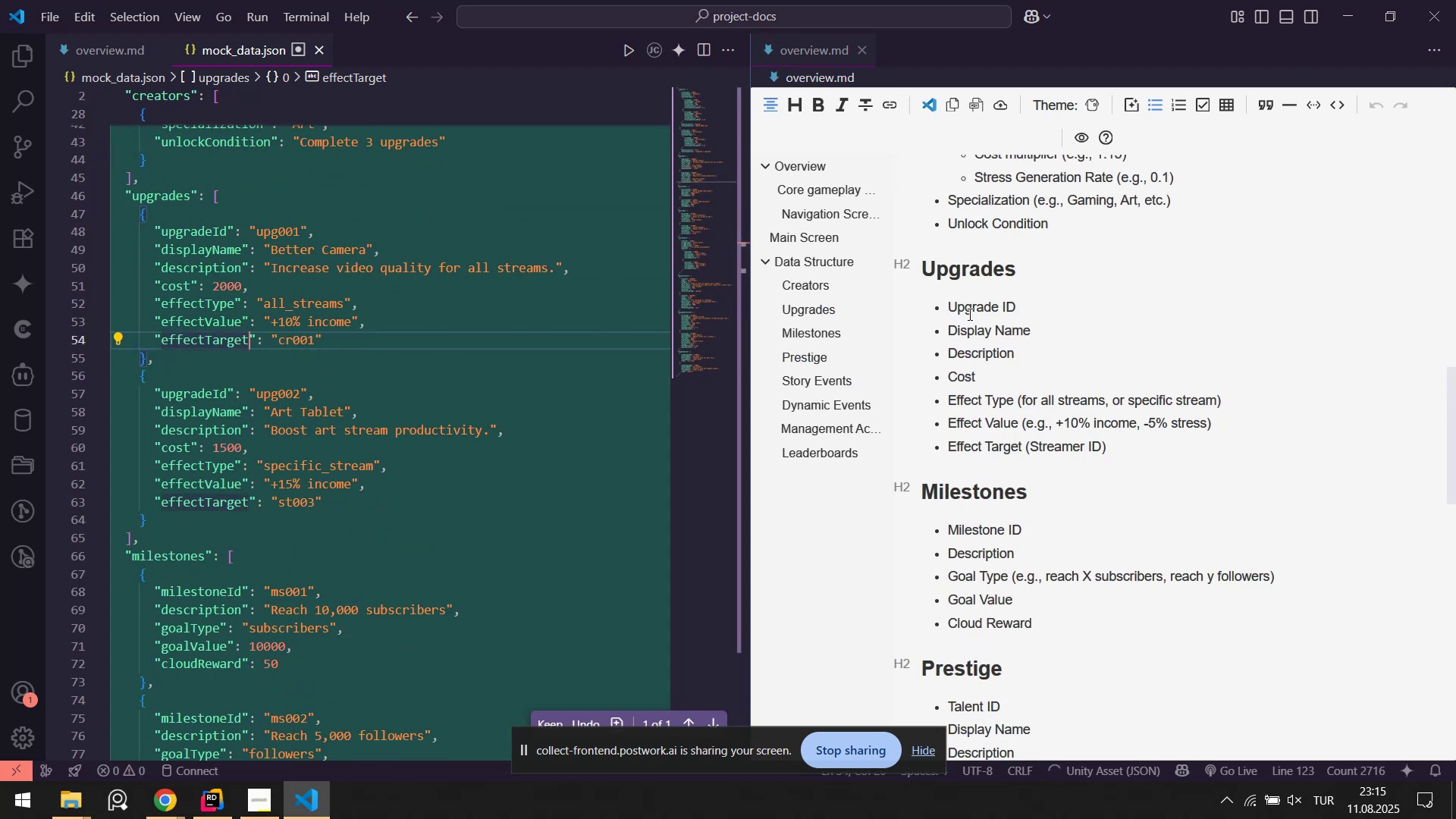 
left_click_drag(start_coordinate=[969, 309], to_coordinate=[1016, 346])
 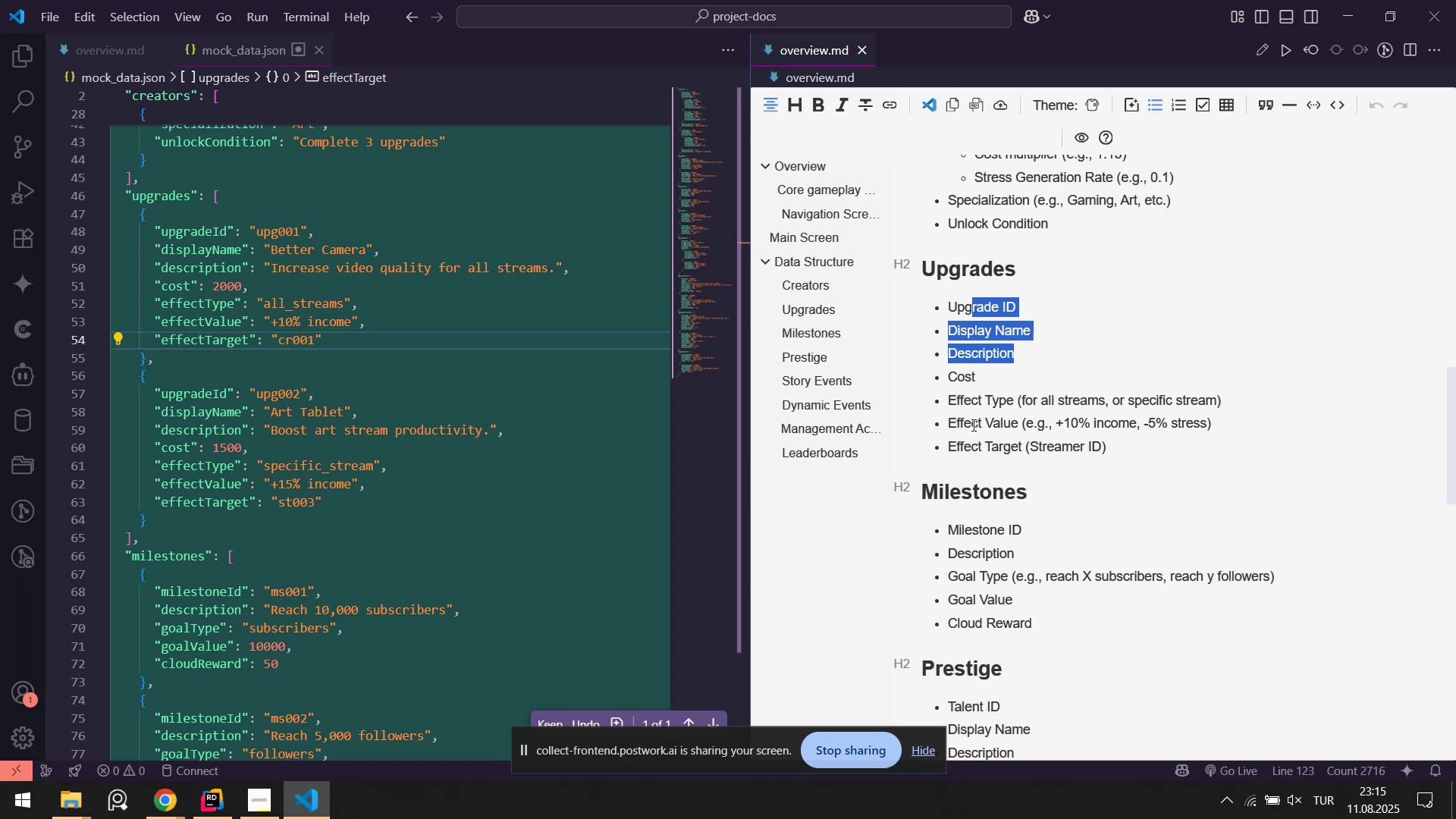 
scroll: coordinate [522, 397], scroll_direction: none, amount: 0.0
 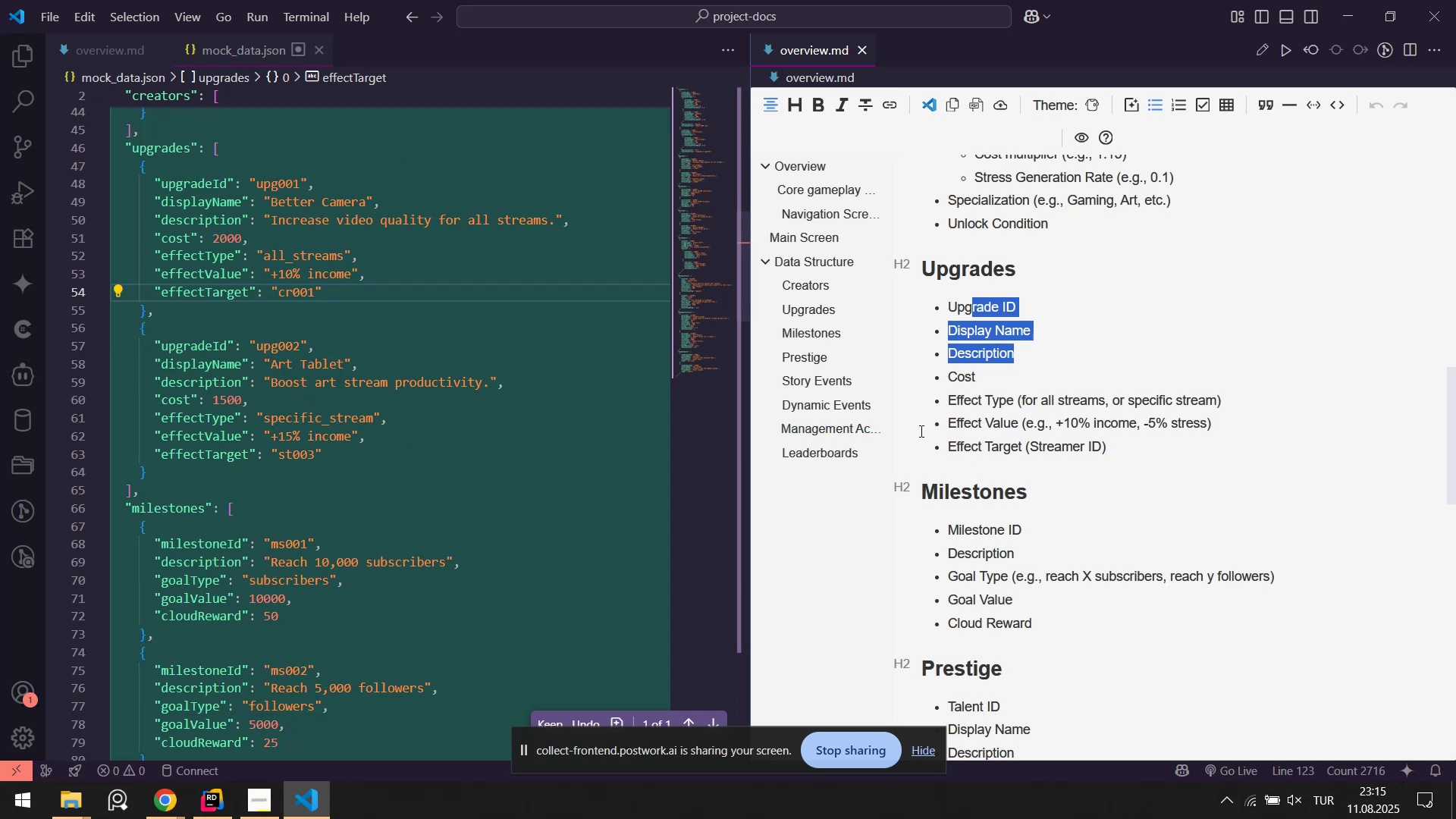 
scroll: coordinate [1012, 474], scroll_direction: down, amount: 14.0
 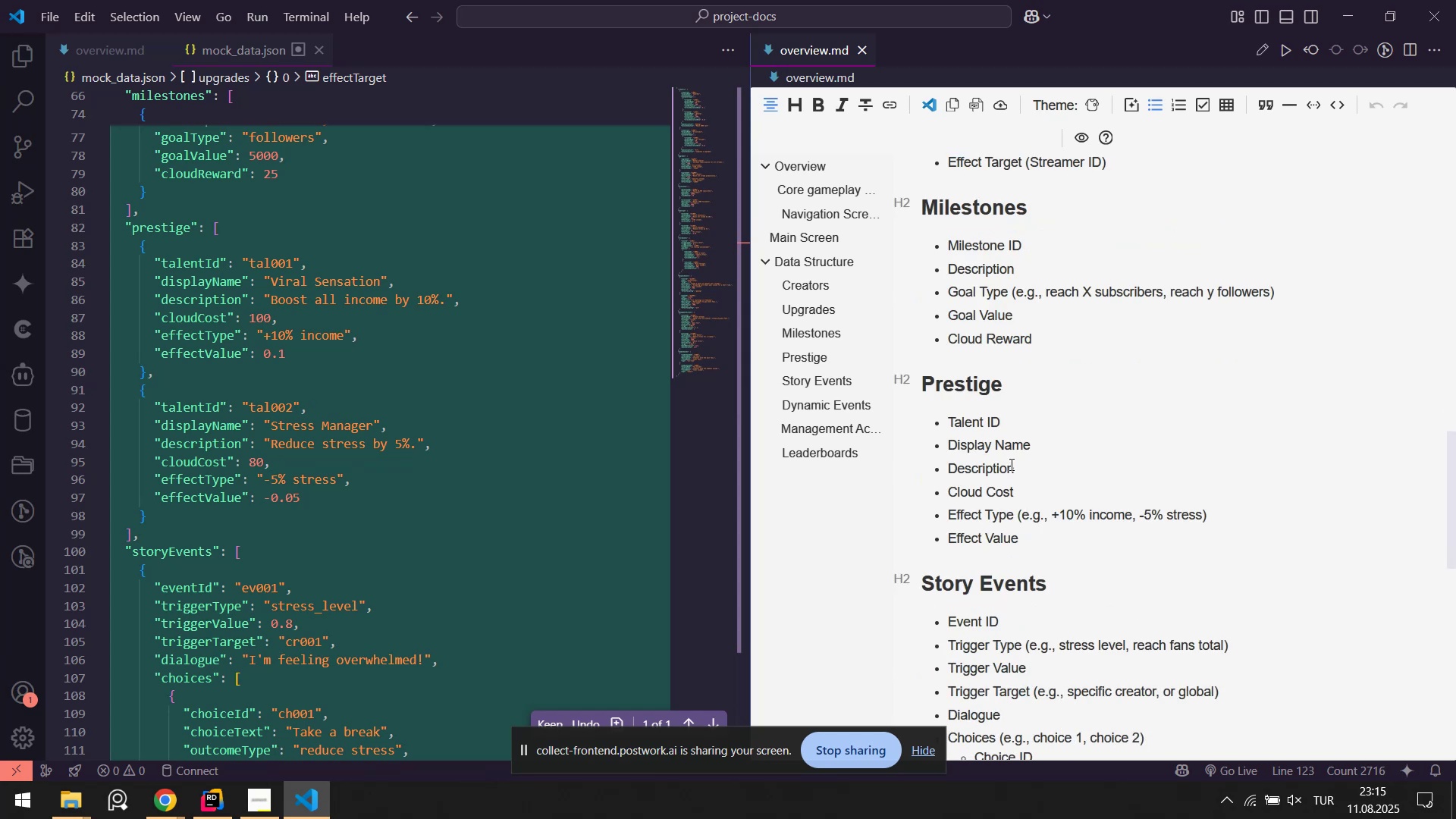 
scroll: coordinate [1009, 463], scroll_direction: none, amount: 0.0
 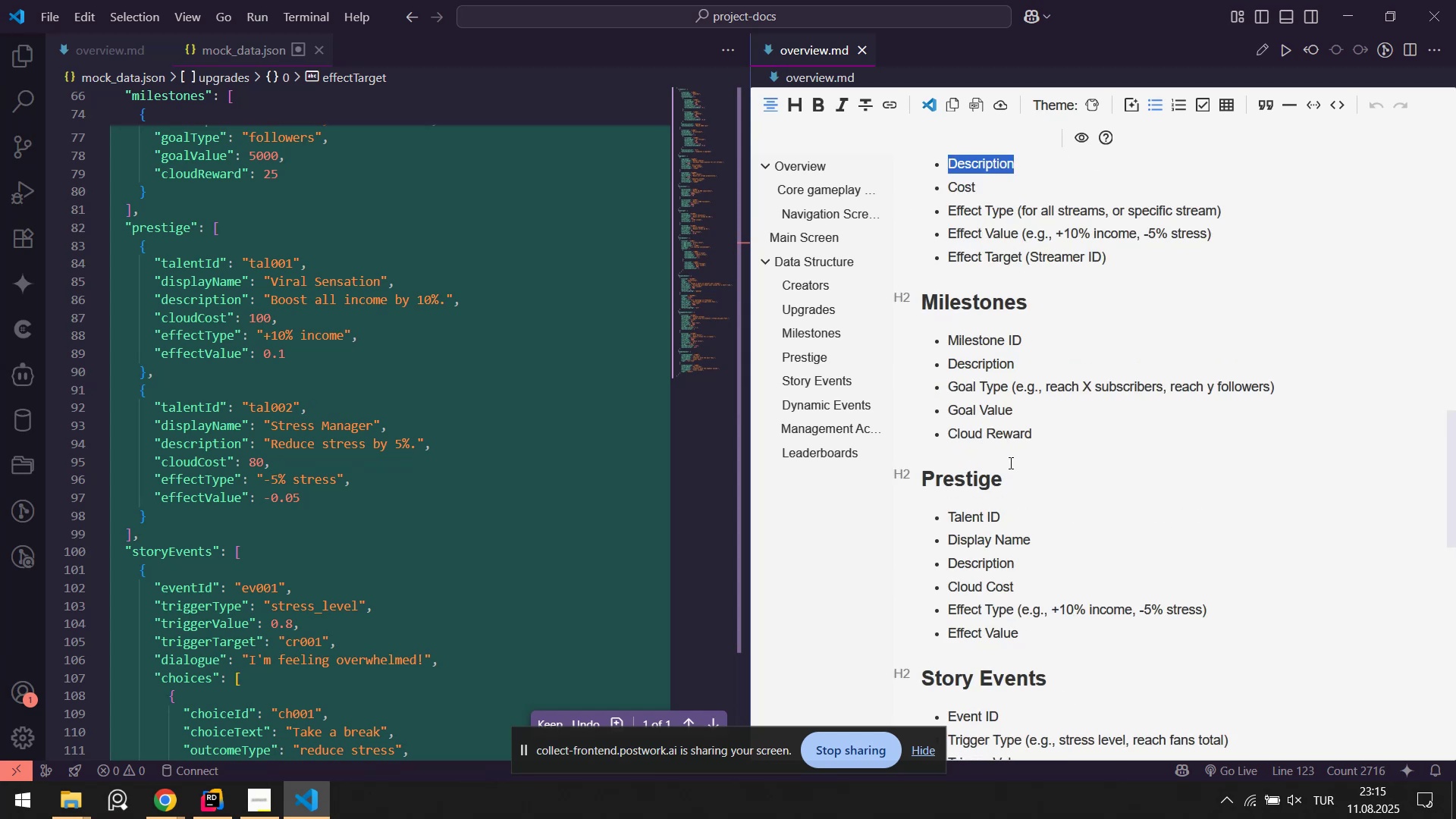 
scroll: coordinate [529, 428], scroll_direction: up, amount: 4.0
 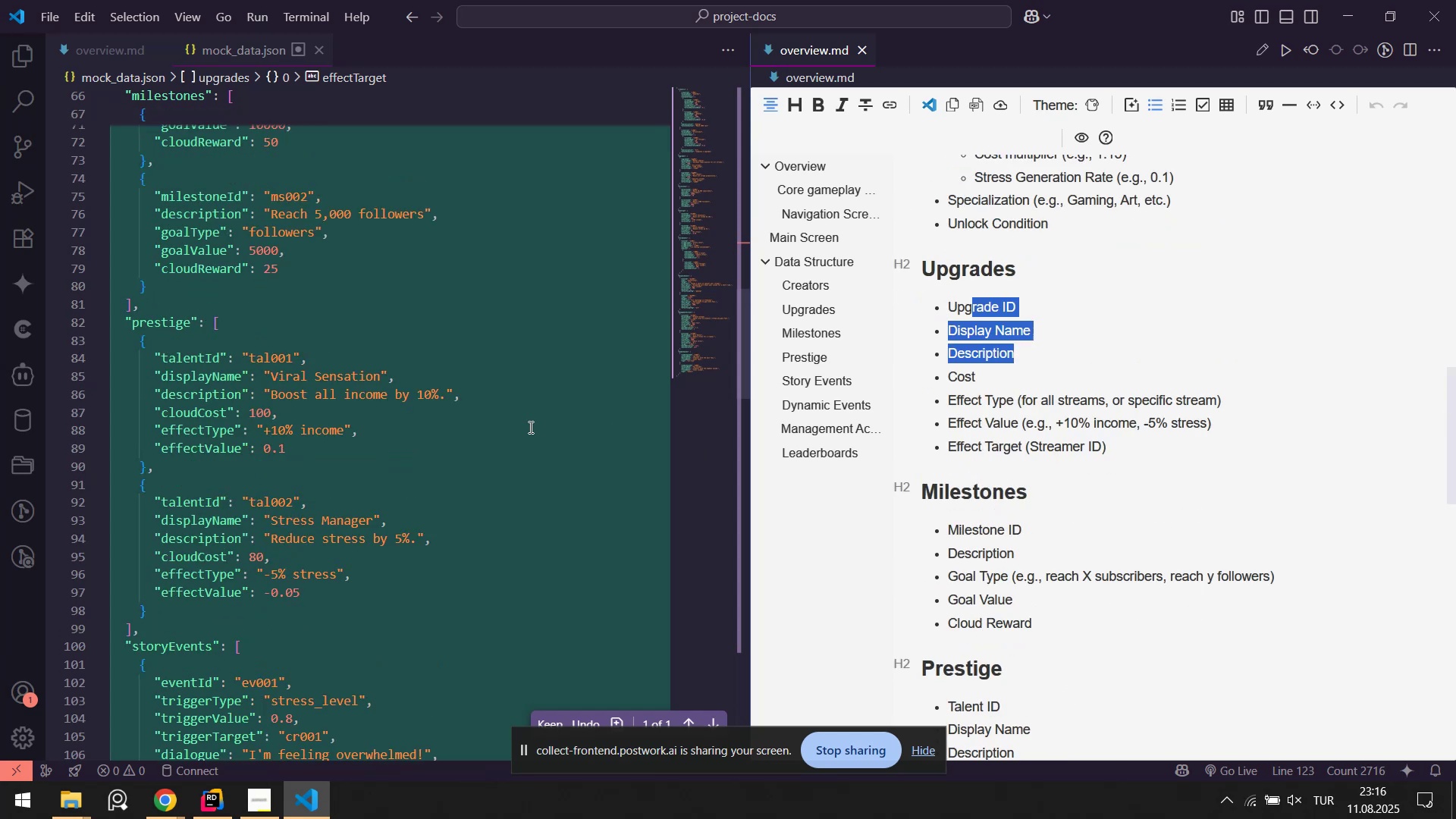 
scroll: coordinate [1002, 485], scroll_direction: down, amount: 15.0
 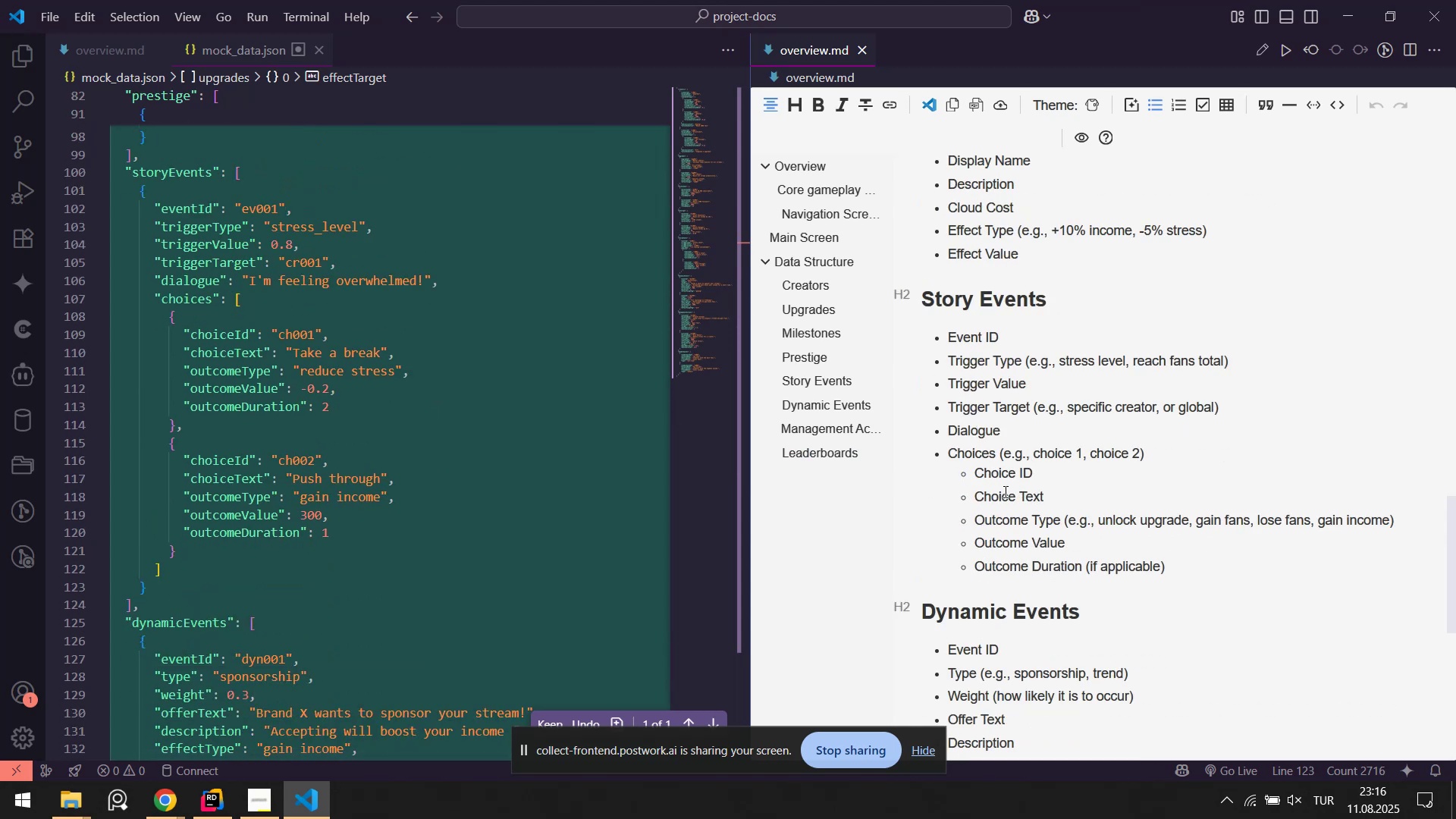 
wait(11.22)
 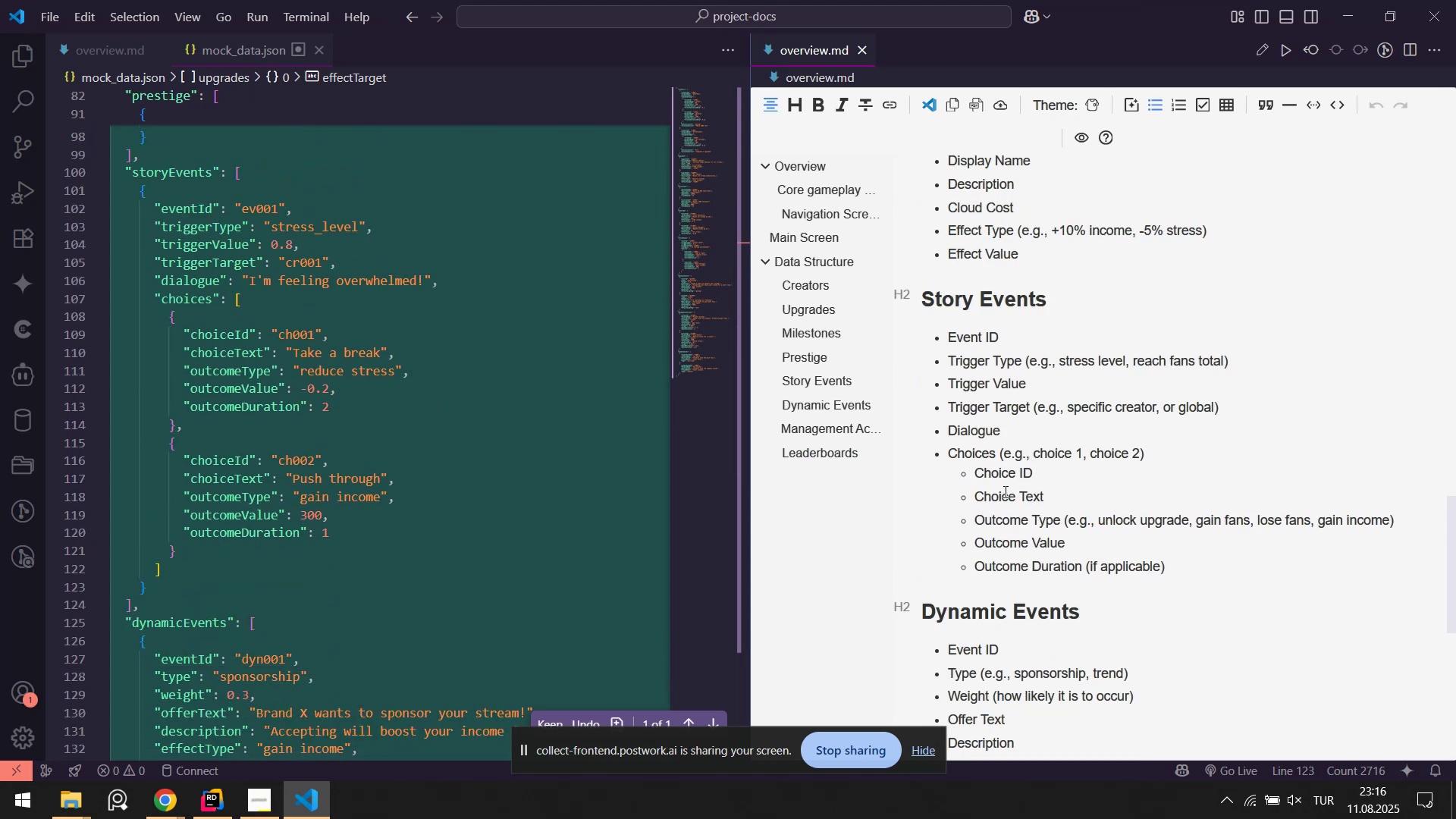 
scroll: coordinate [476, 392], scroll_direction: down, amount: 13.0
 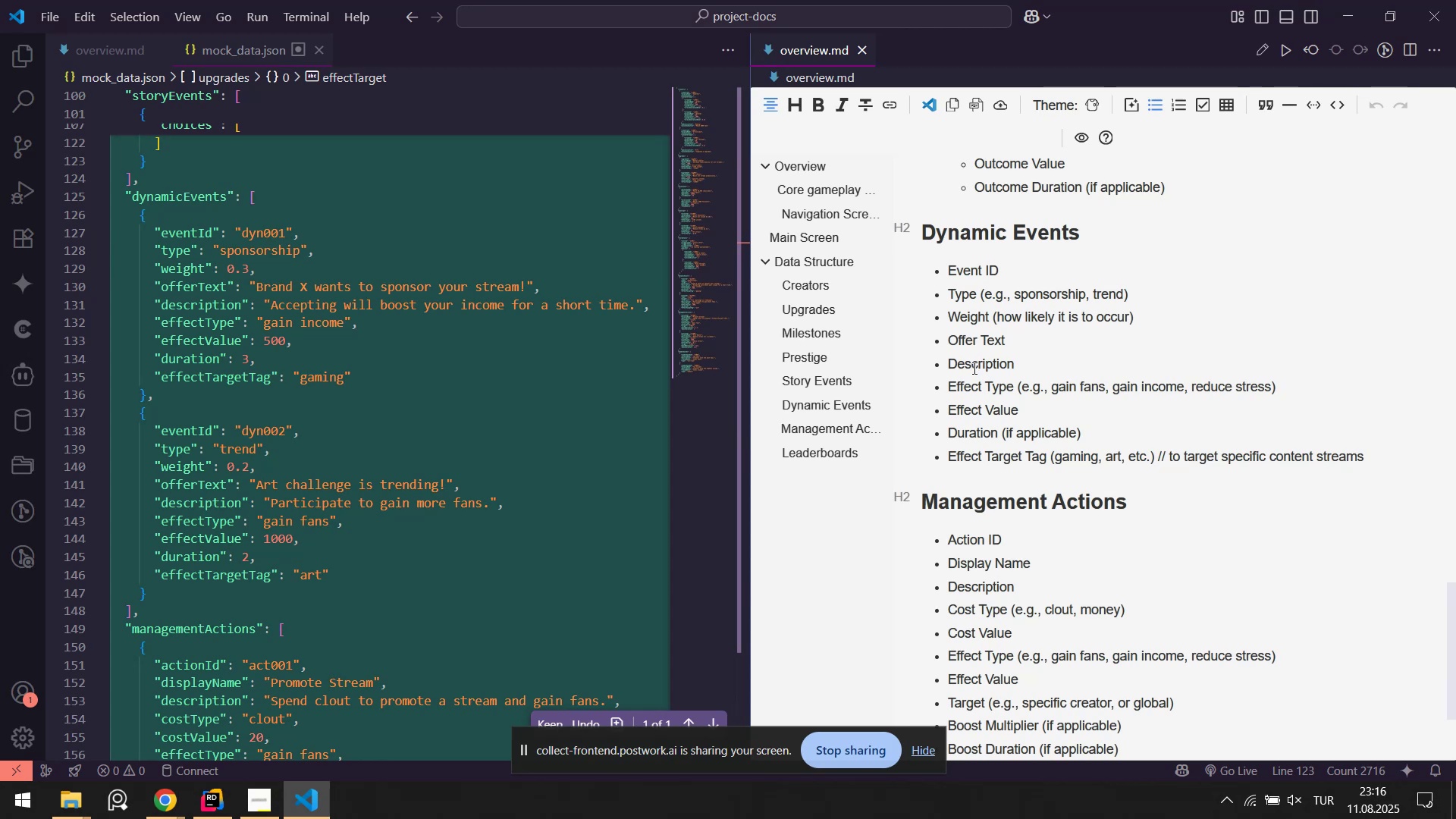 
wait(11.15)
 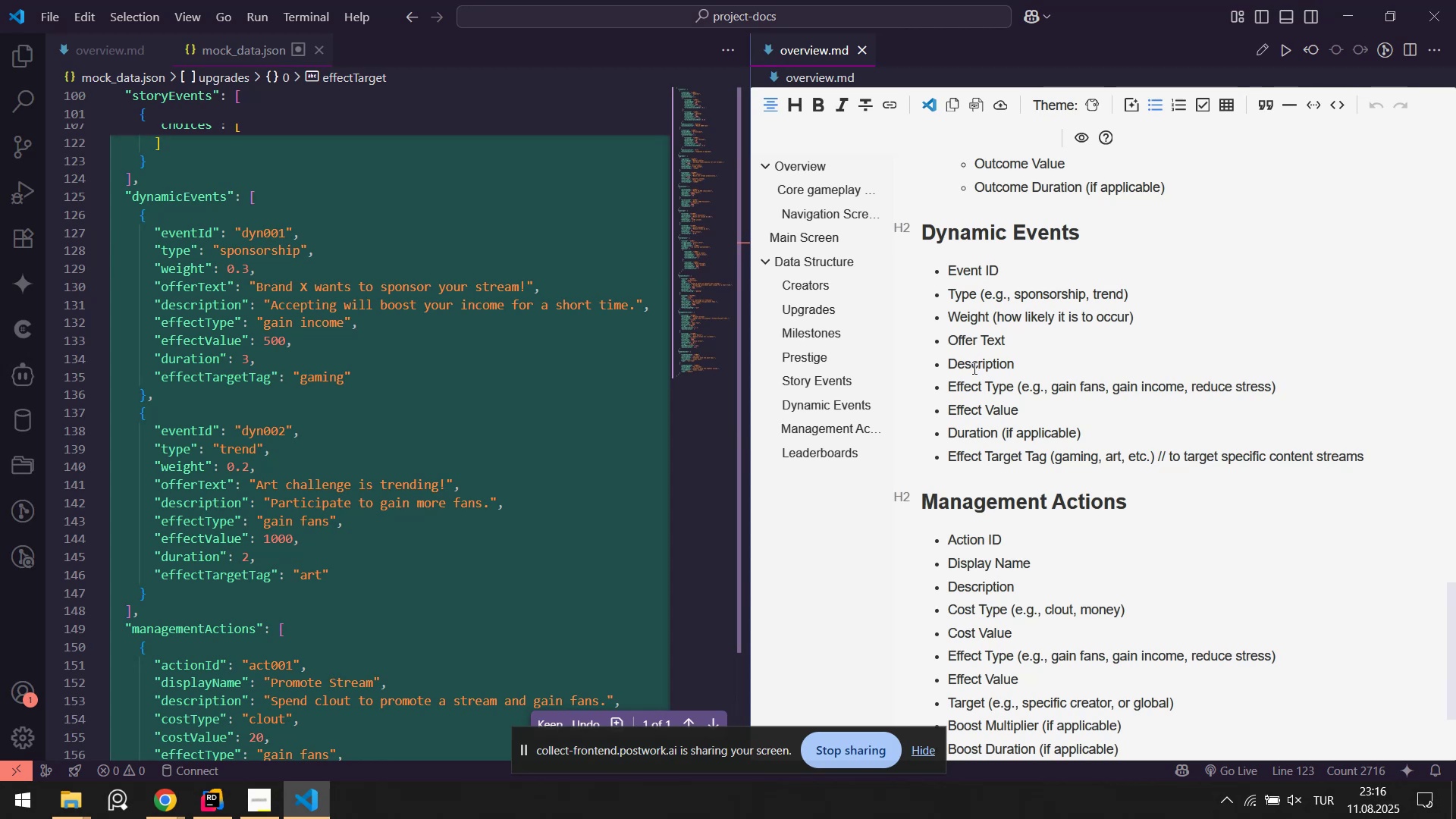 
scroll: coordinate [1017, 424], scroll_direction: down, amount: 12.0
 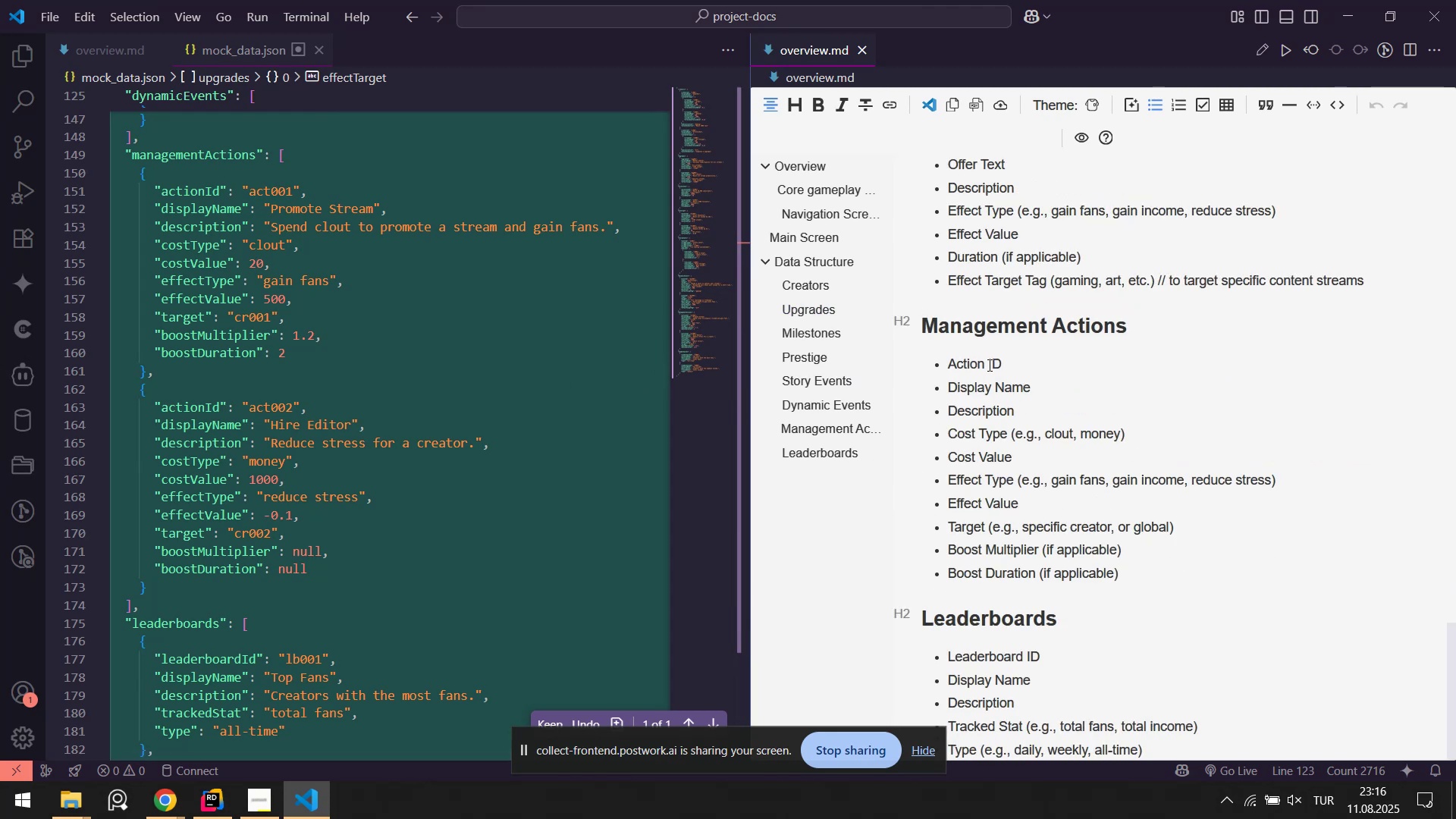 
wait(6.56)
 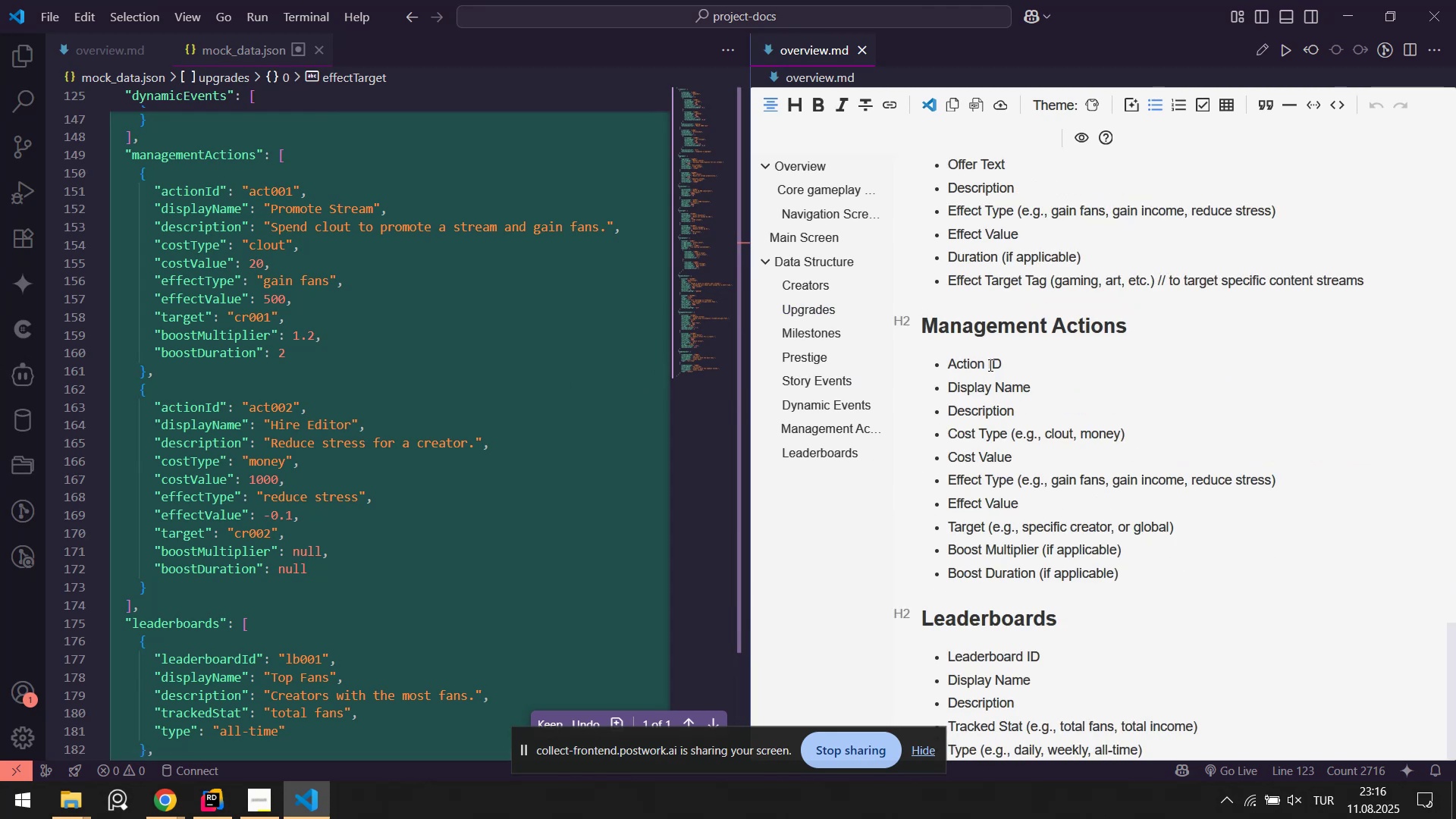 
scroll: coordinate [507, 472], scroll_direction: down, amount: 15.0
 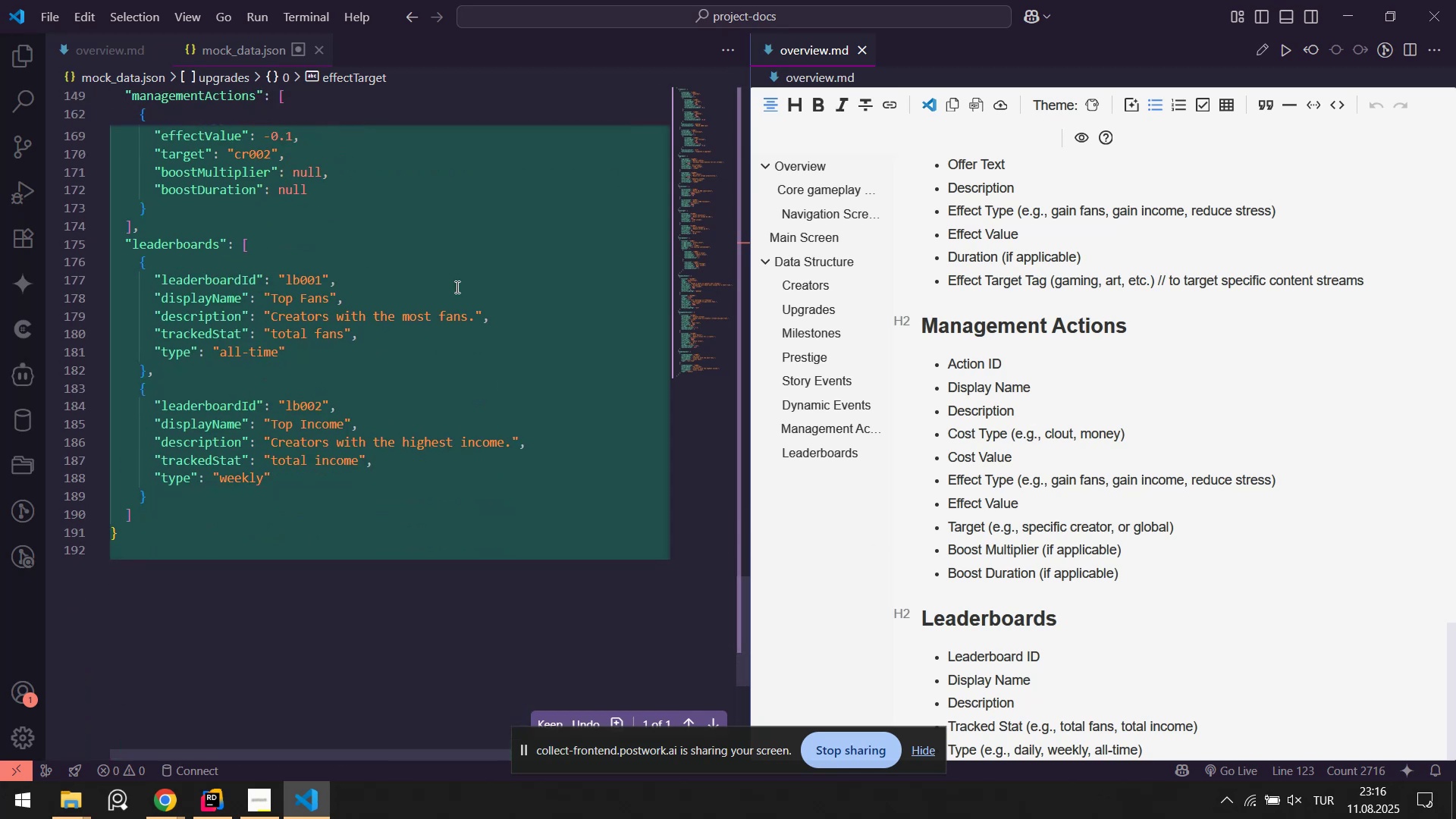 
left_click([456, 286])
 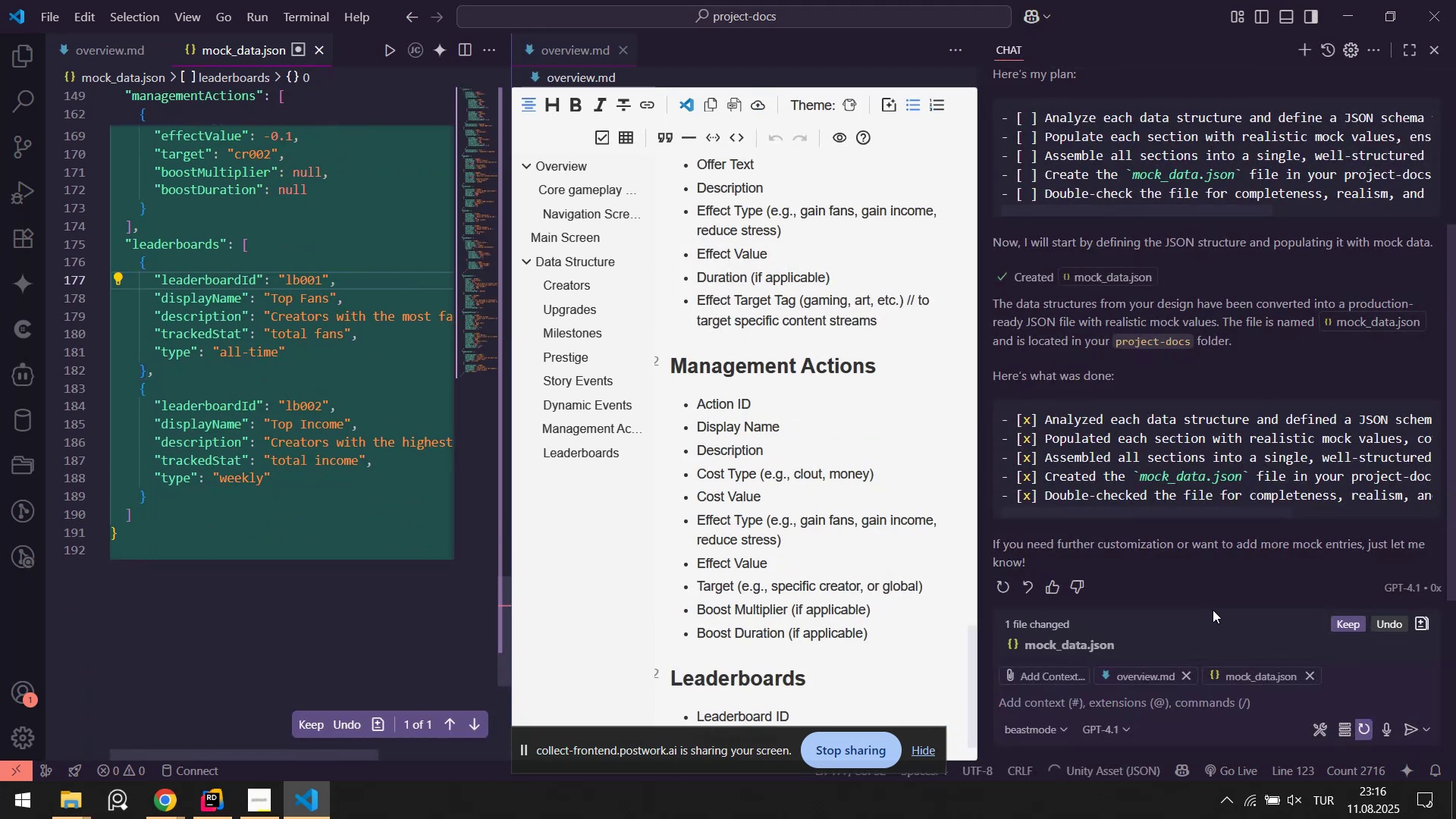 
left_click([1338, 622])
 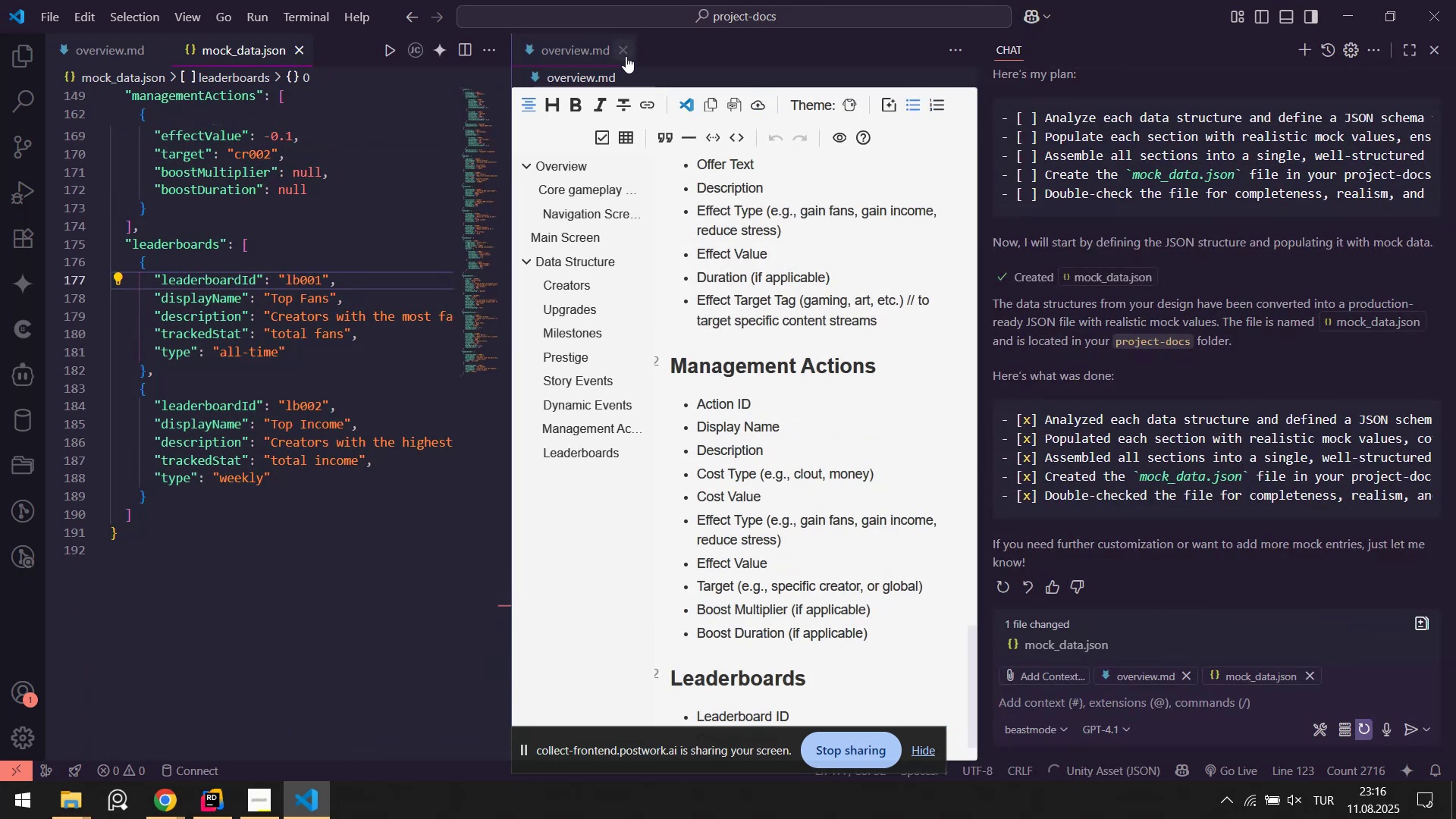 
double_click([382, 320])
 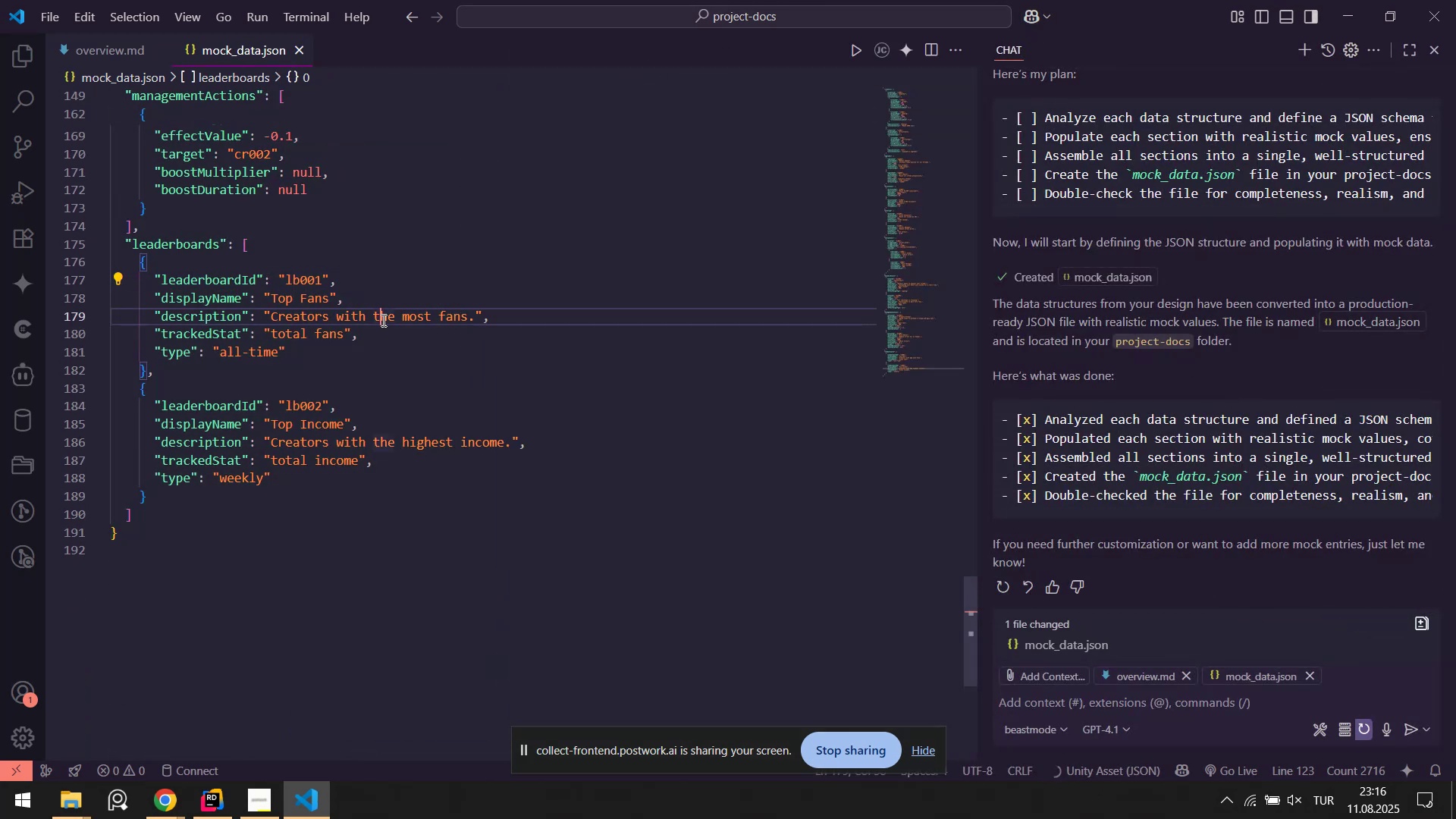 
key(Control+A)
 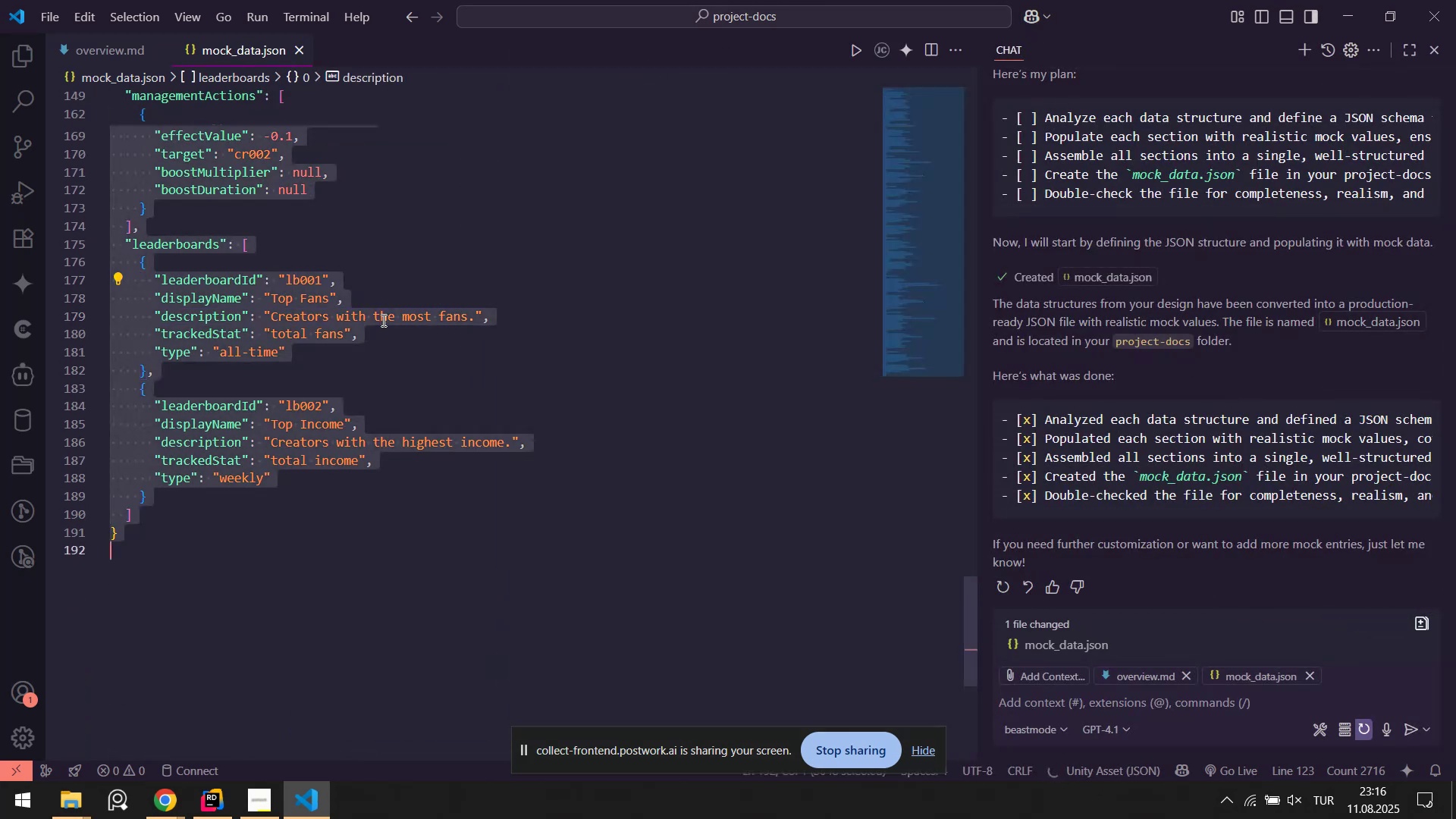 
key(Control+C)
 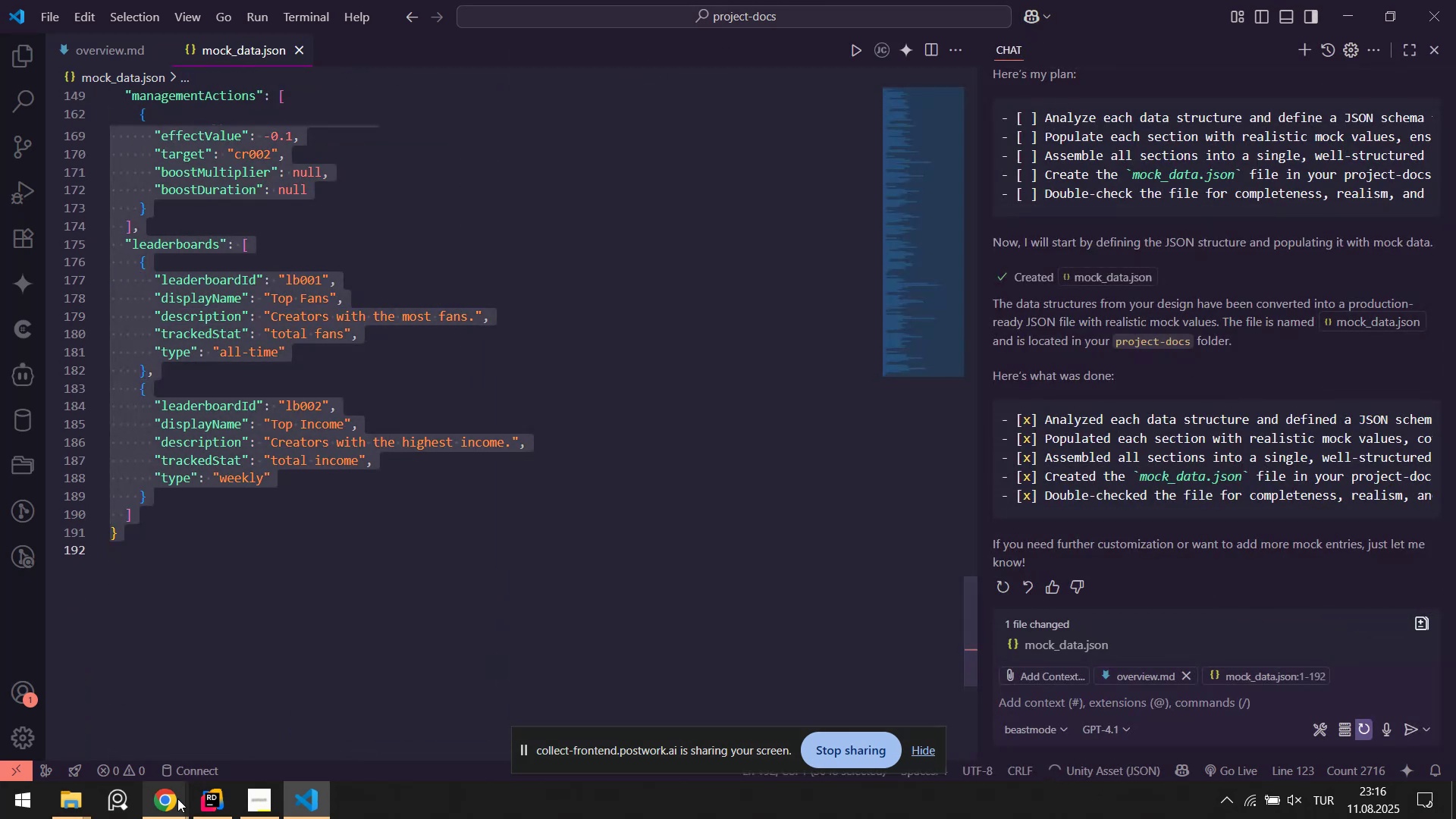 
left_click([174, 804])
 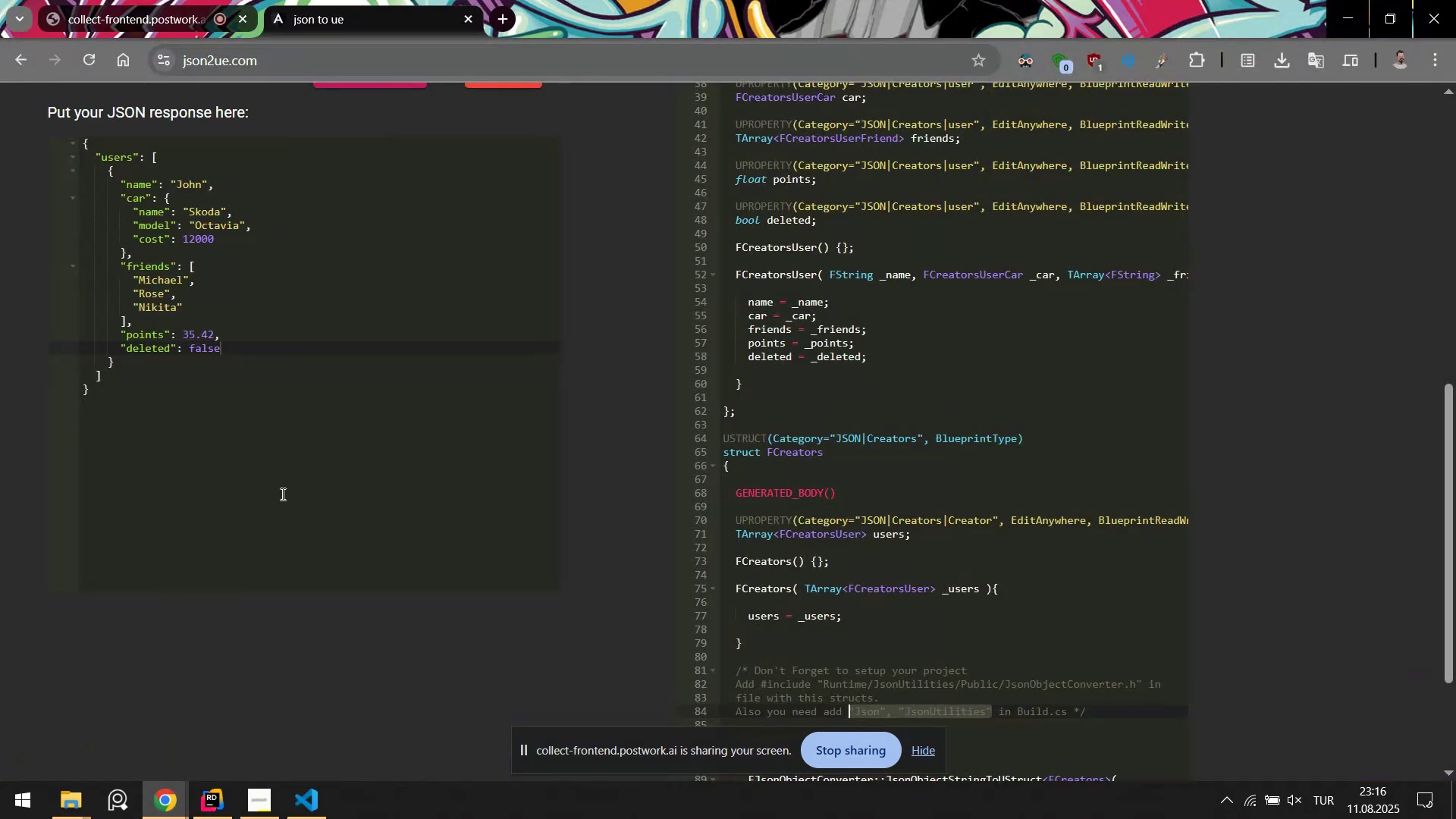 
double_click([410, 340])
 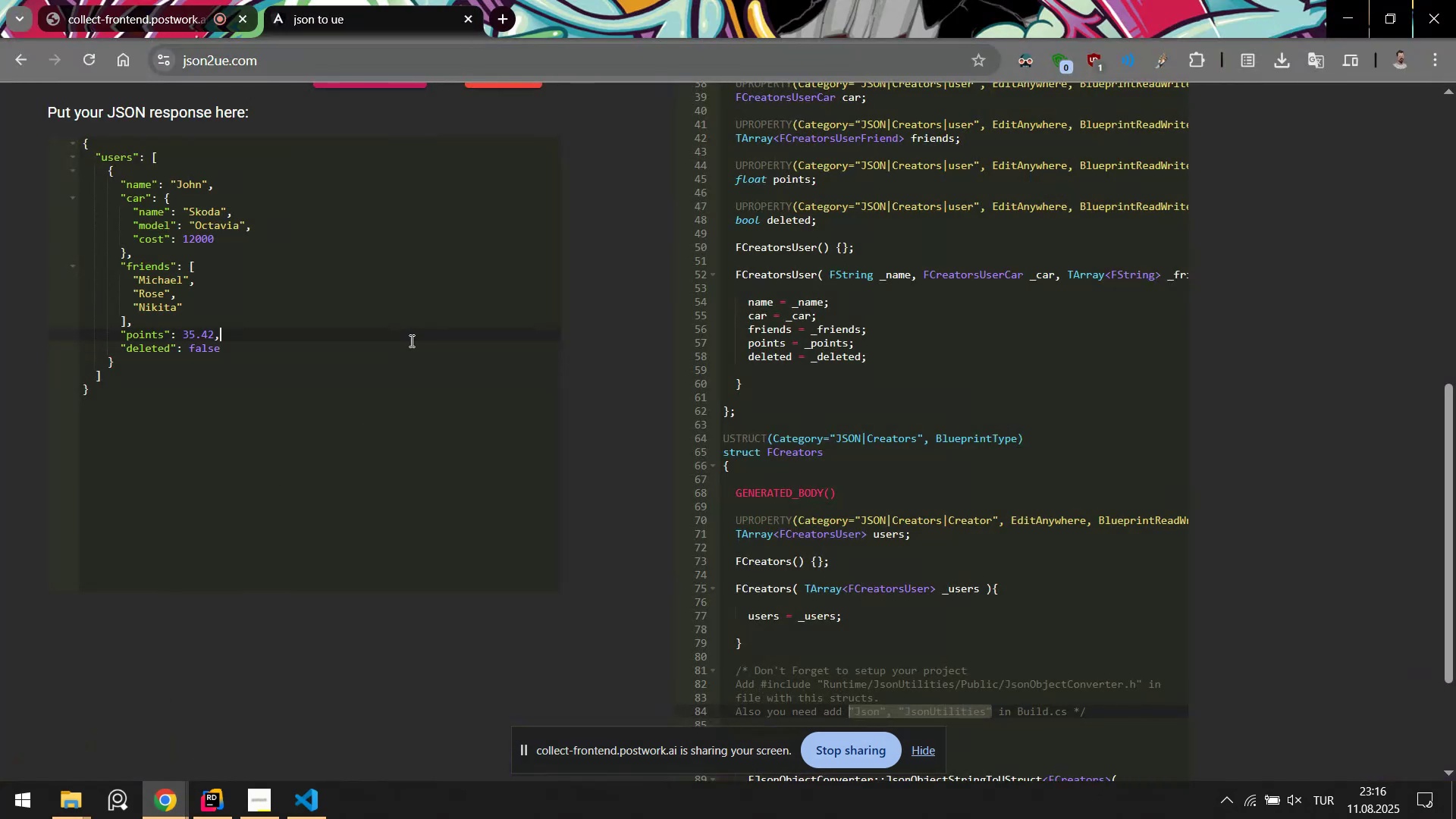 
key(Control+A)
 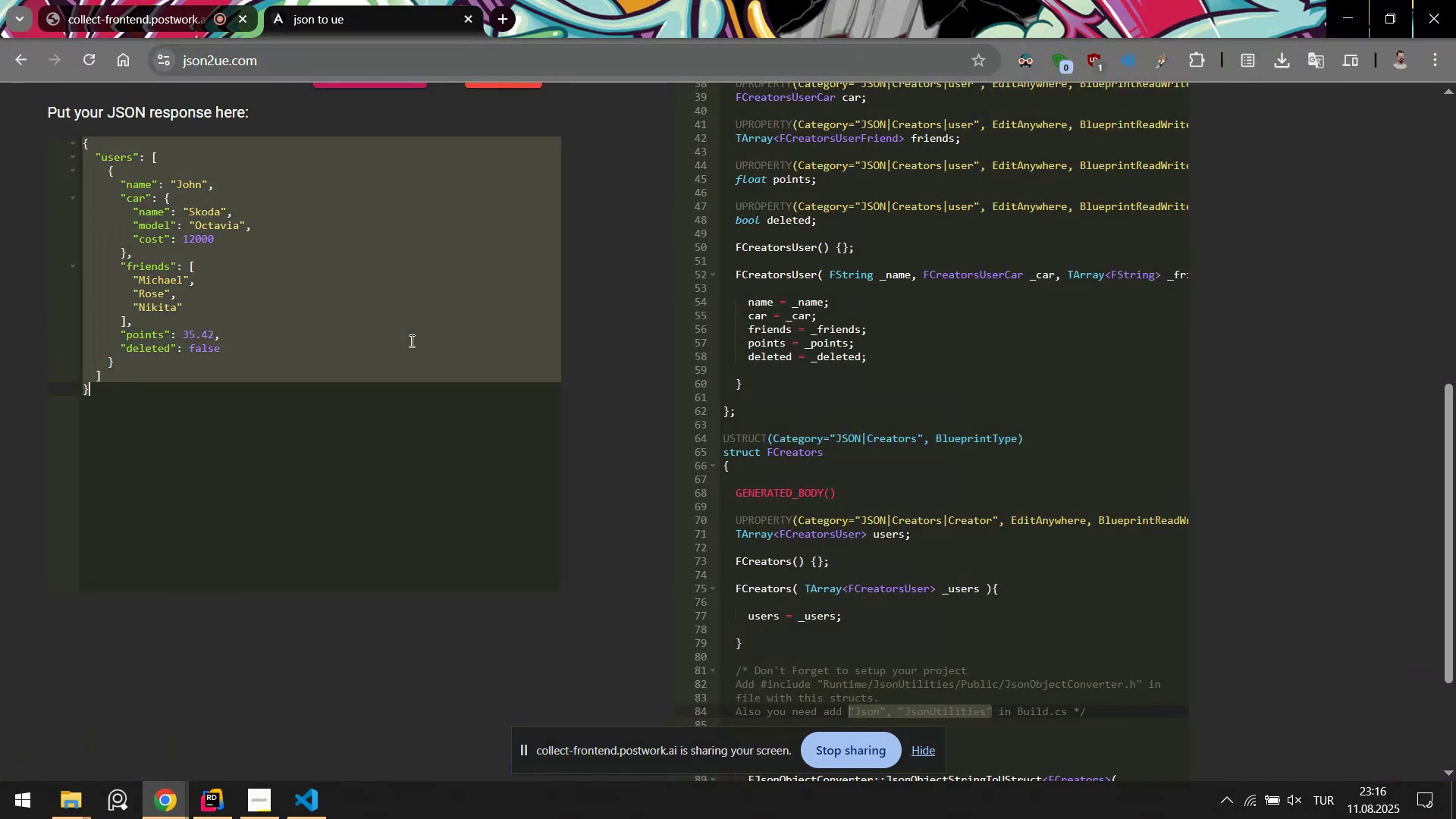 
key(Control+V)
 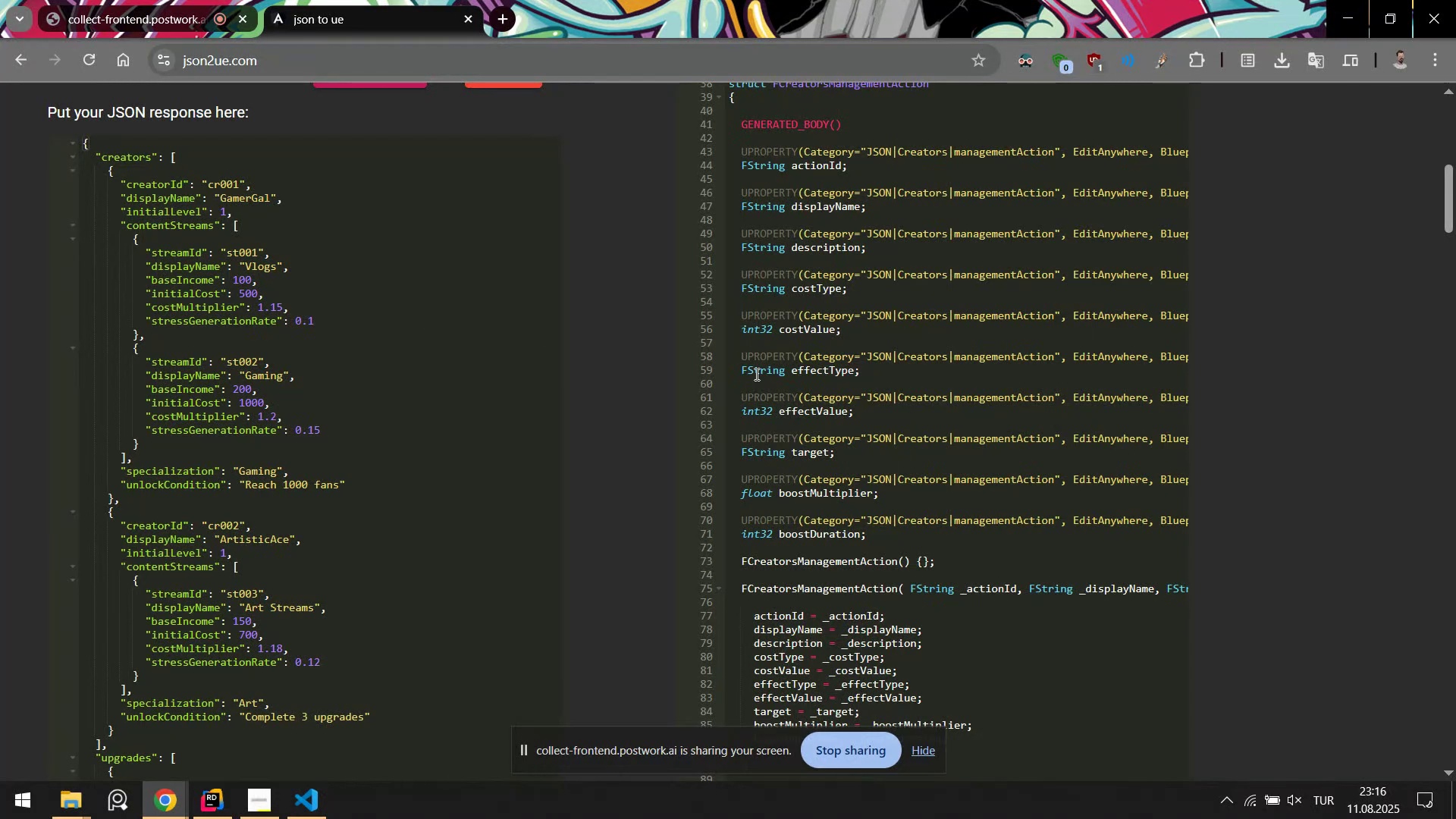 
scroll: coordinate [667, 381], scroll_direction: down, amount: 6.0
 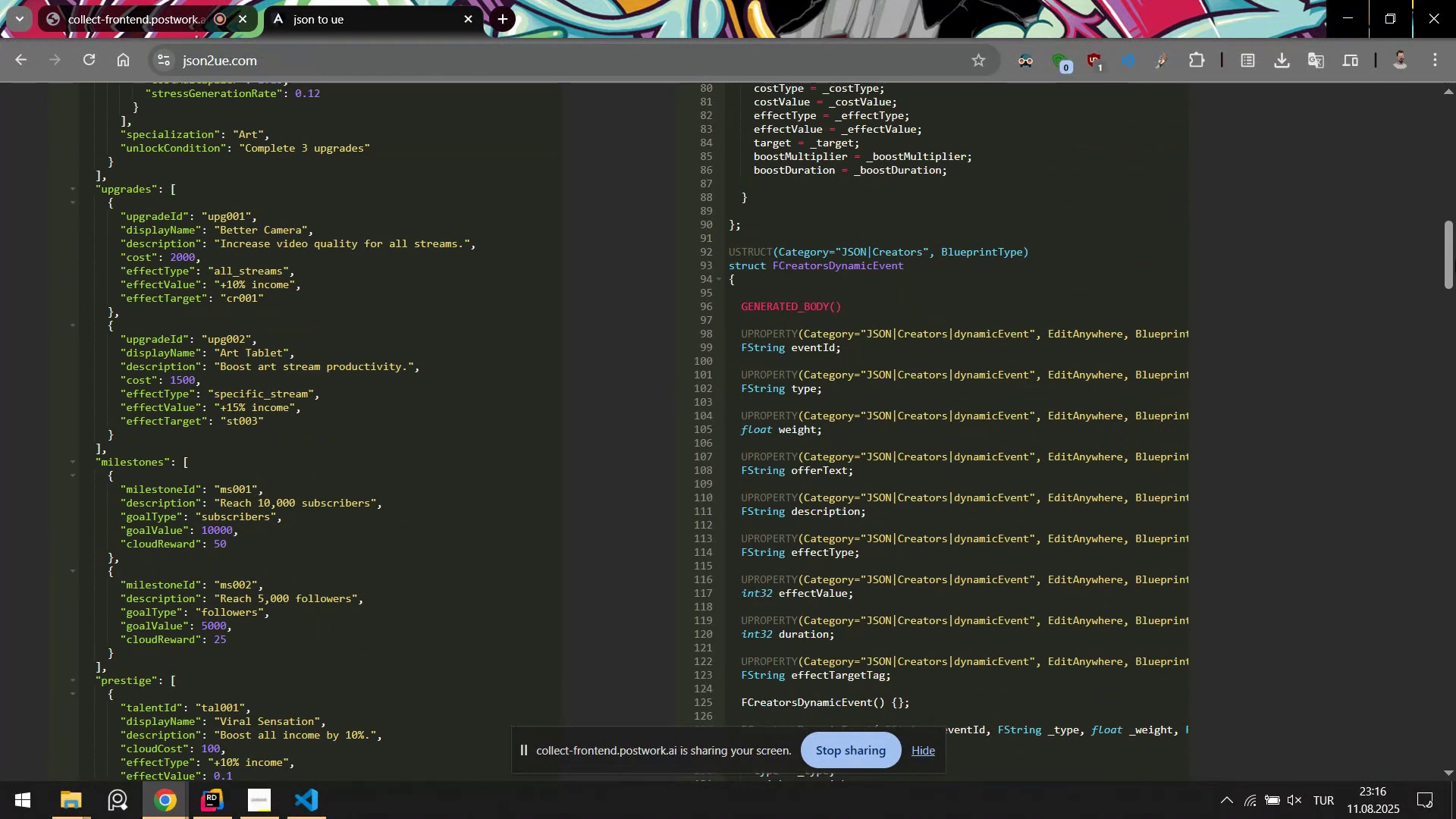 
left_click_drag(start_coordinate=[1455, 259], to_coordinate=[1455, 194])
 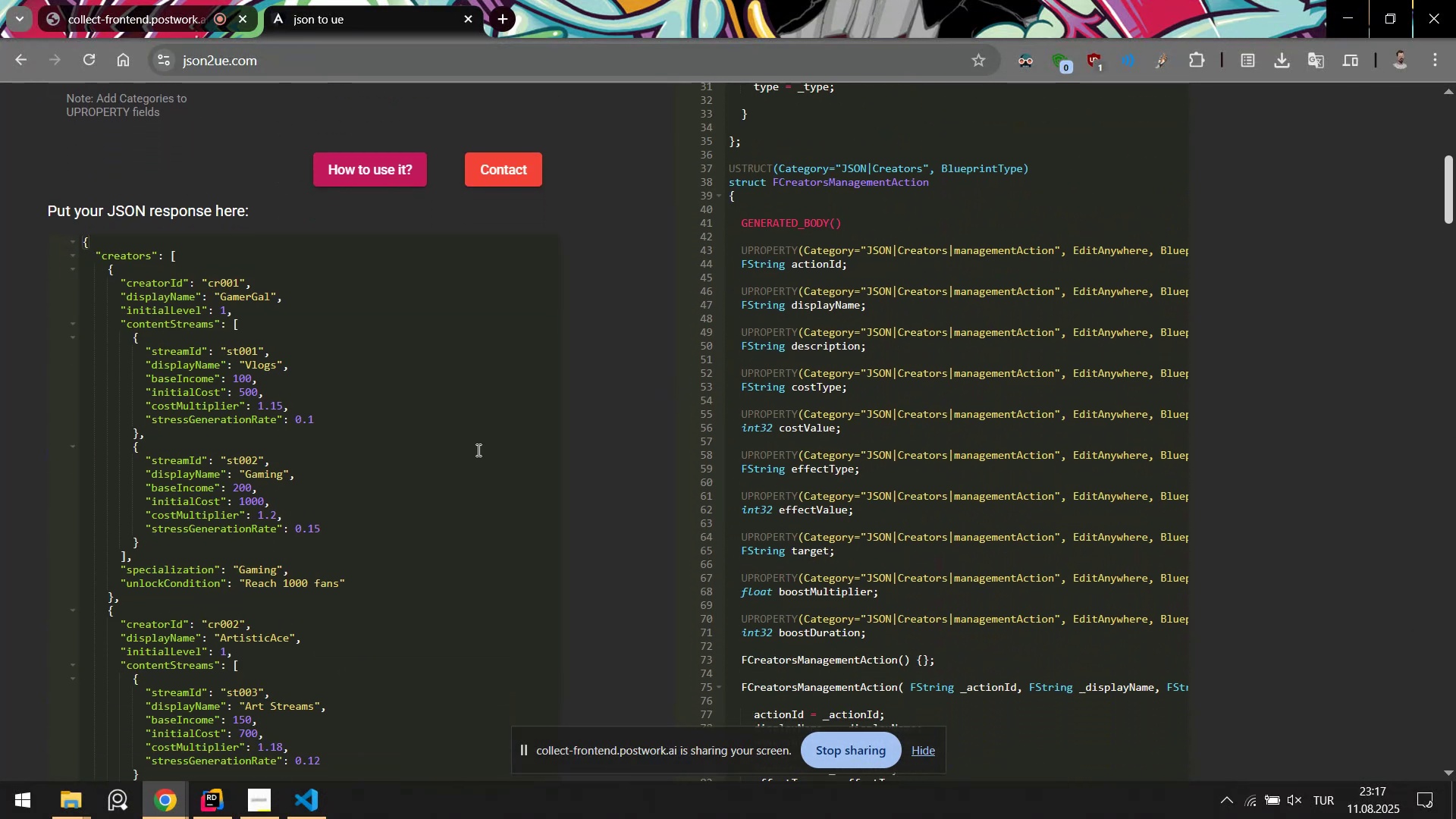 
left_click([477, 450])
 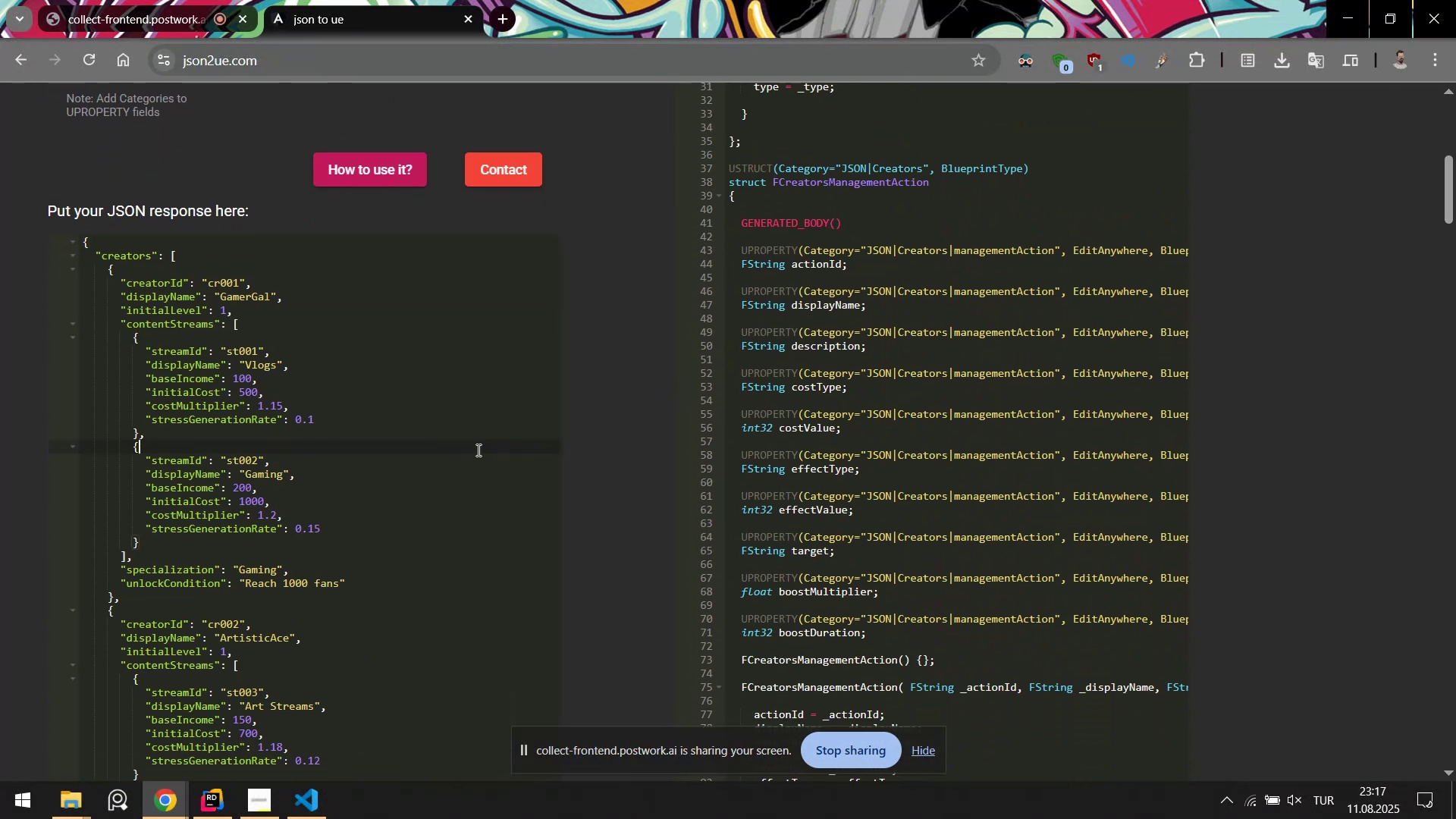 
key(Control+Z)
 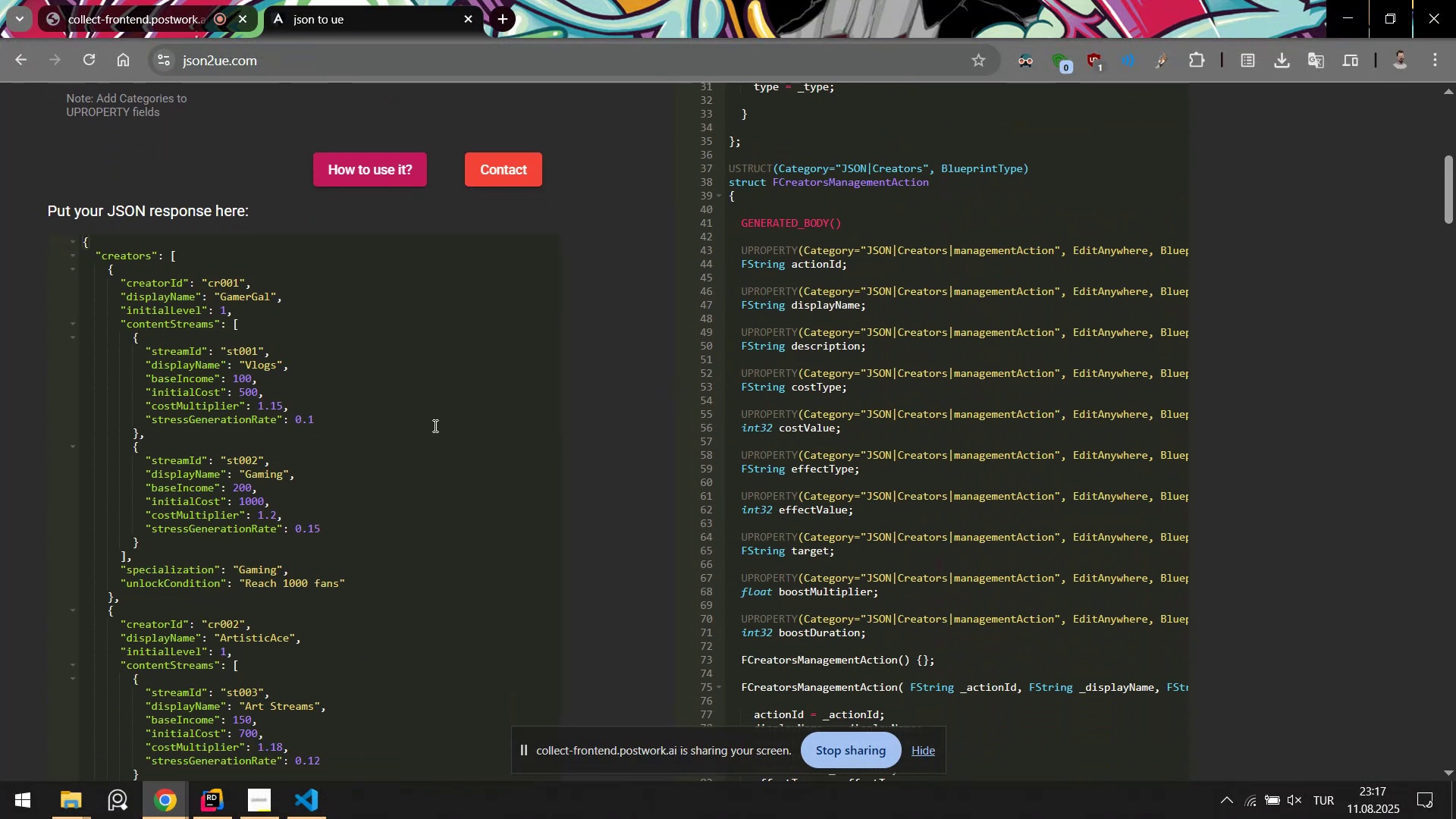 
left_click([431, 419])
 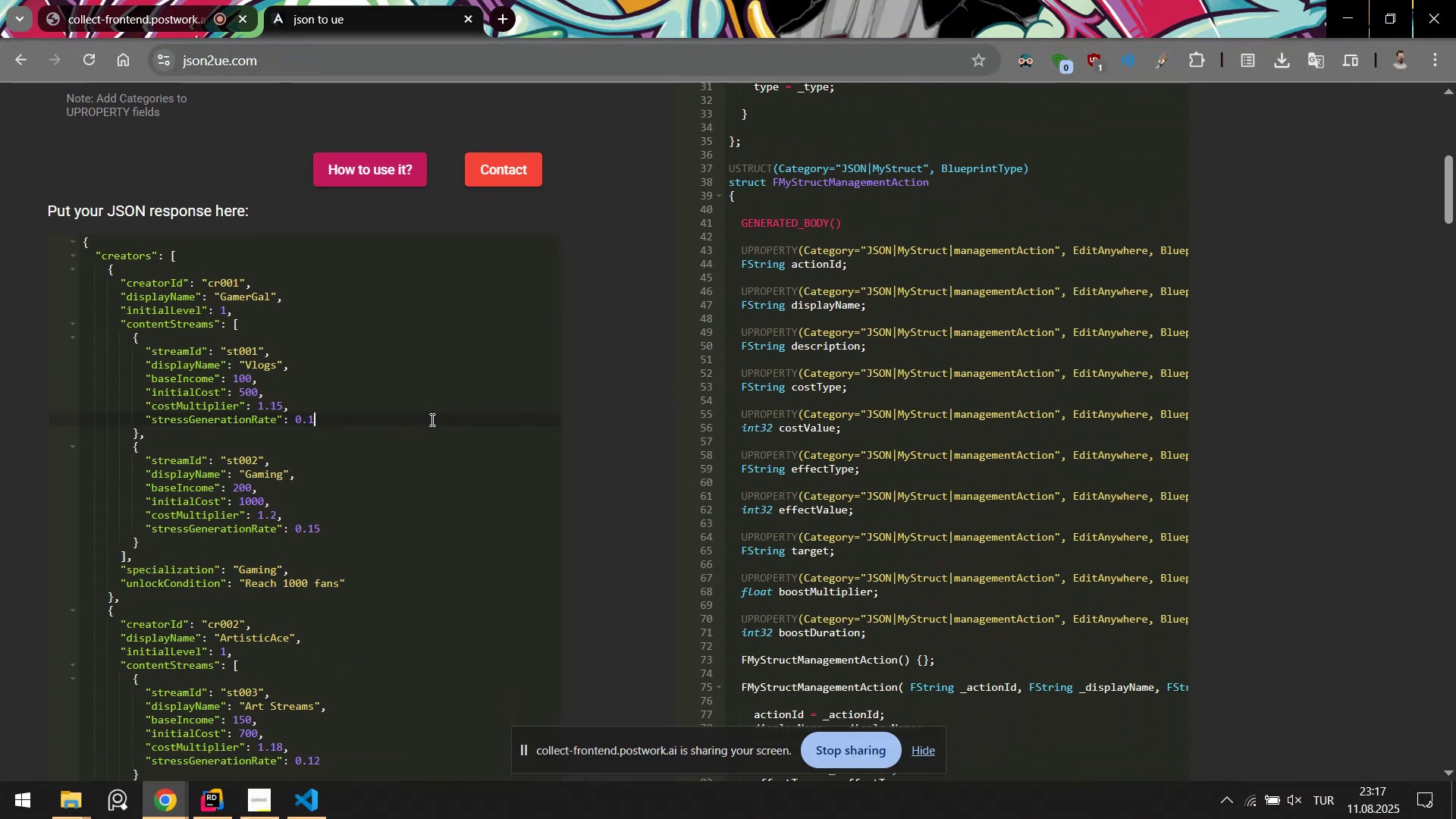 
key(Control+Z)
 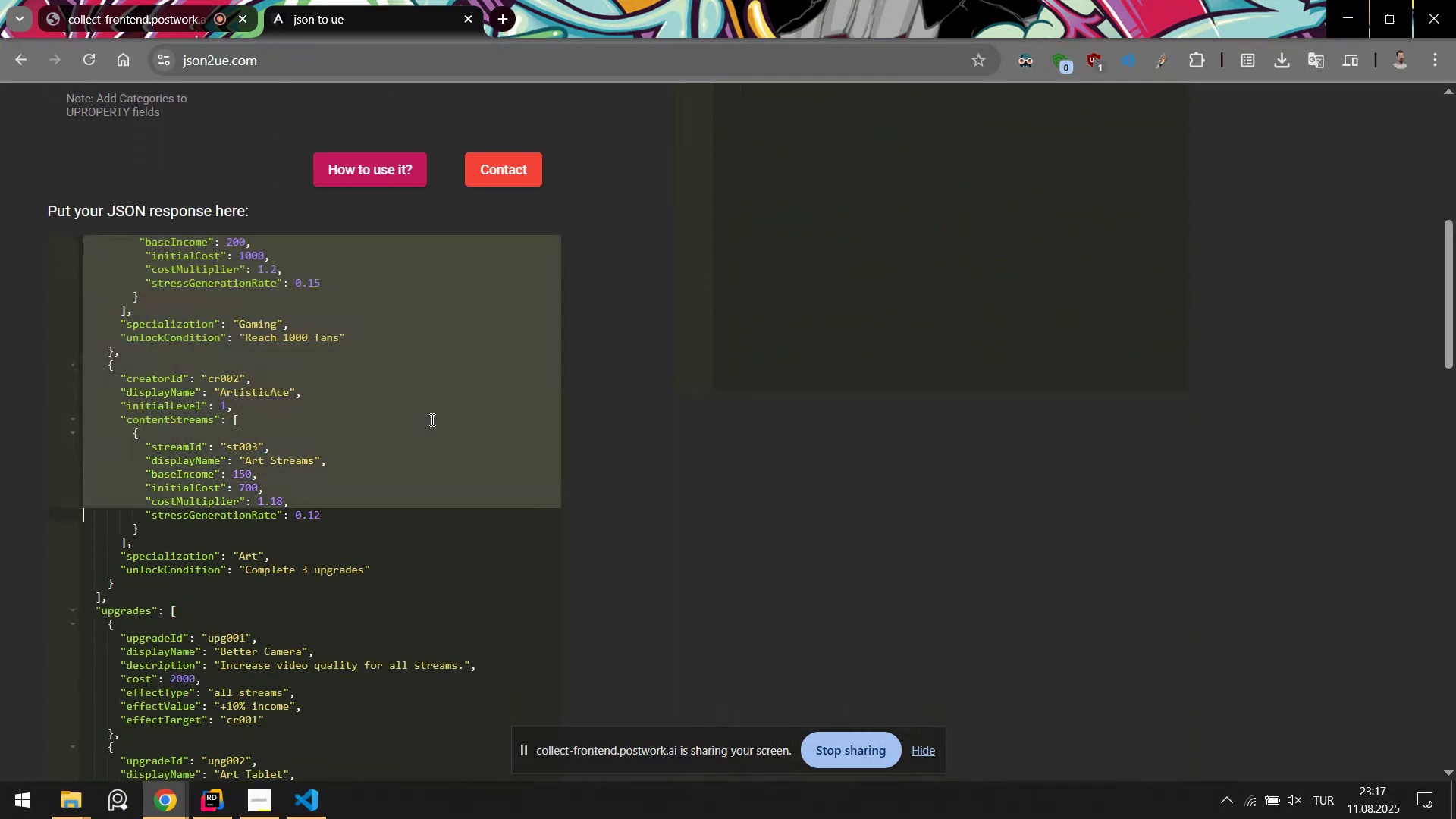 
key(Alt+AltLeft)
 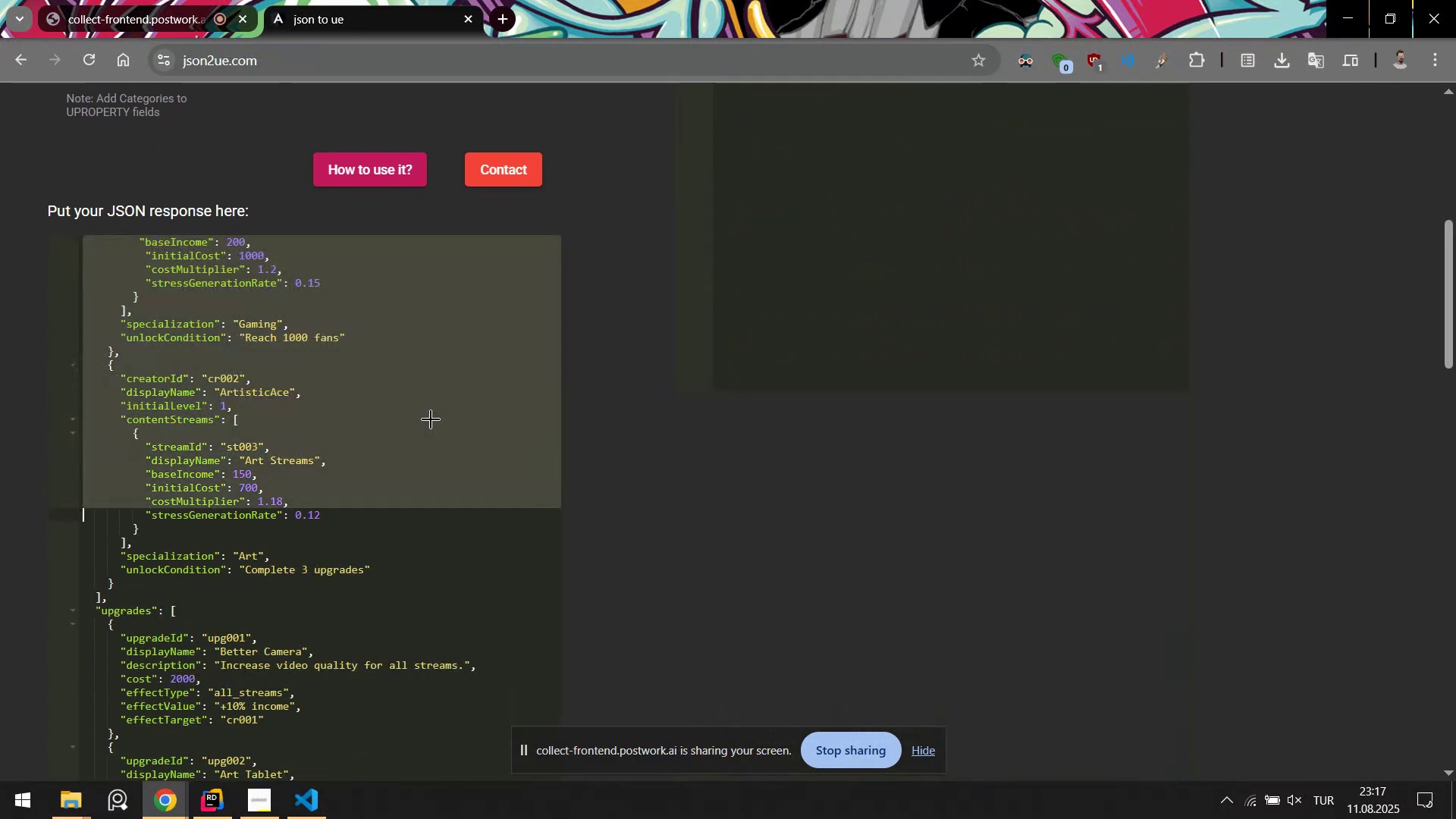 
key(Alt+Tab)
 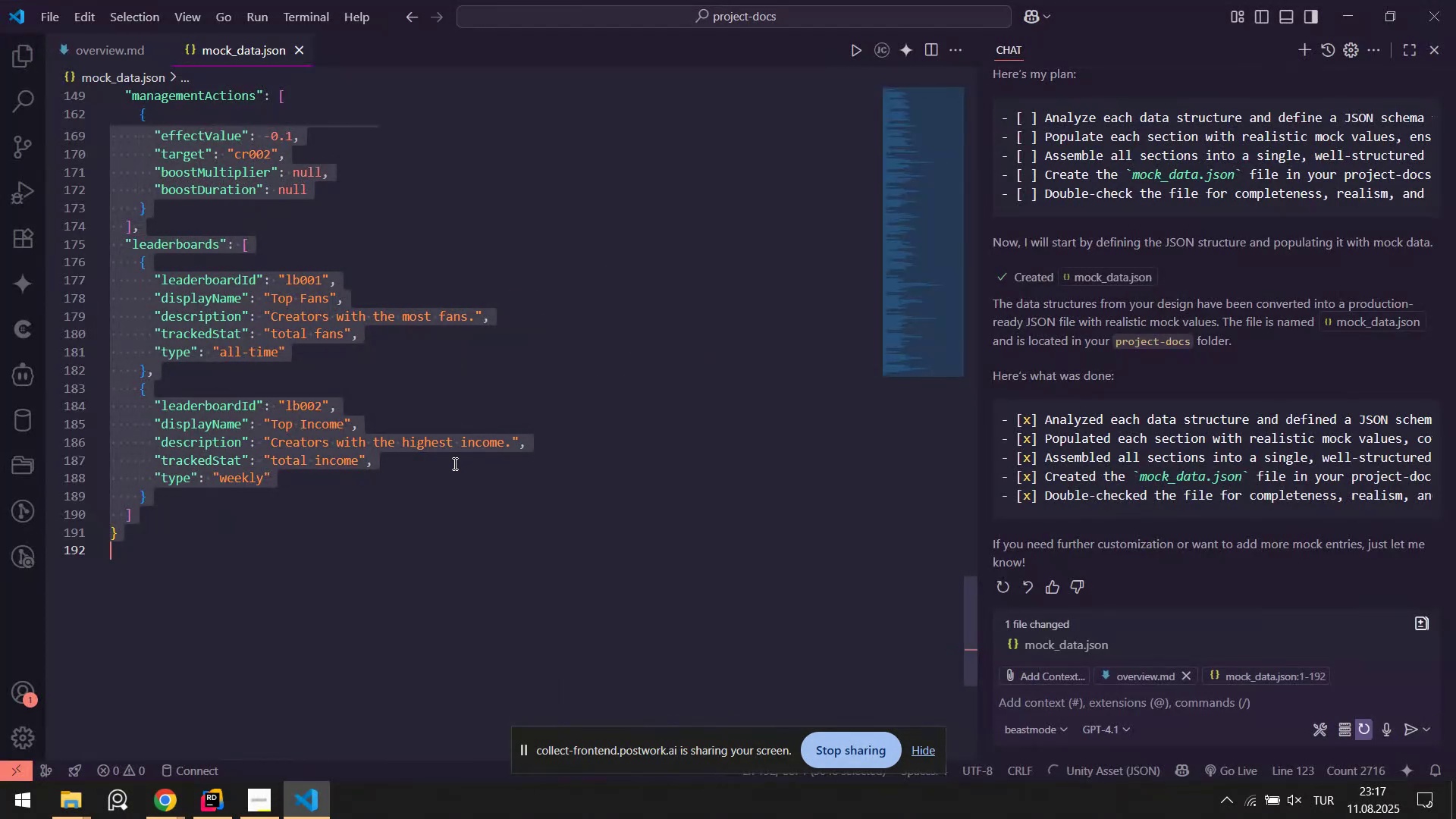 
scroll: coordinate [411, 453], scroll_direction: up, amount: 4.0
 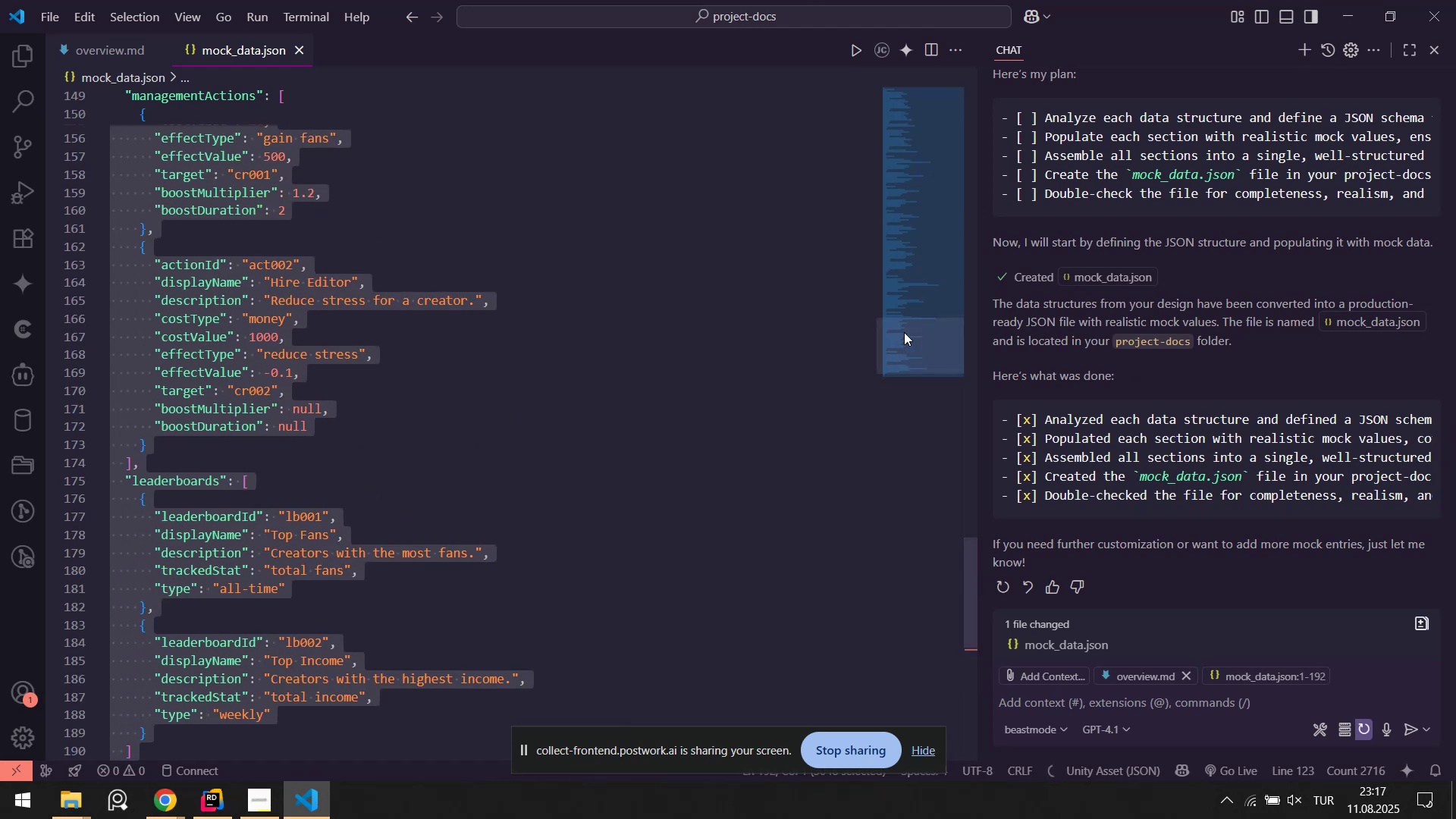 
left_click_drag(start_coordinate=[918, 346], to_coordinate=[937, 112])
 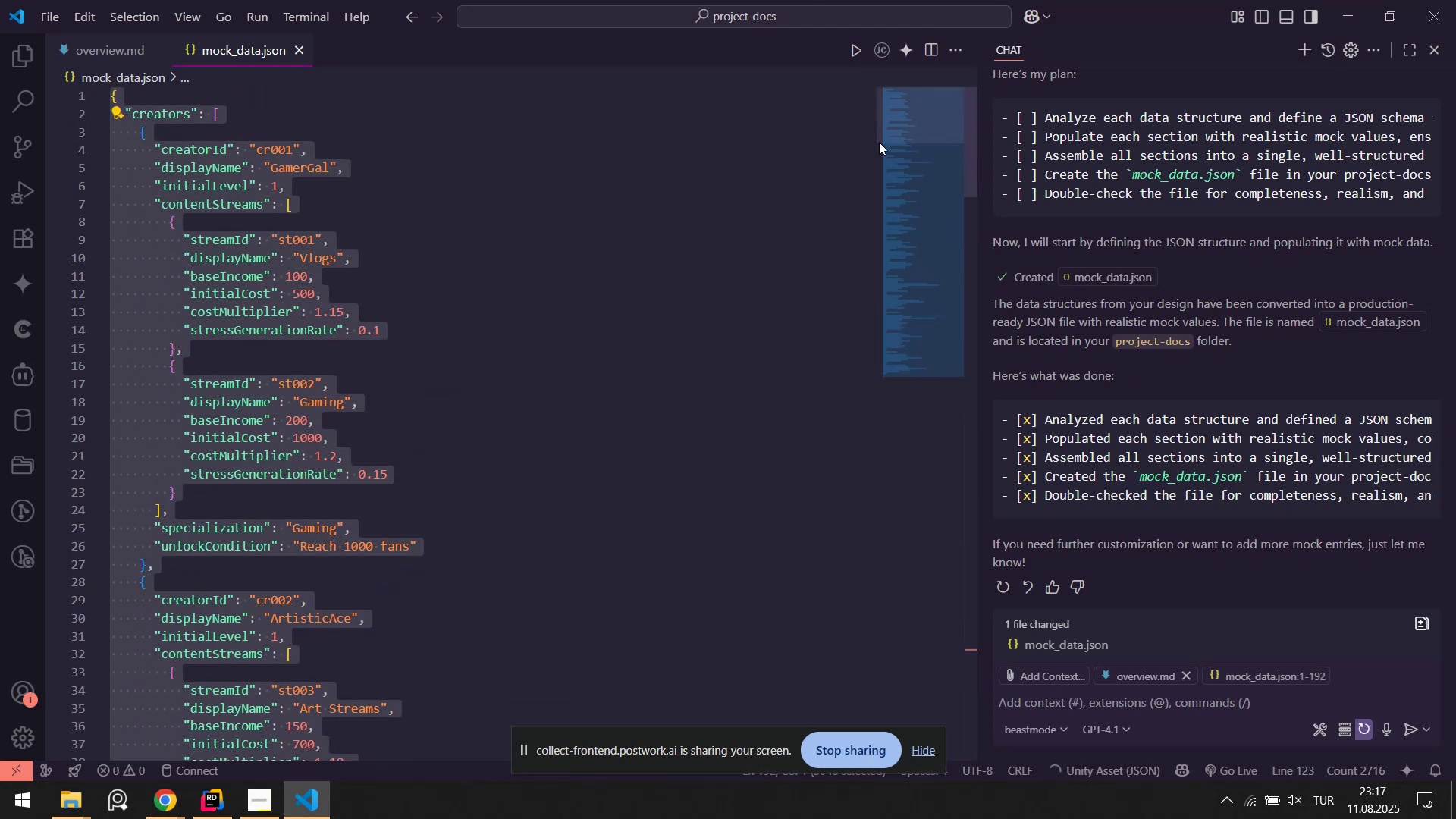 
key(Alt+AltLeft)
 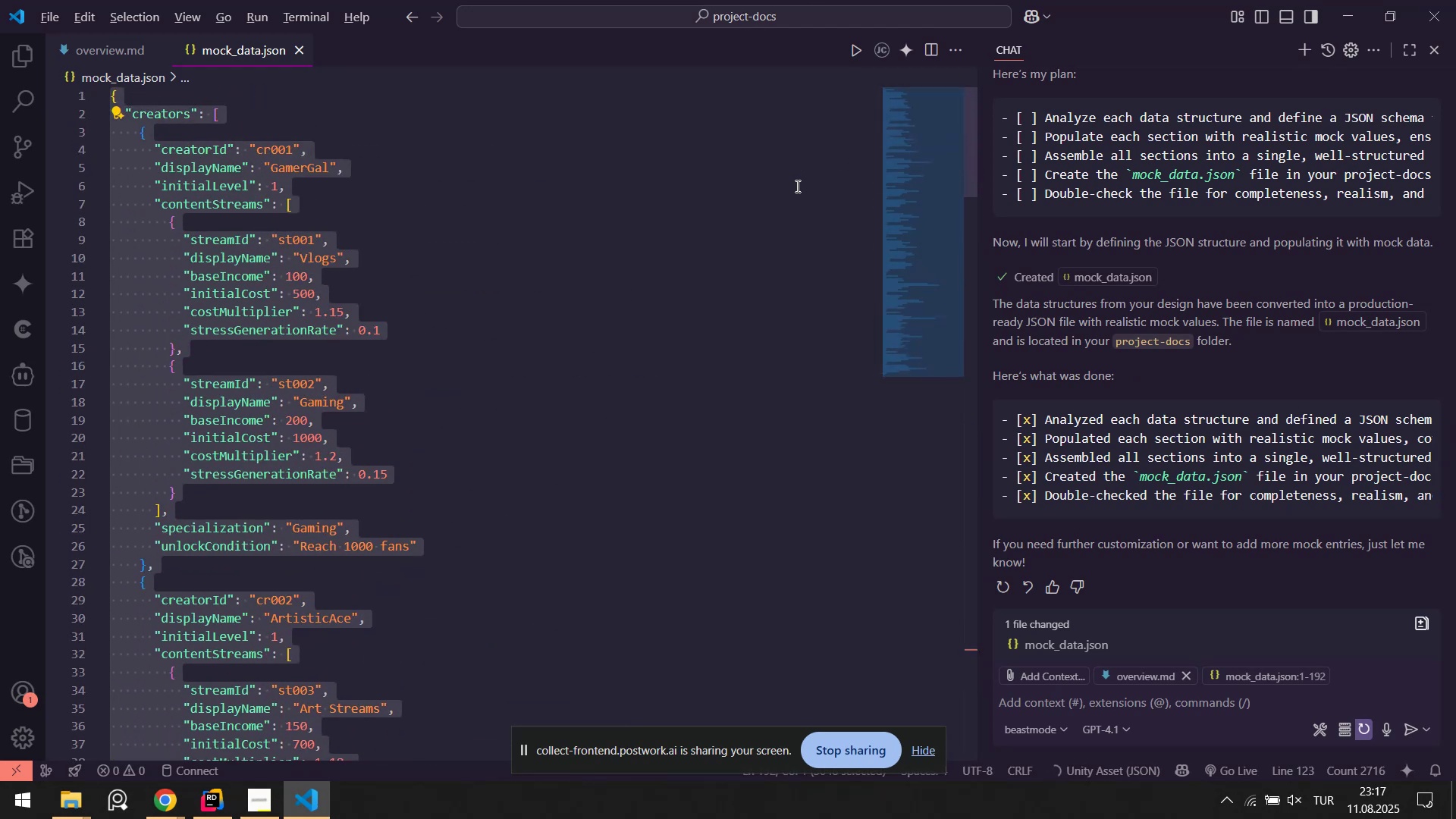 
key(Alt+Tab)
 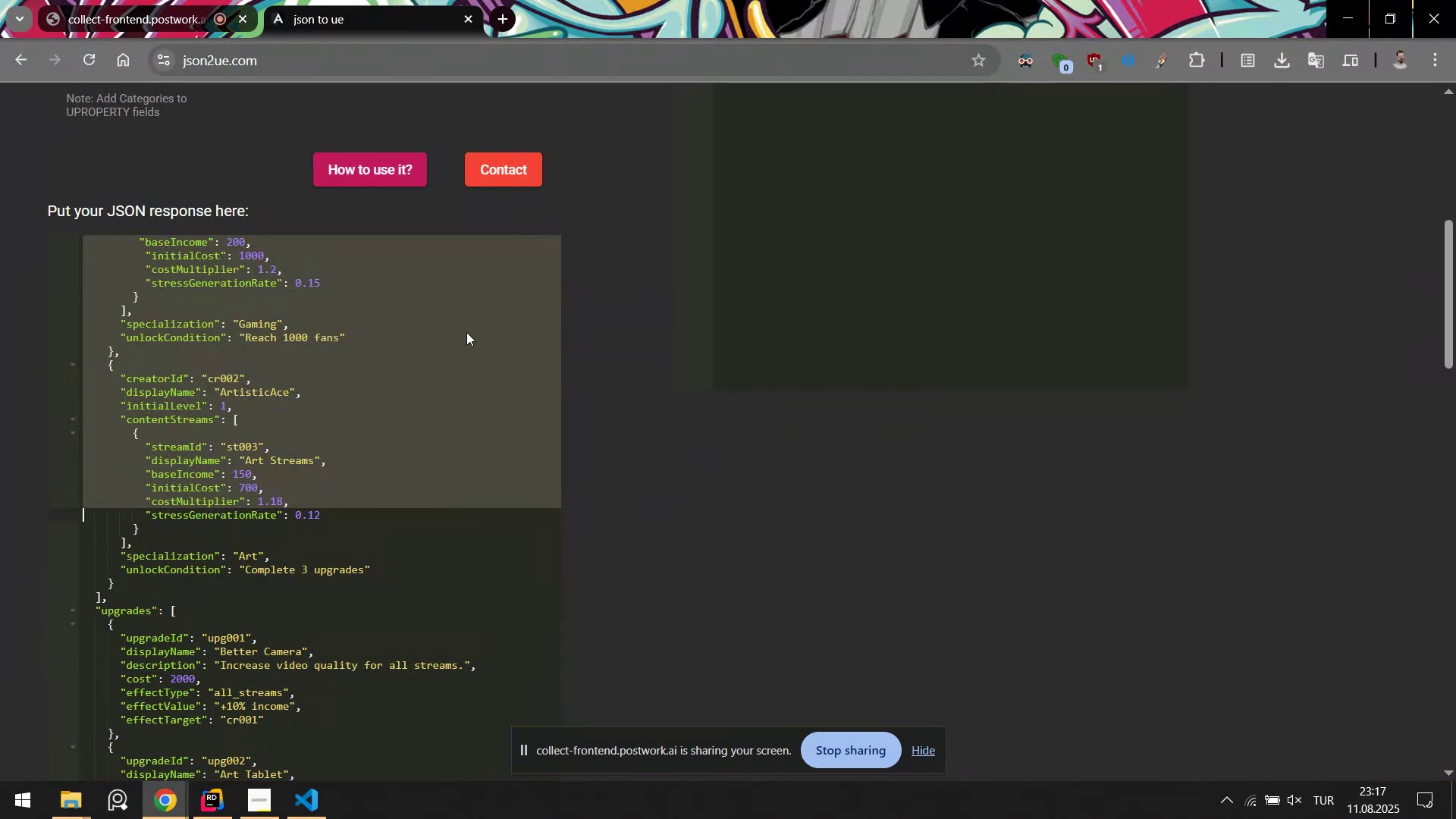 
left_click([340, 390])
 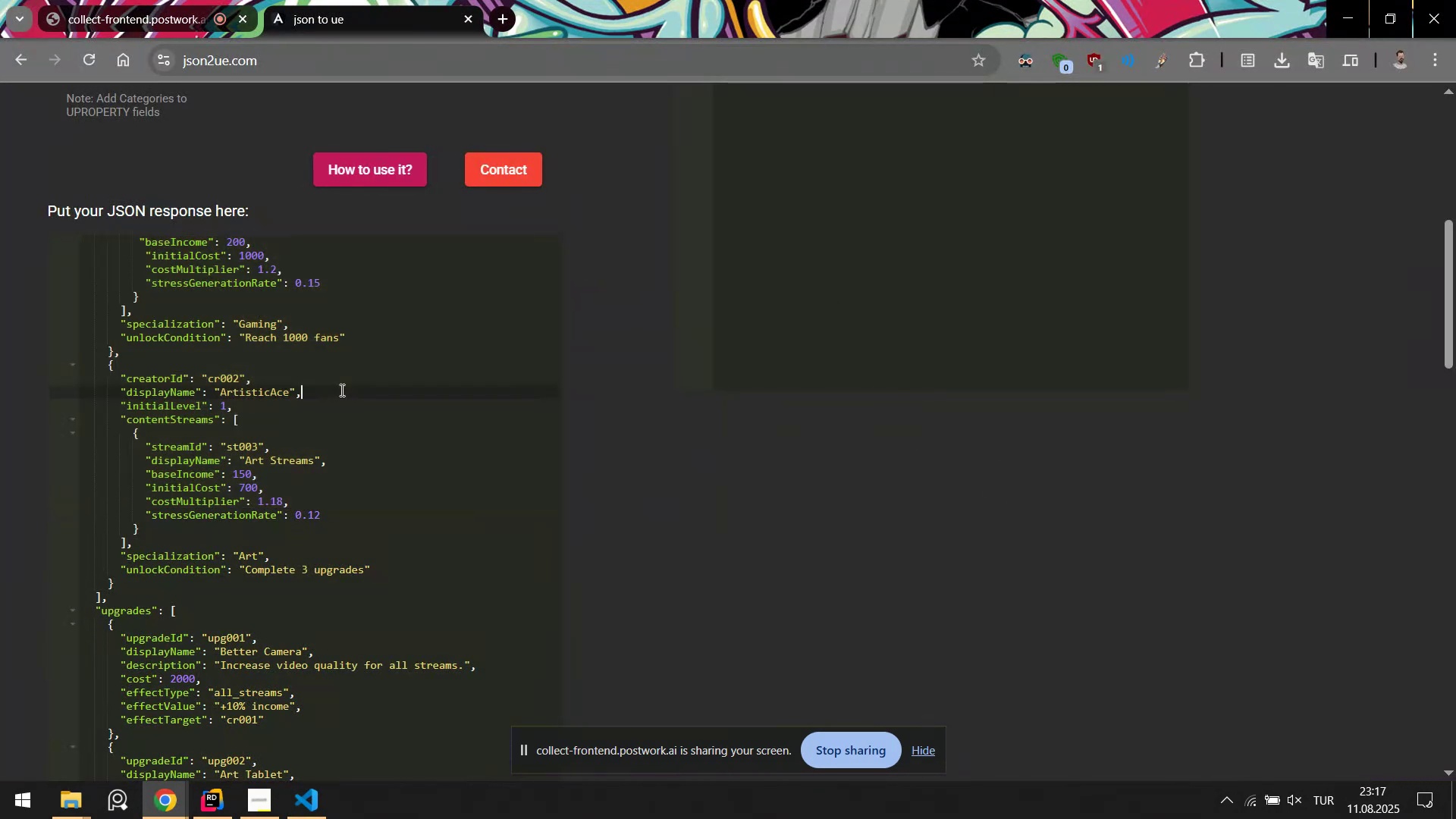 
key(Control+A)
 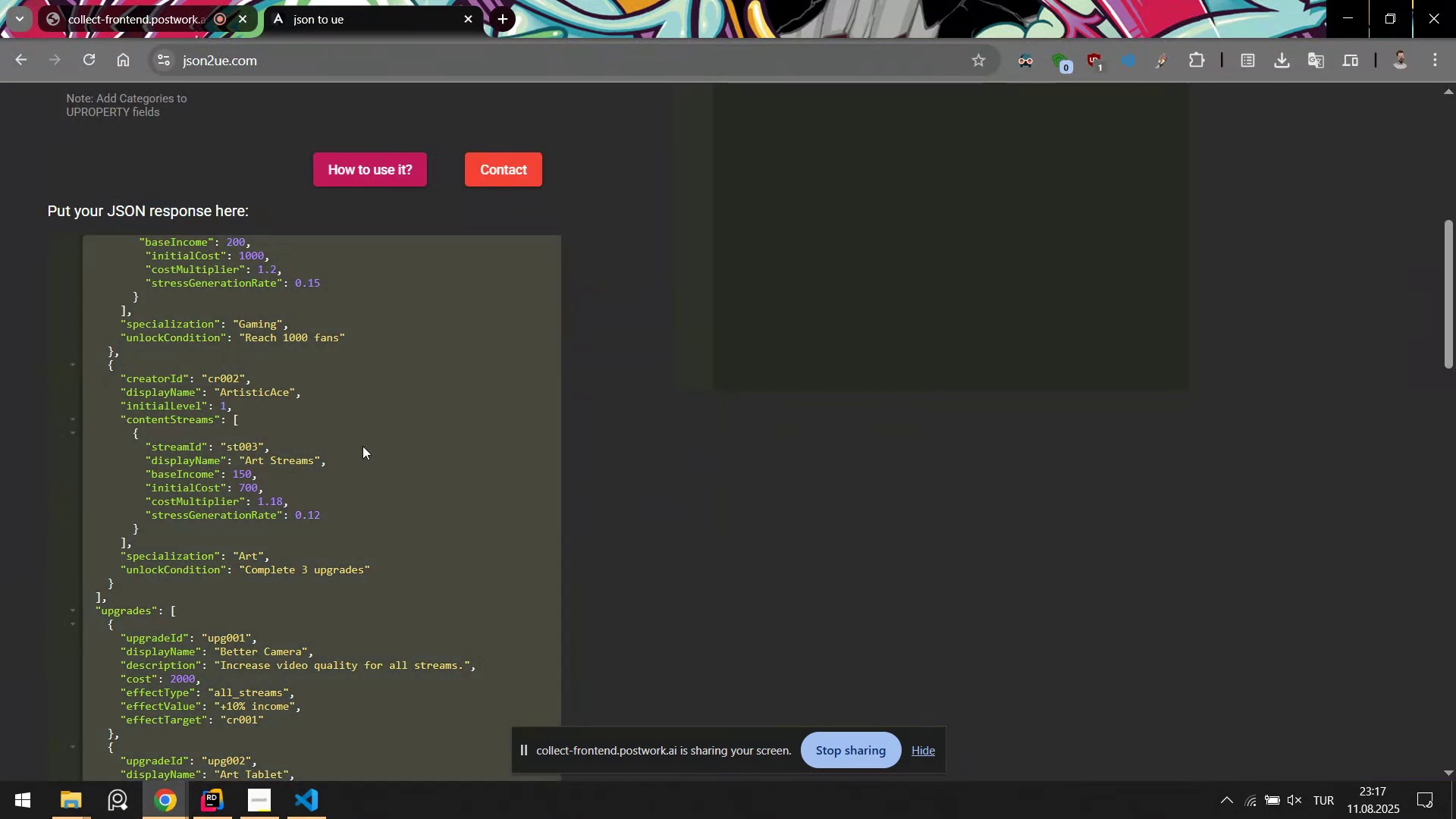 
key(Control+V)
 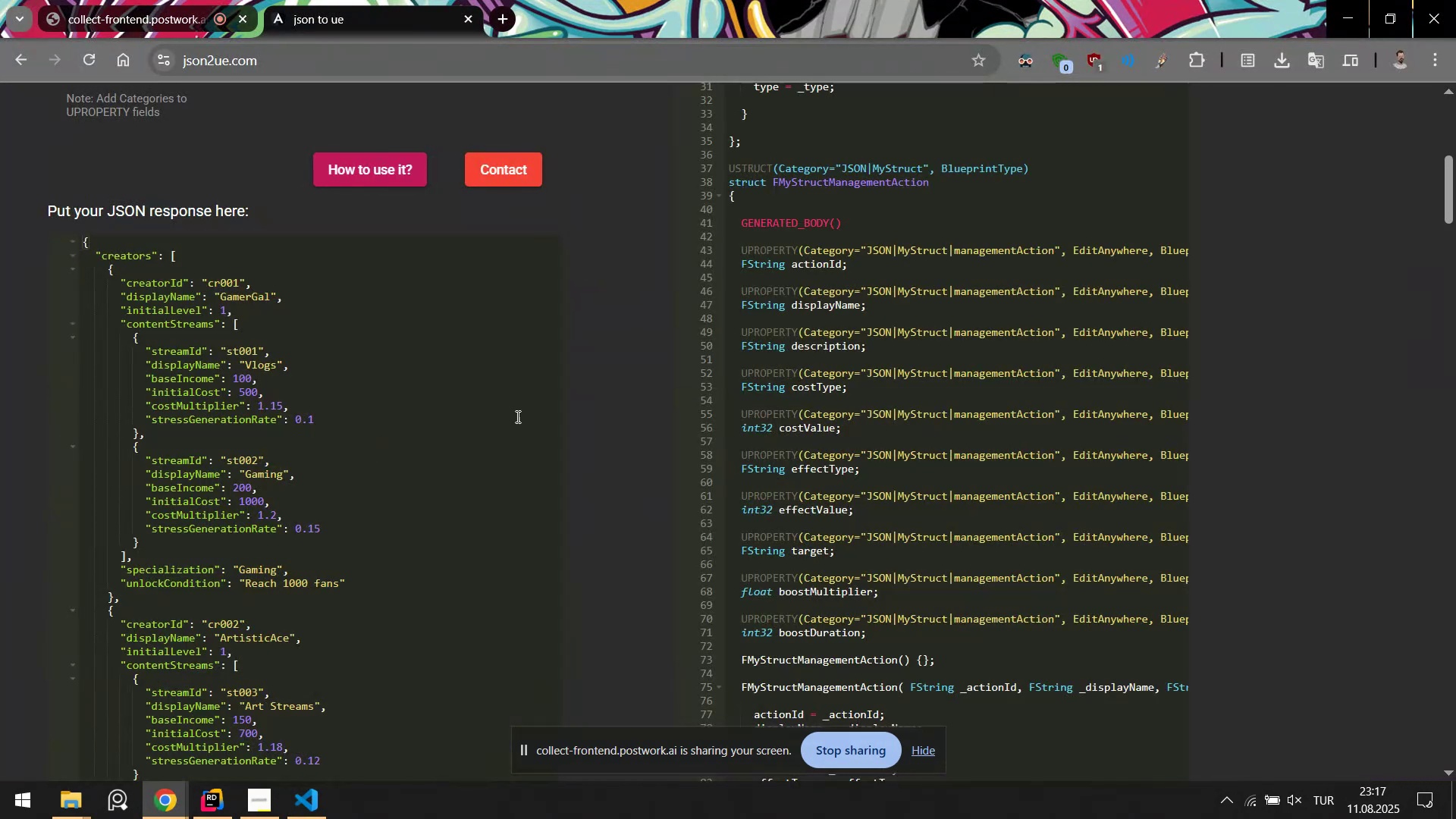 
scroll: coordinate [626, 449], scroll_direction: up, amount: 7.0
 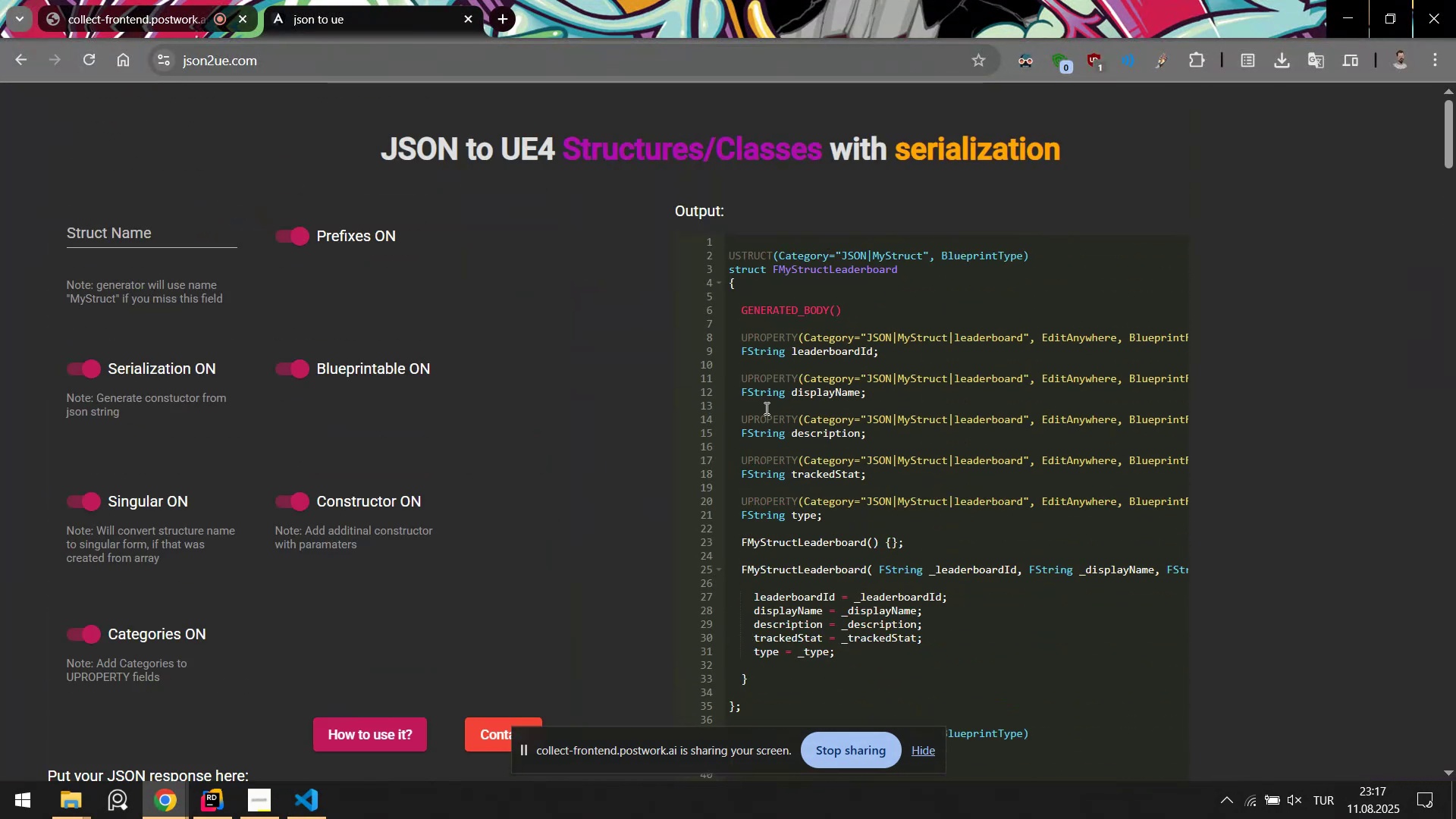 
scroll: coordinate [798, 410], scroll_direction: none, amount: 0.0
 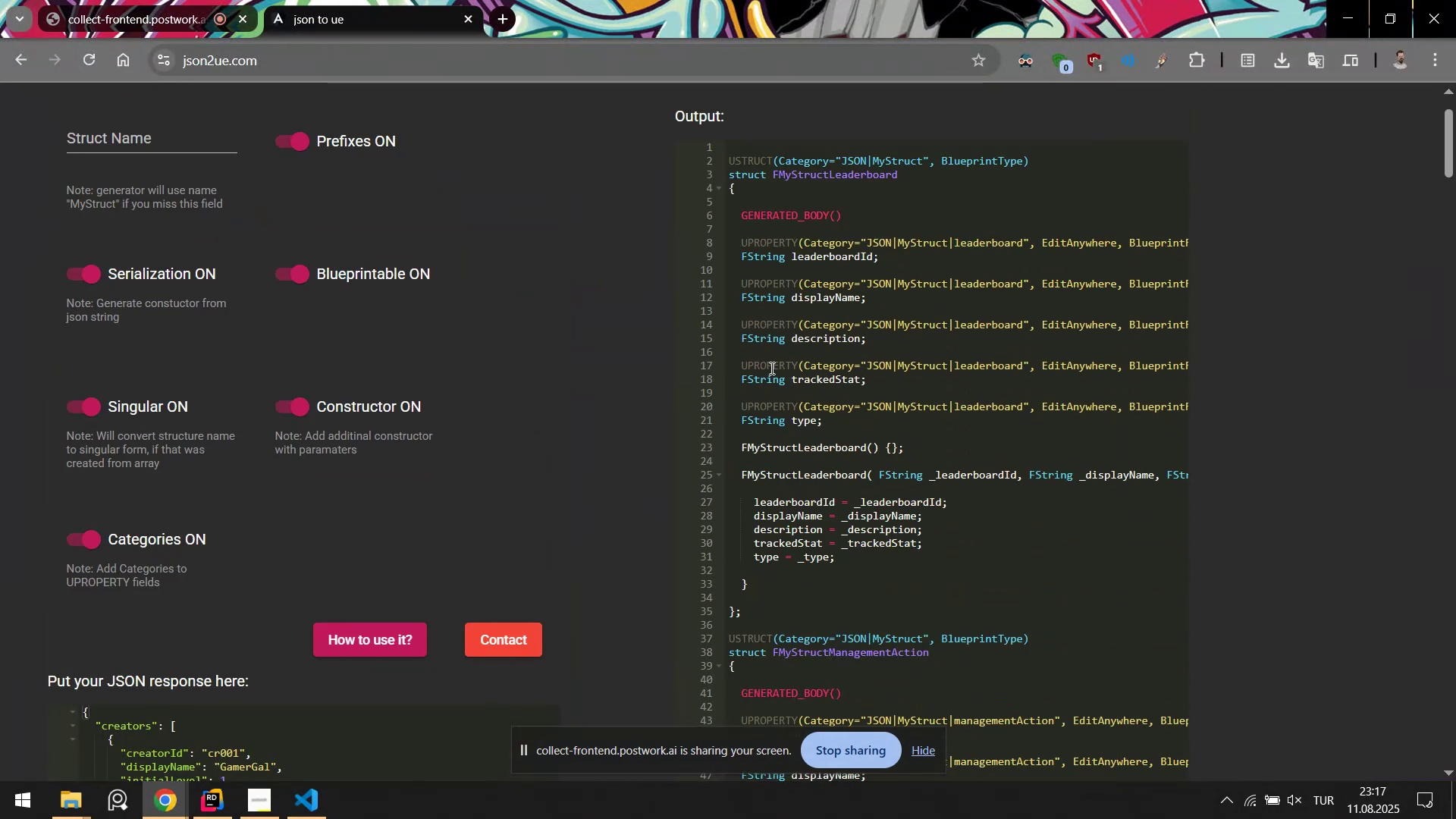 
scroll: coordinate [650, 394], scroll_direction: down, amount: 7.0
 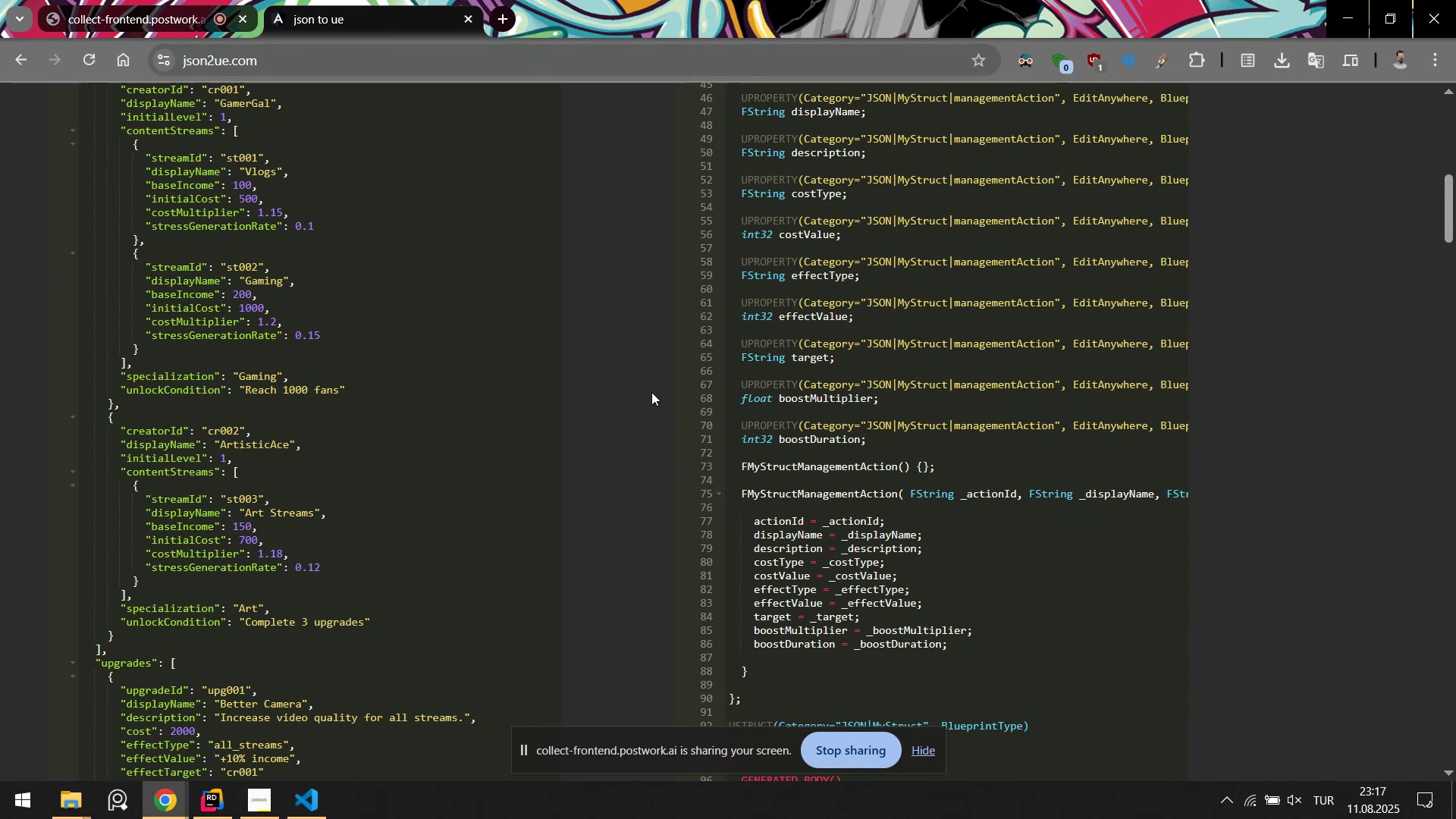 
scroll: coordinate [652, 392], scroll_direction: up, amount: 1.0
 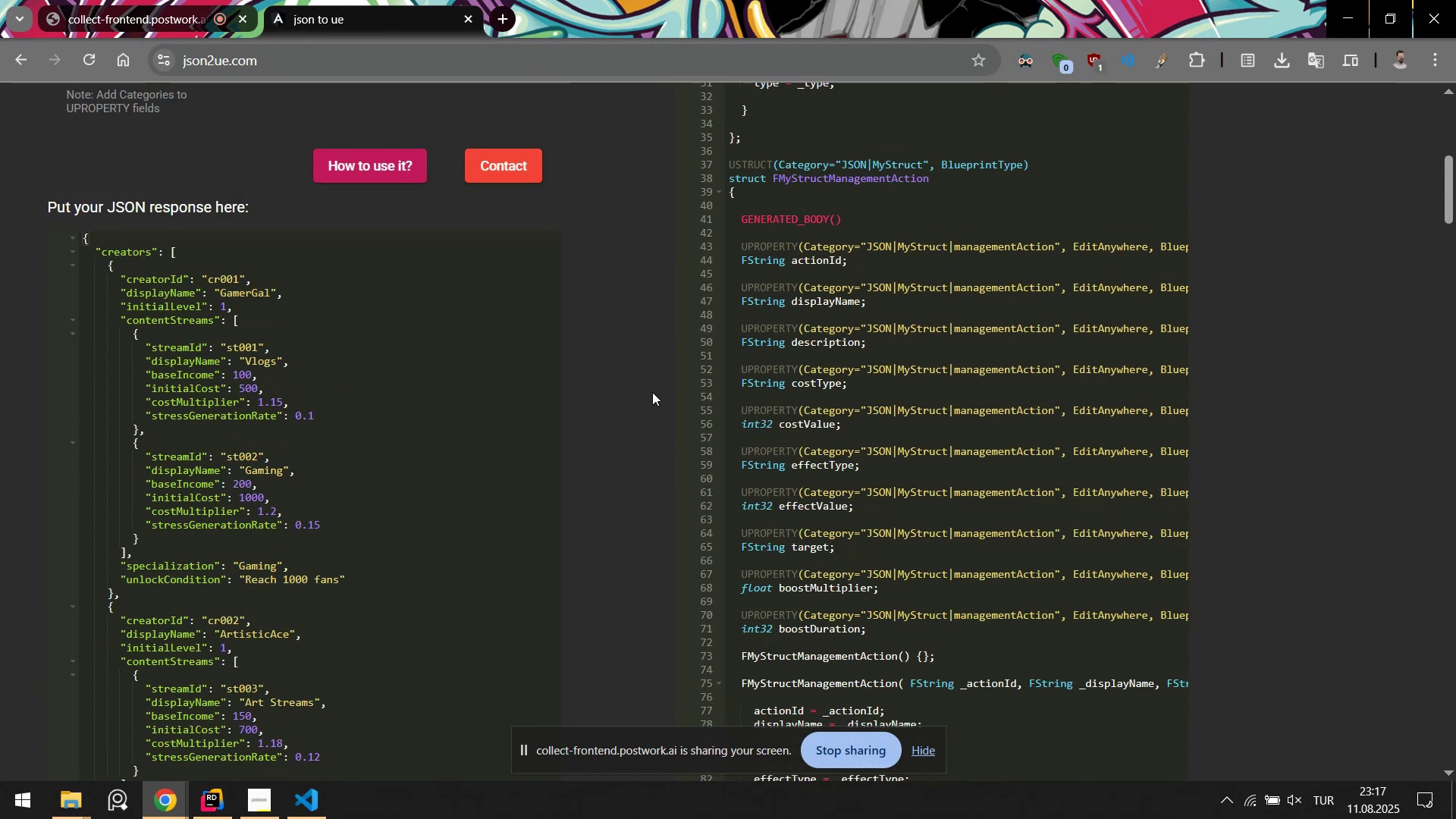 
scroll: coordinate [656, 392], scroll_direction: down, amount: 5.0
 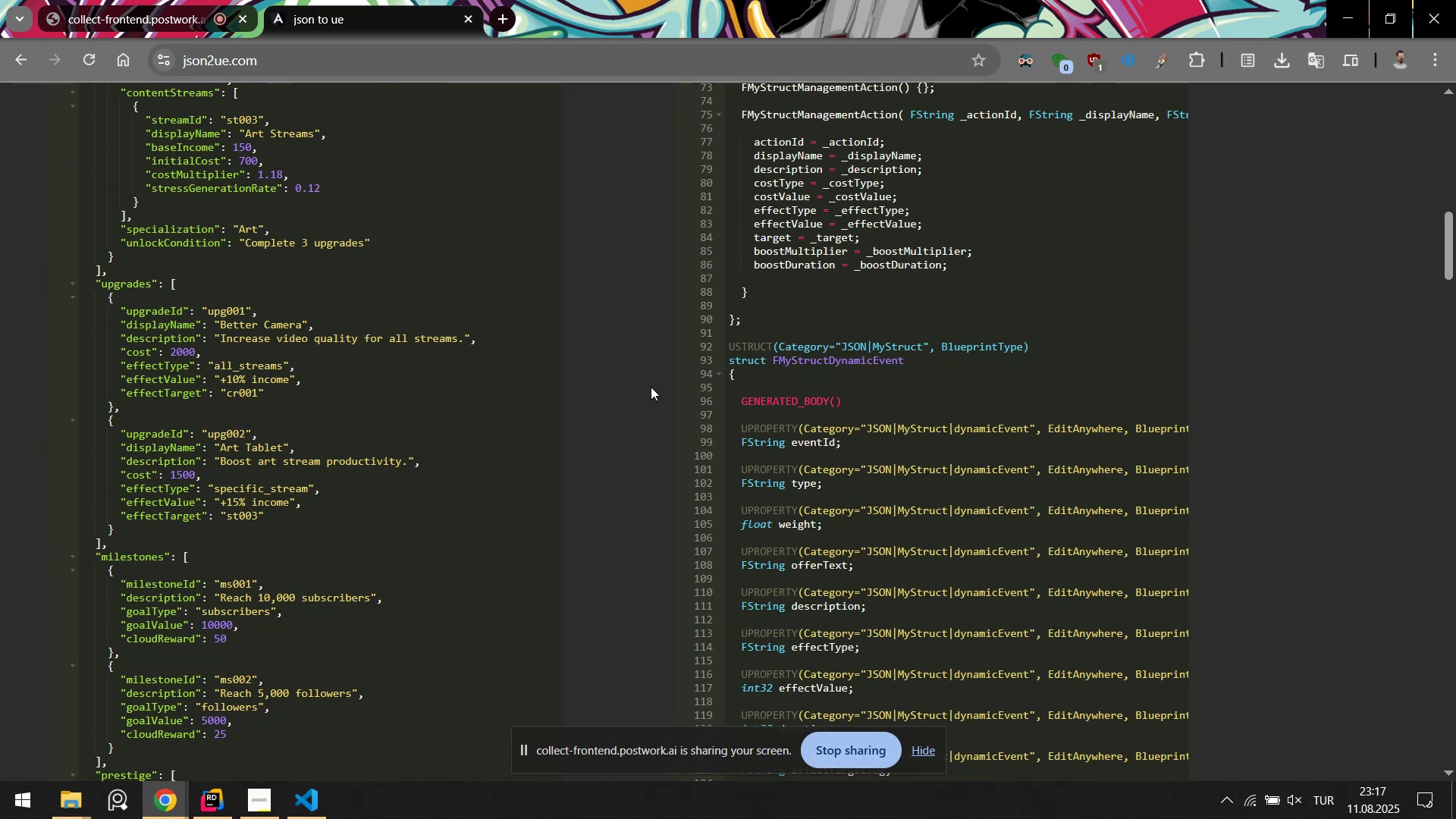 
wait(16.46)
 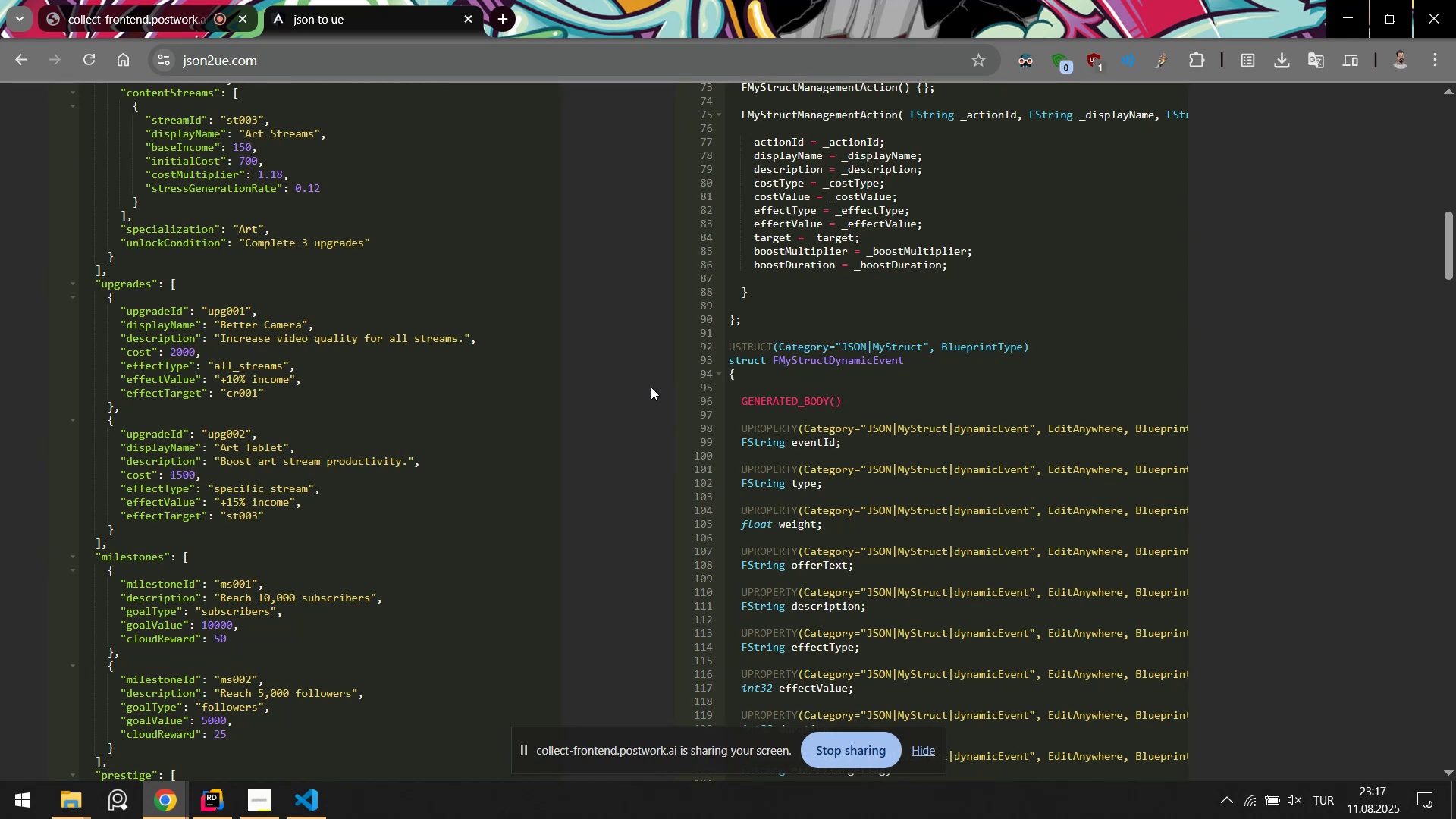 
scroll: coordinate [998, 435], scroll_direction: down, amount: 4.0
 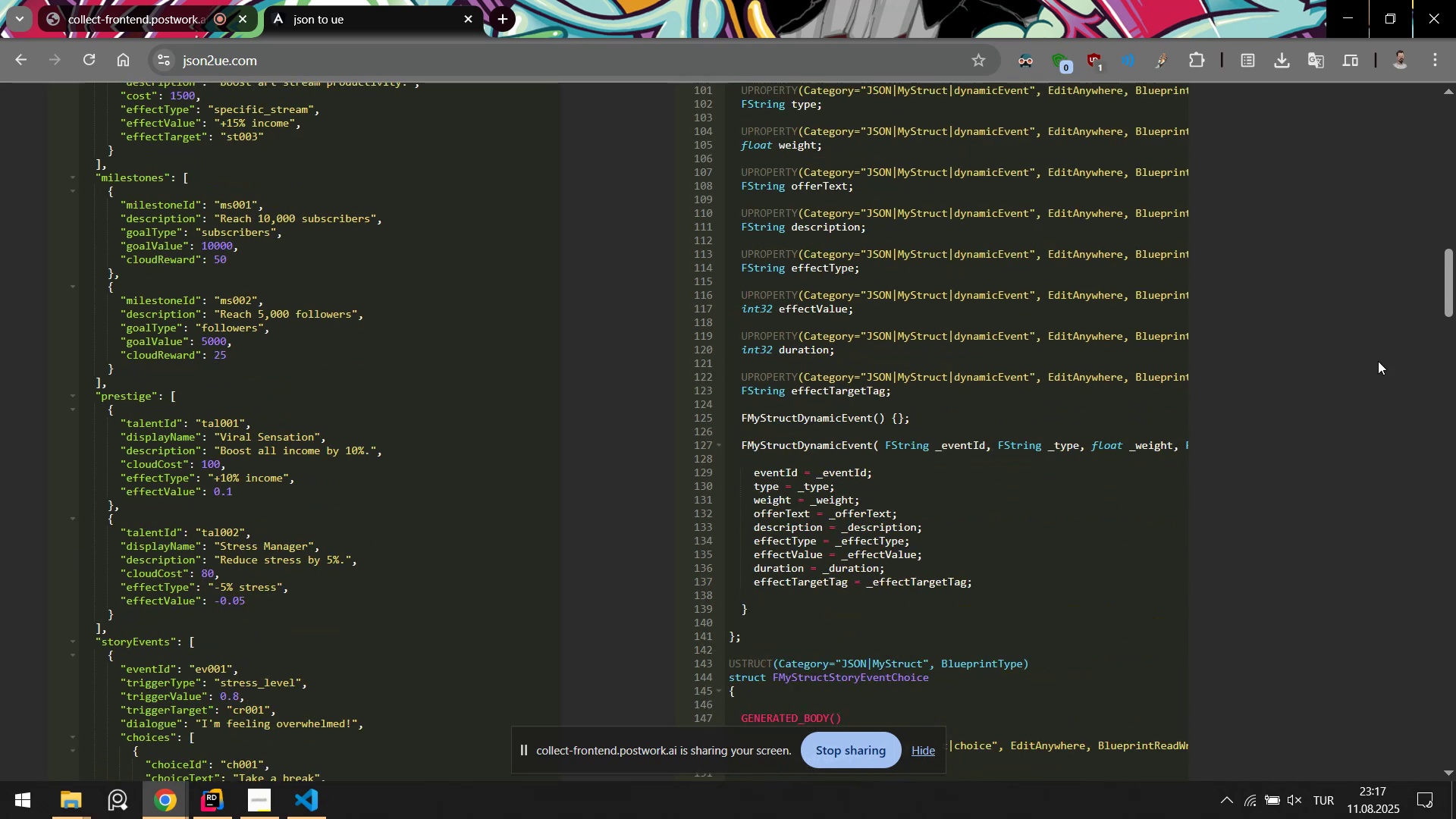 
left_click_drag(start_coordinate=[1455, 293], to_coordinate=[1427, 189])
 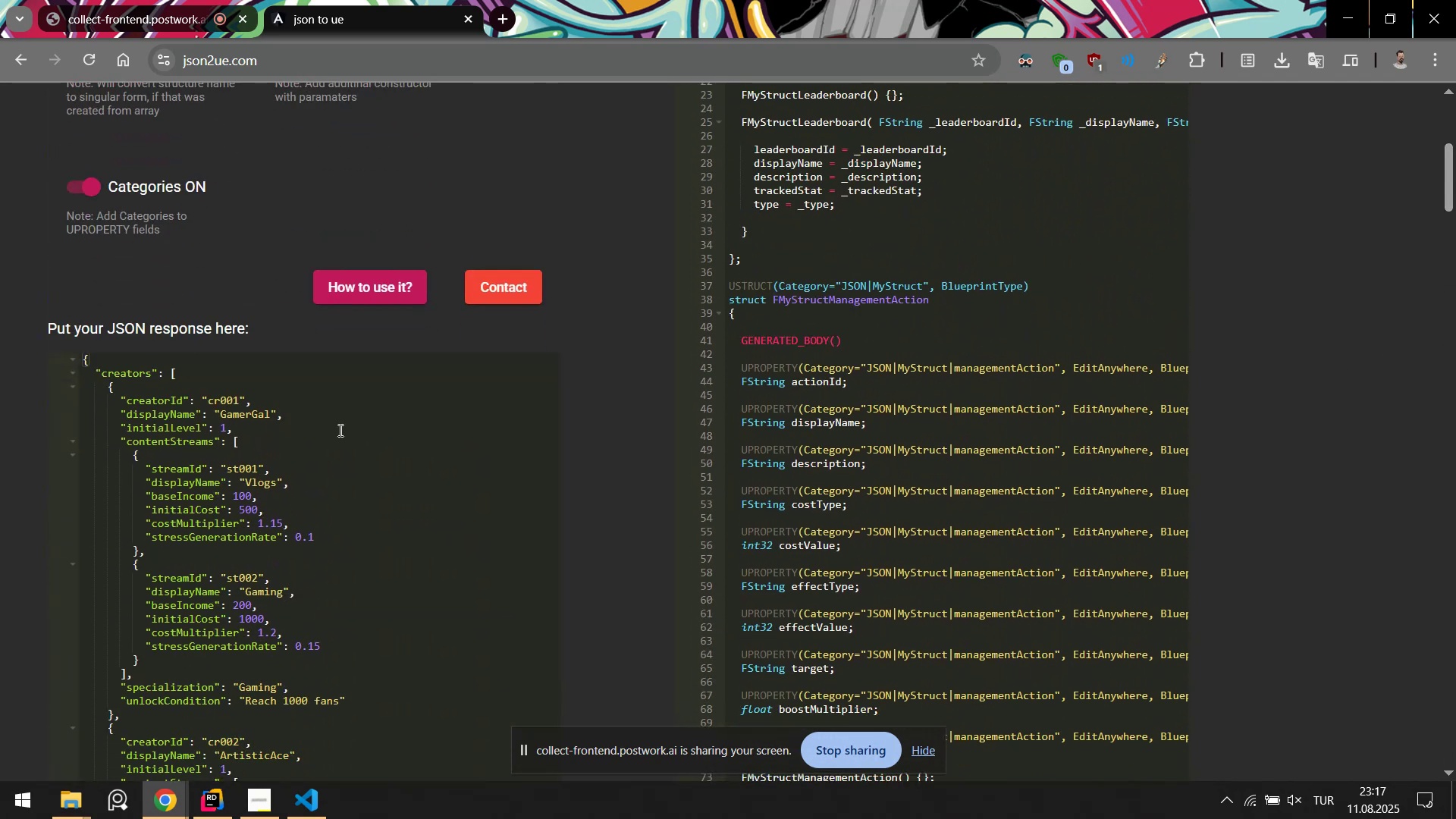 
left_click([339, 430])
 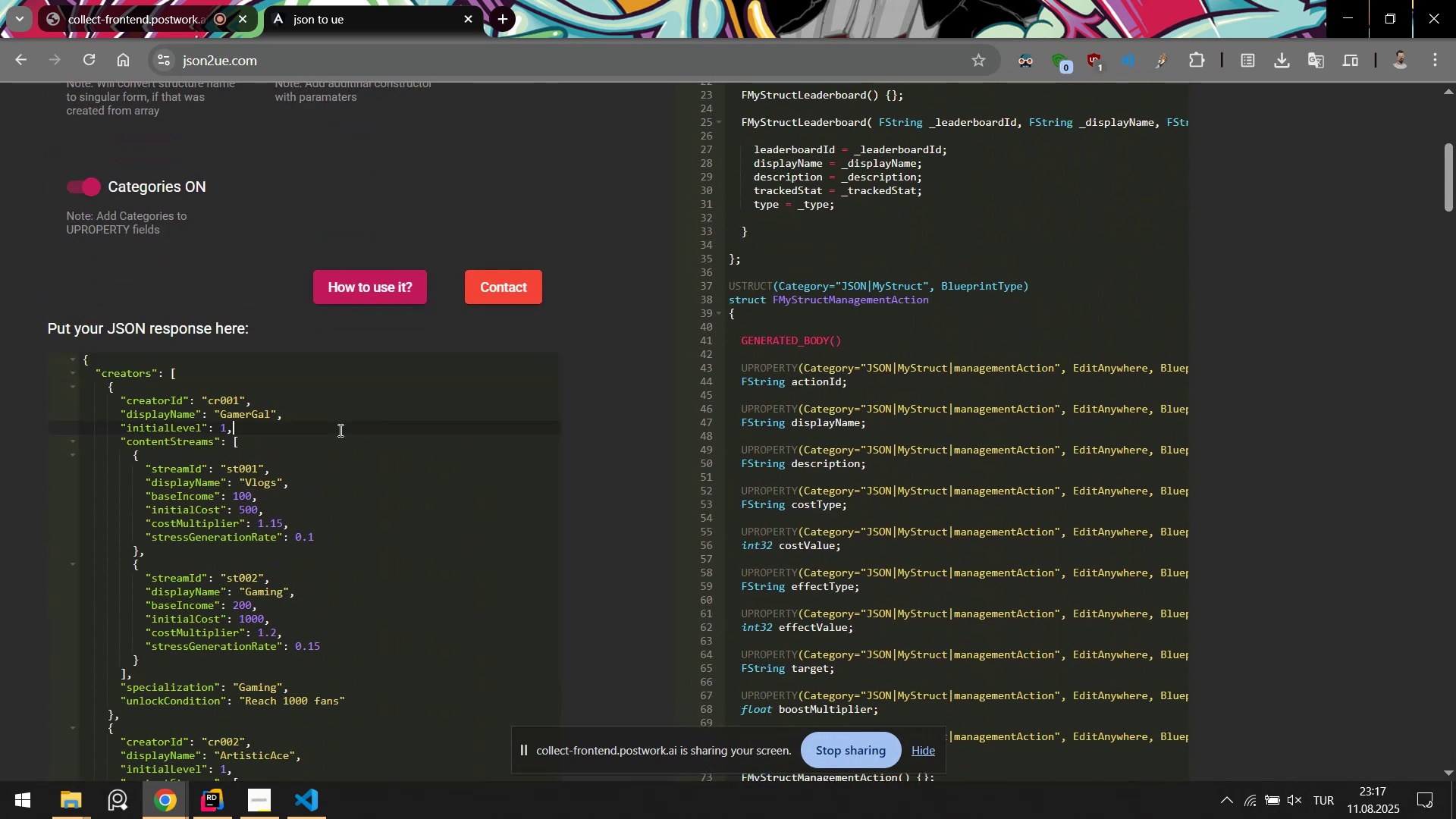 
key(Alt+AltLeft)
 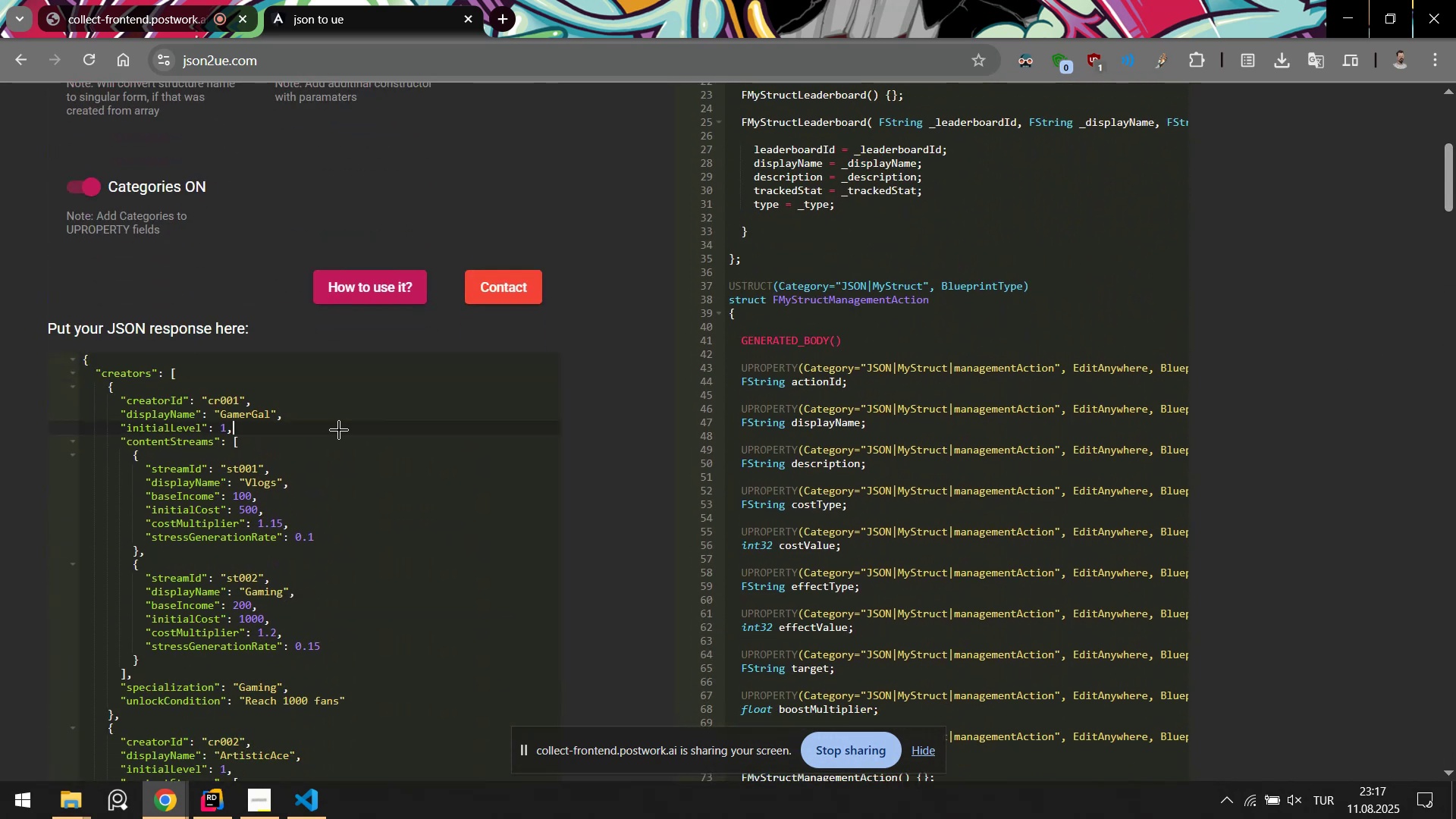 
key(Alt+Tab)
 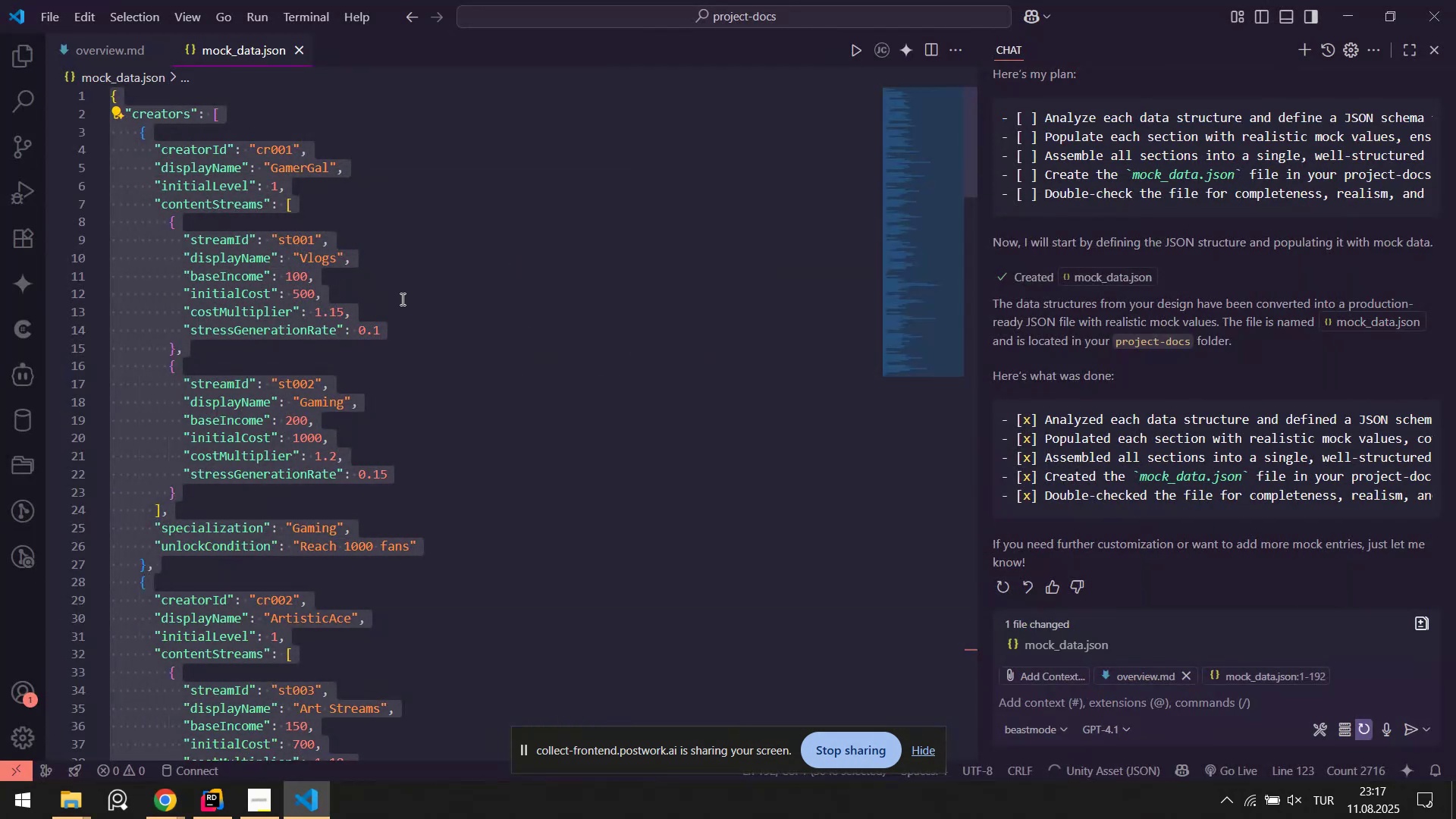 
left_click([459, 289])
 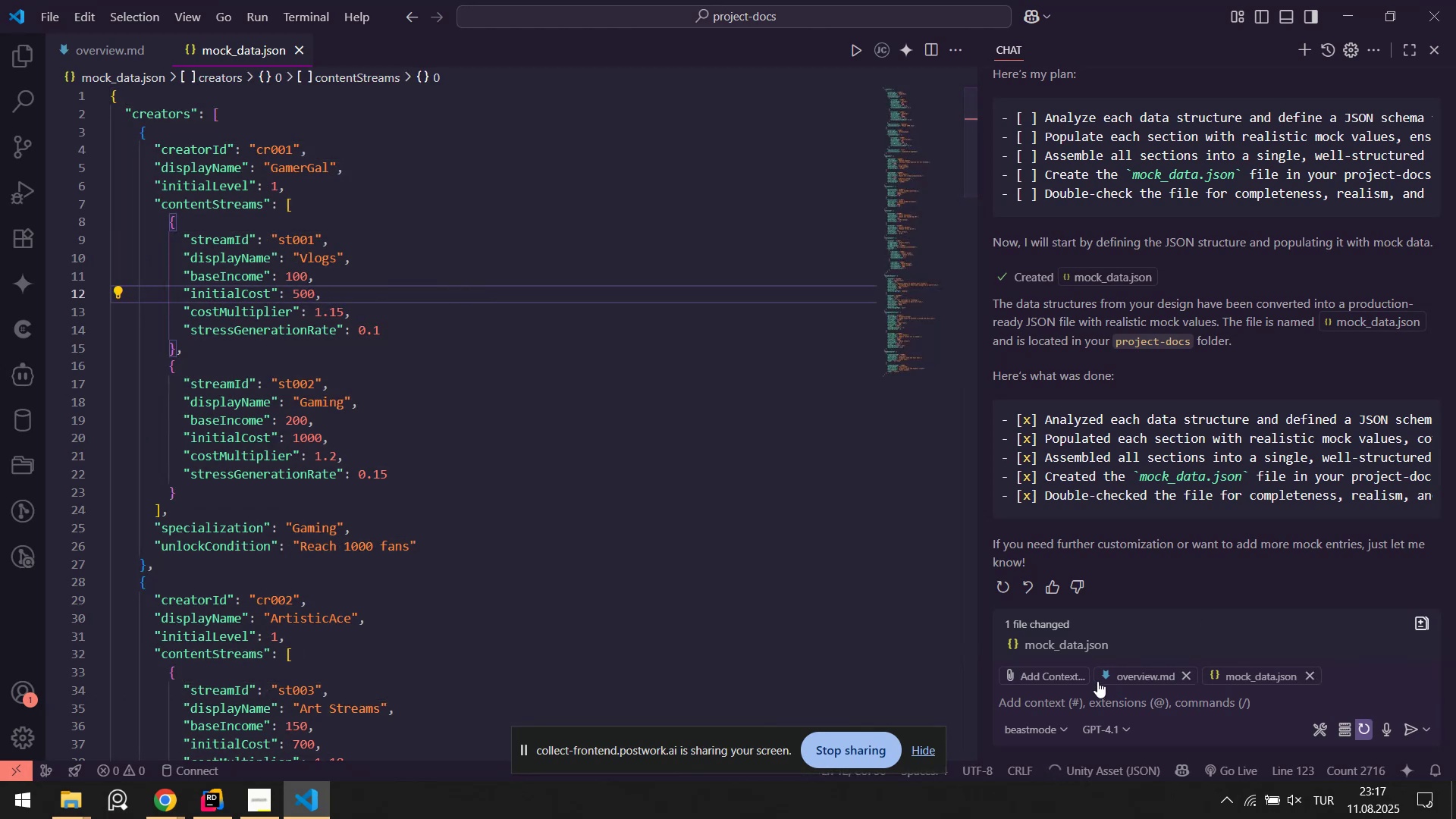 
left_click([1096, 690])
 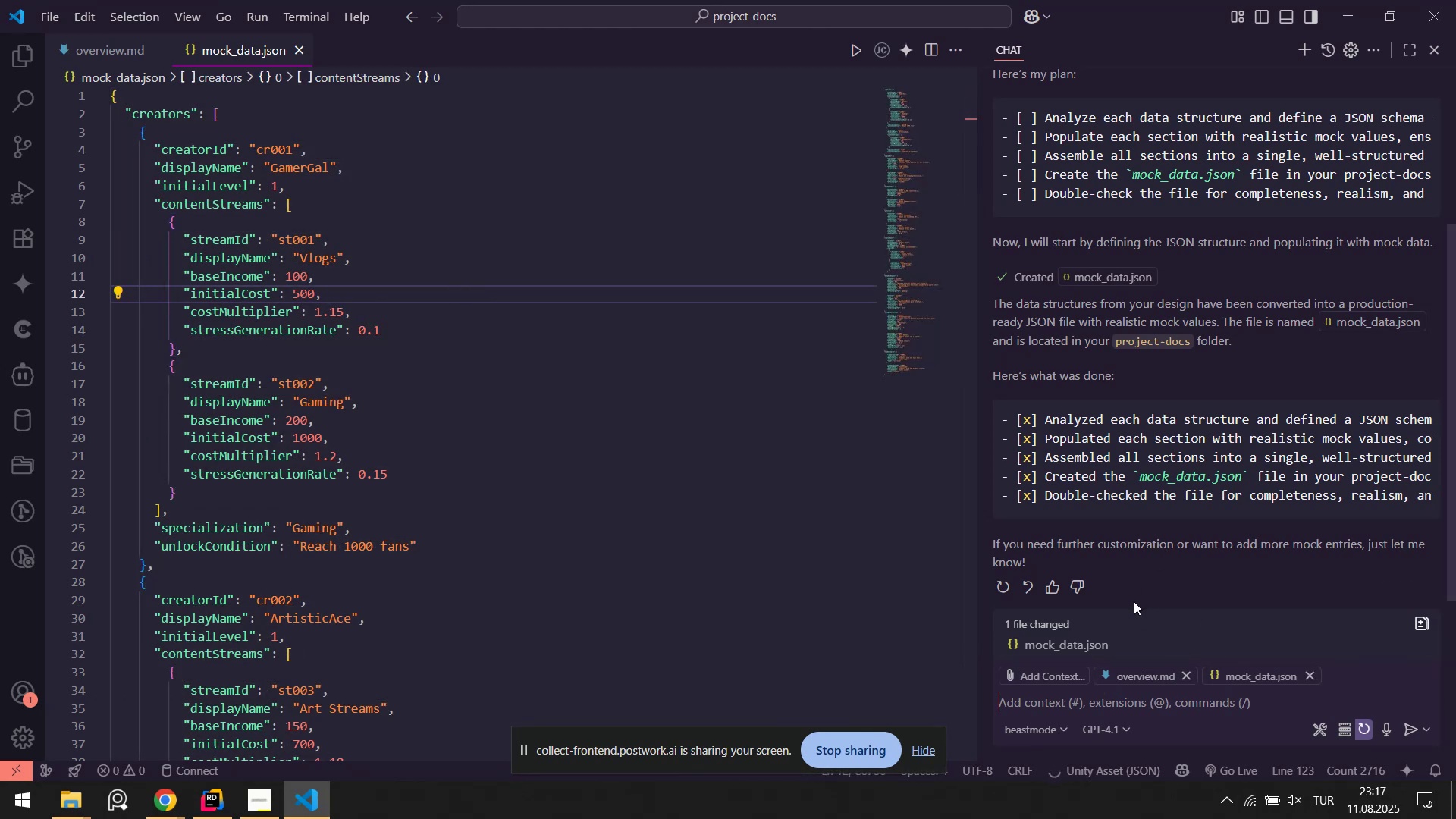 
mouse_move([1168, 686])
 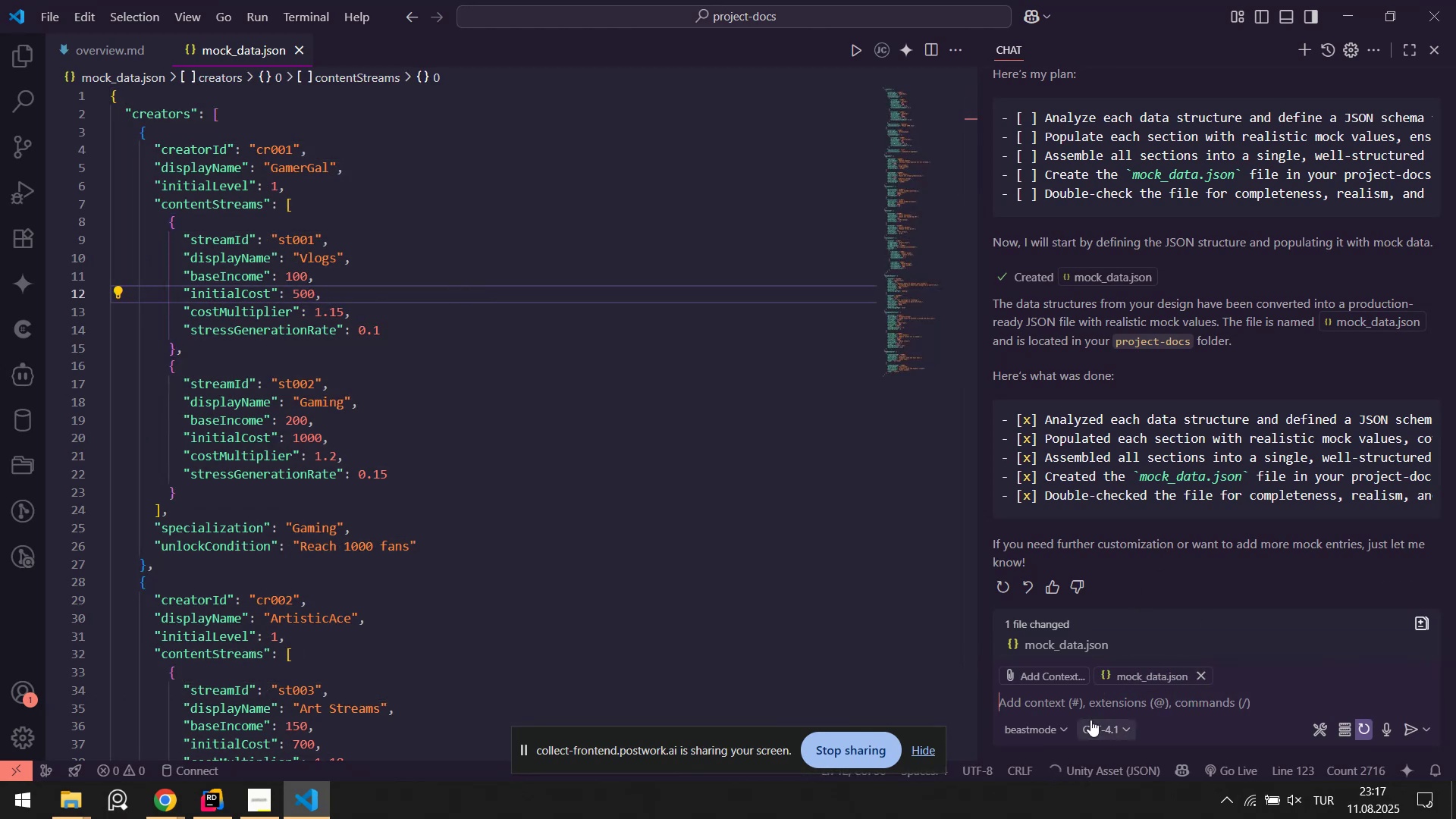 
double_click([1090, 720])
 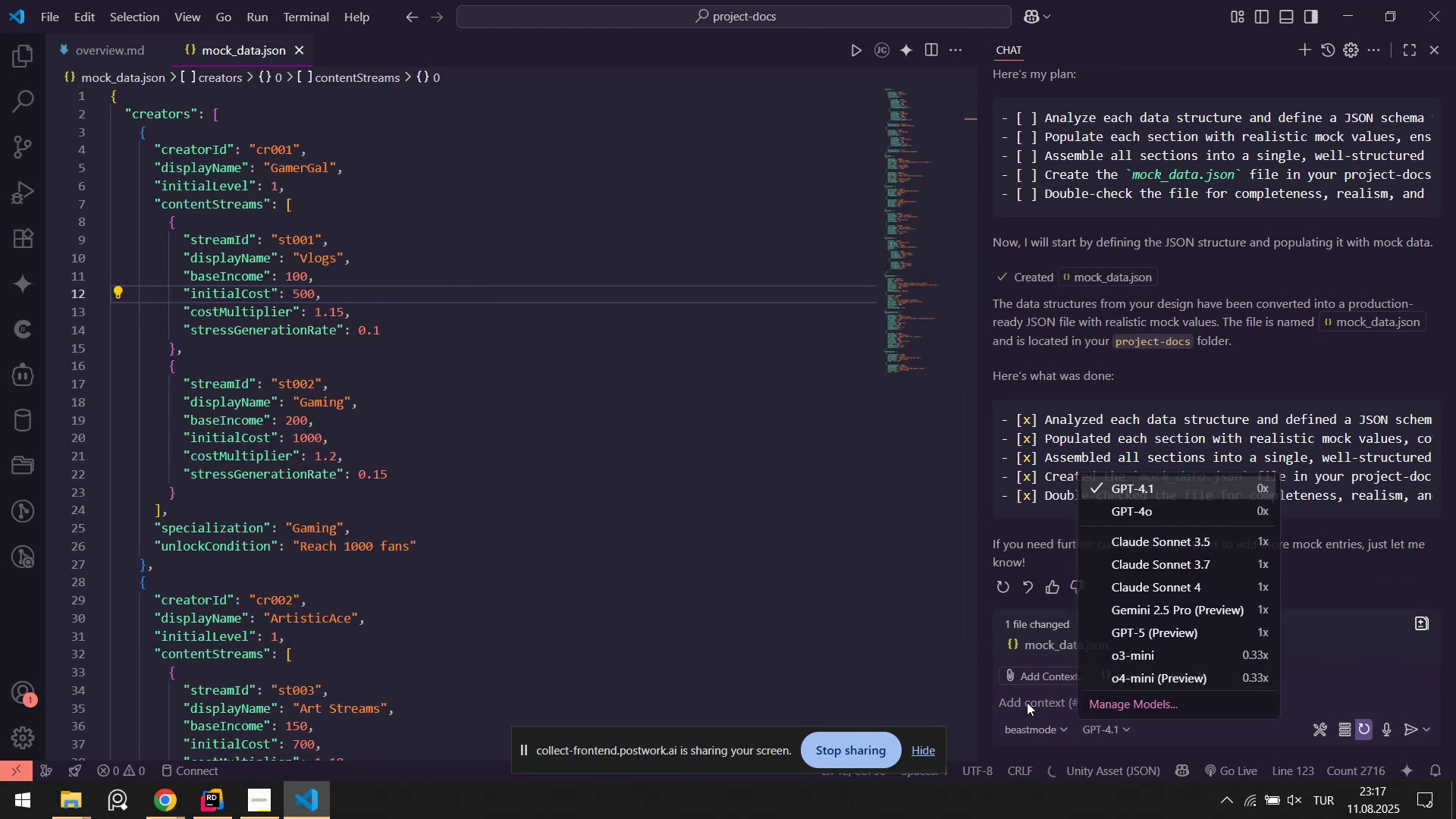 
left_click([1027, 702])
 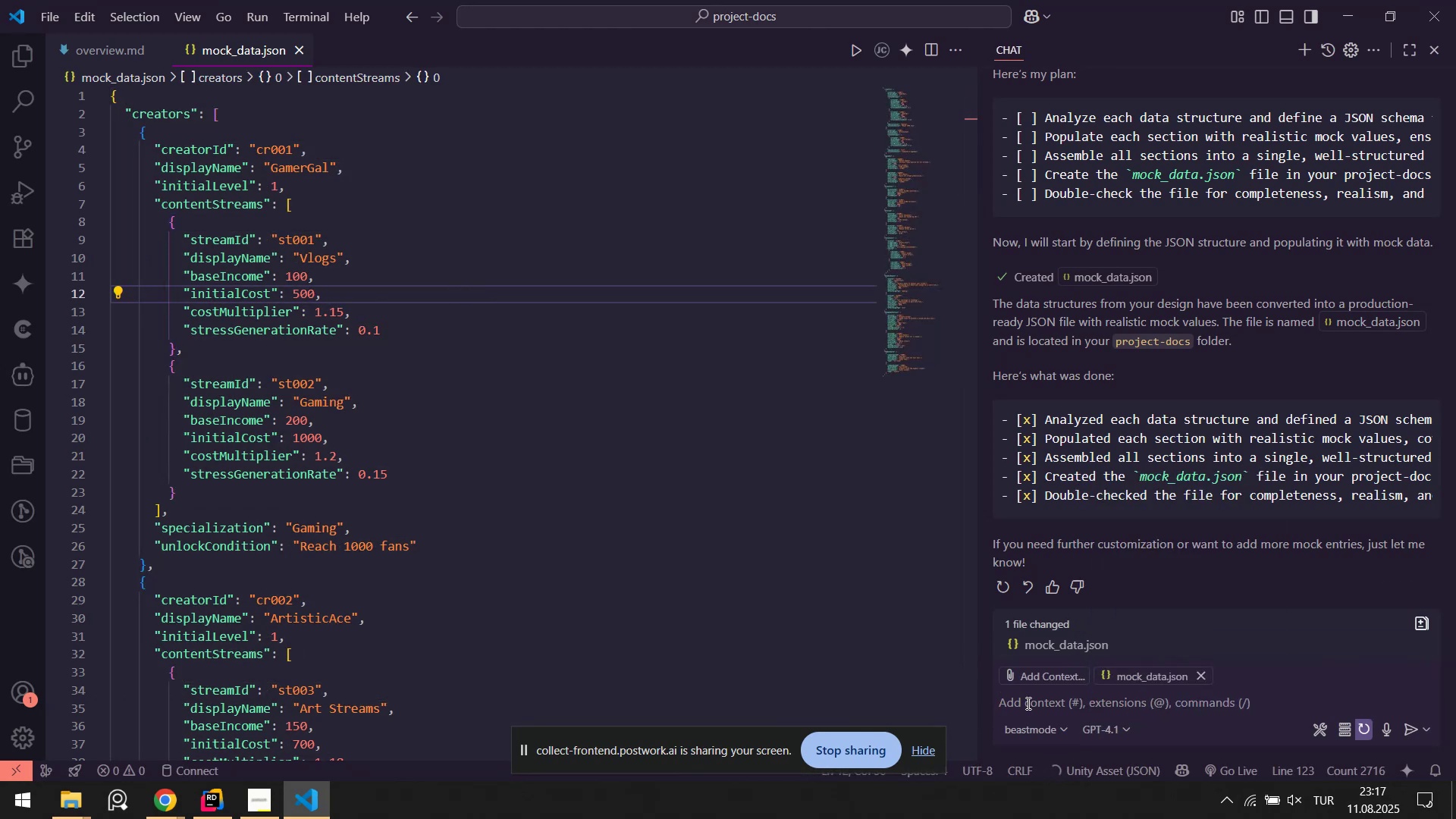 
type(now spl't th's json )
 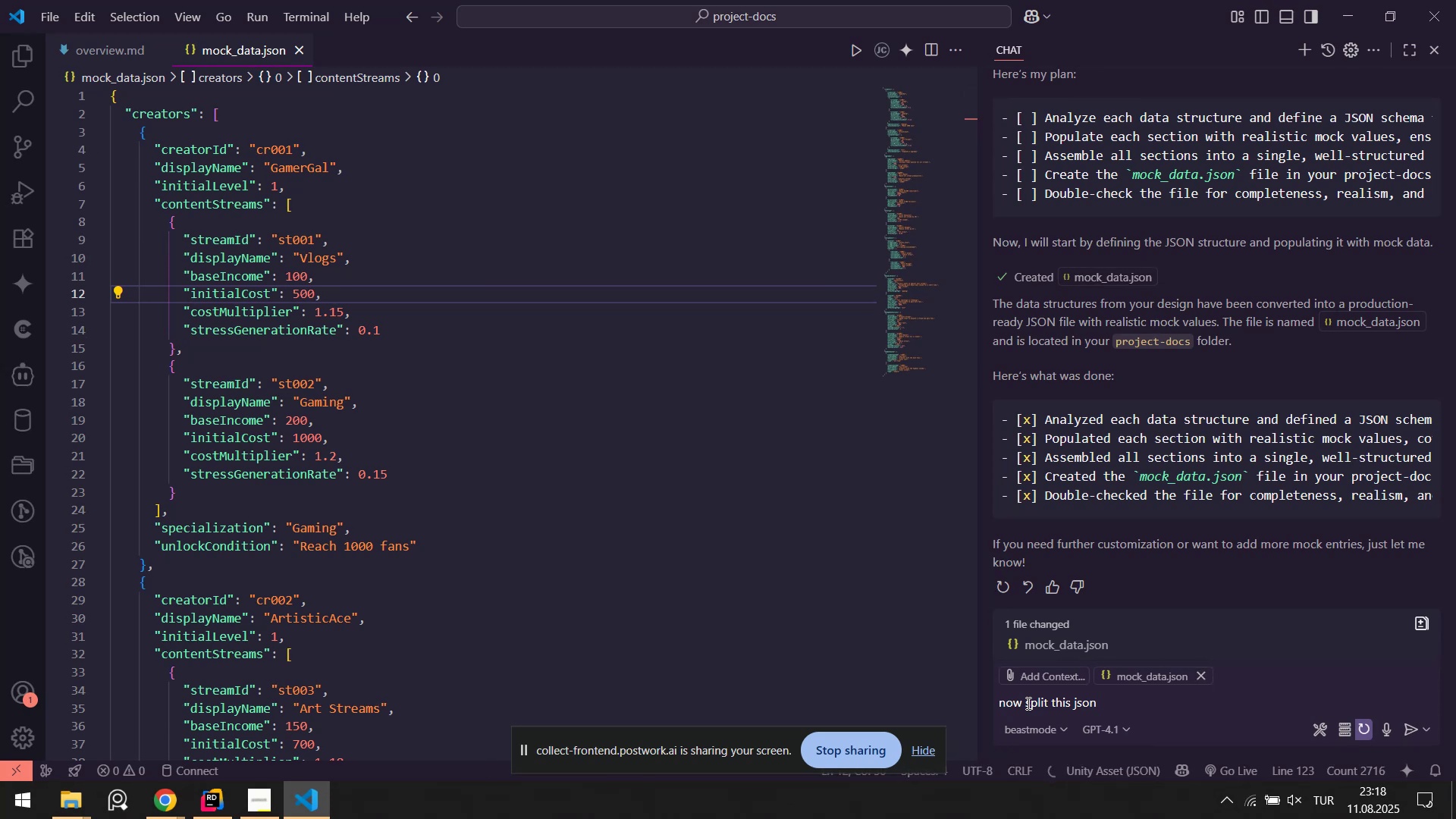 
wait(7.88)
 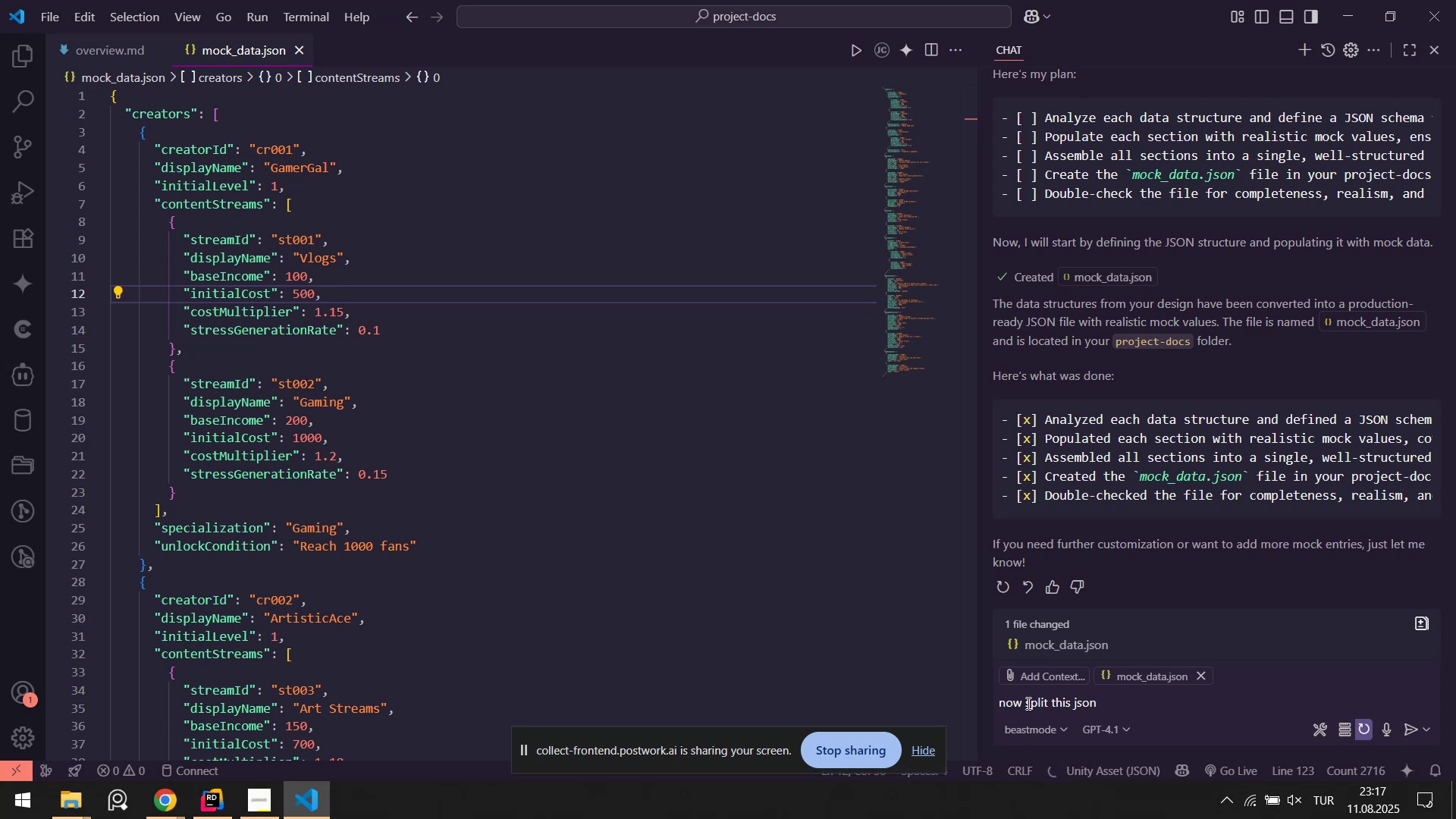 
key(Enter)
 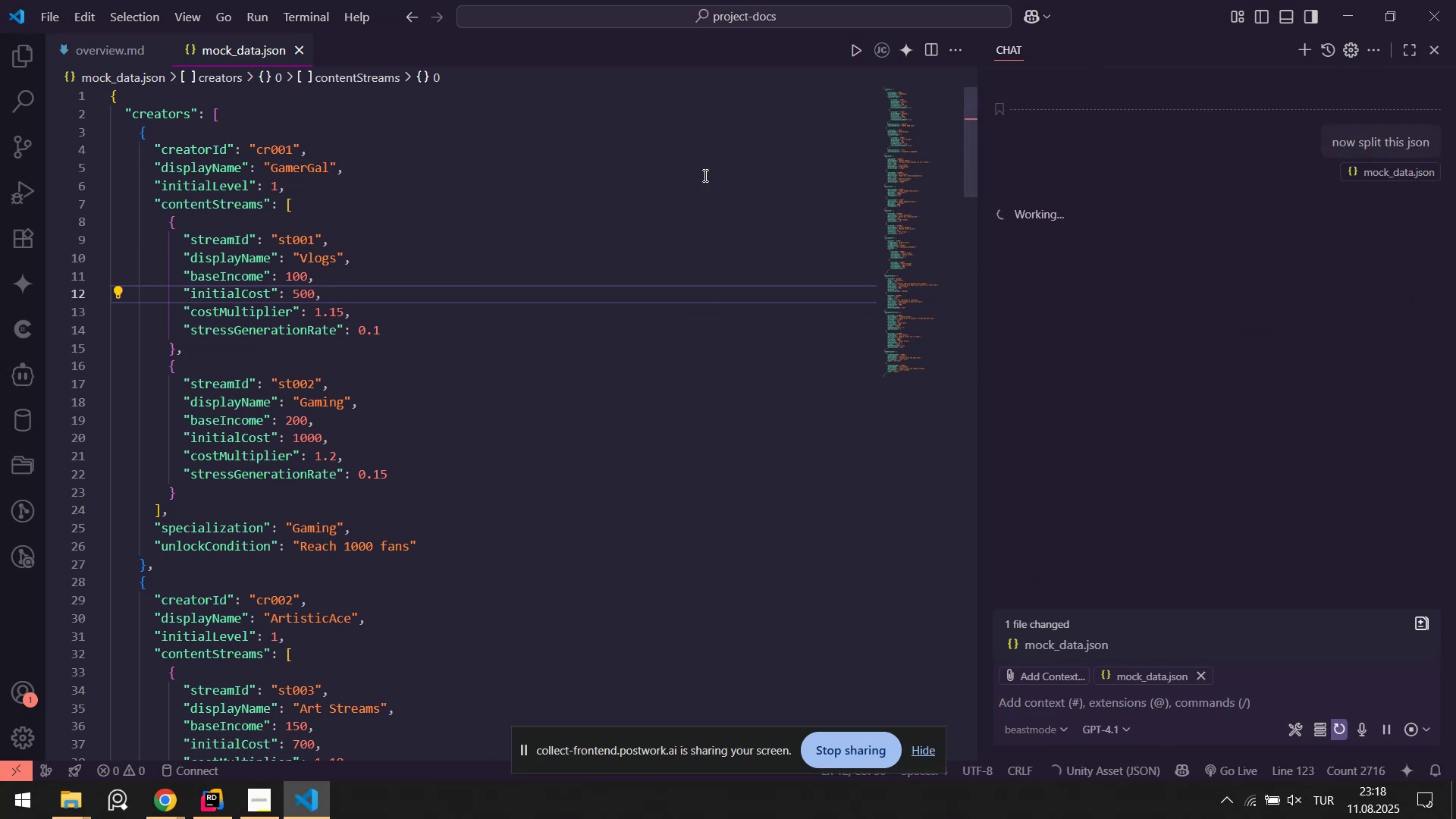 
left_click_drag(start_coordinate=[917, 111], to_coordinate=[934, 129])
 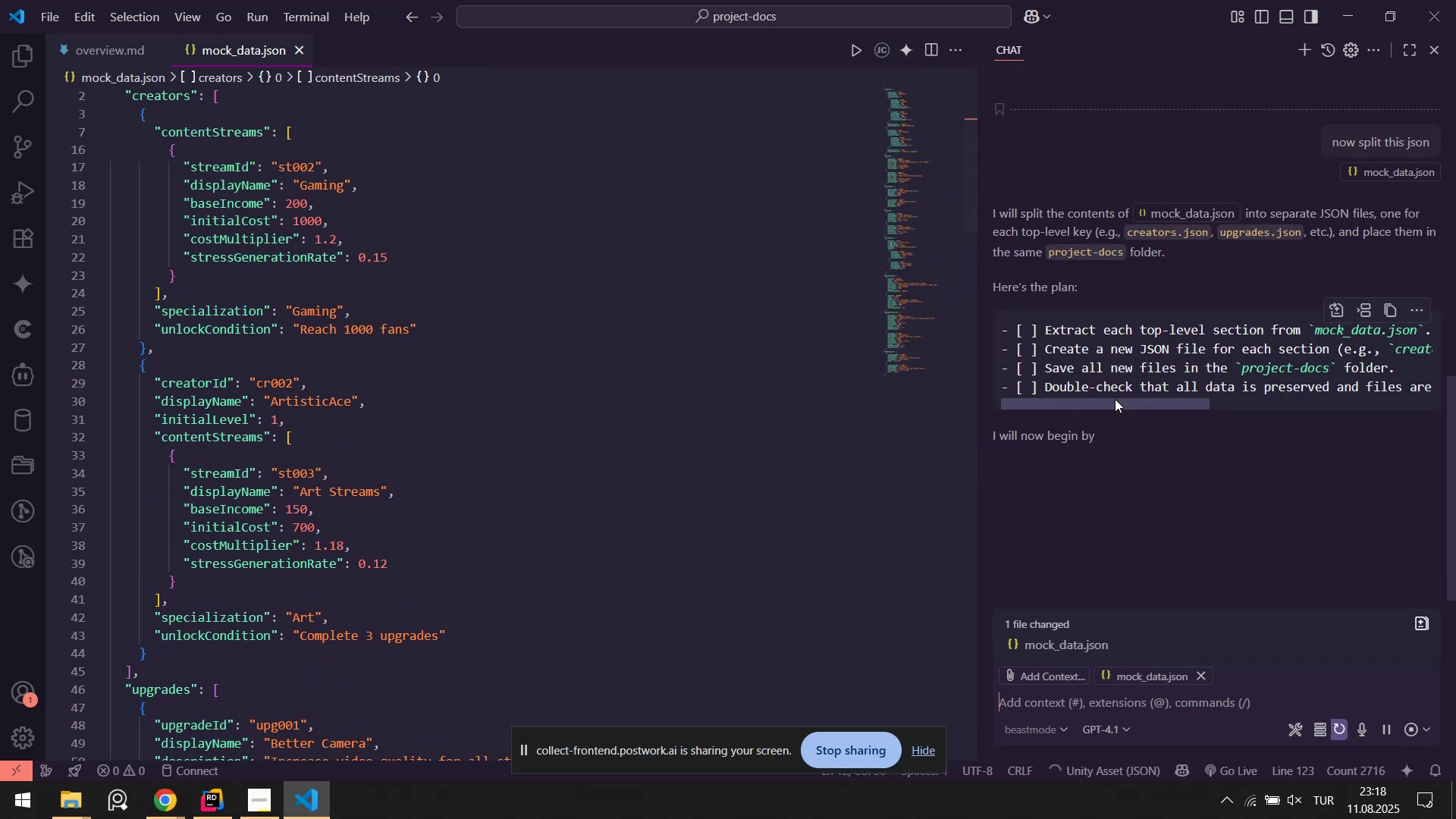 
left_click_drag(start_coordinate=[1119, 399], to_coordinate=[1038, 402])
 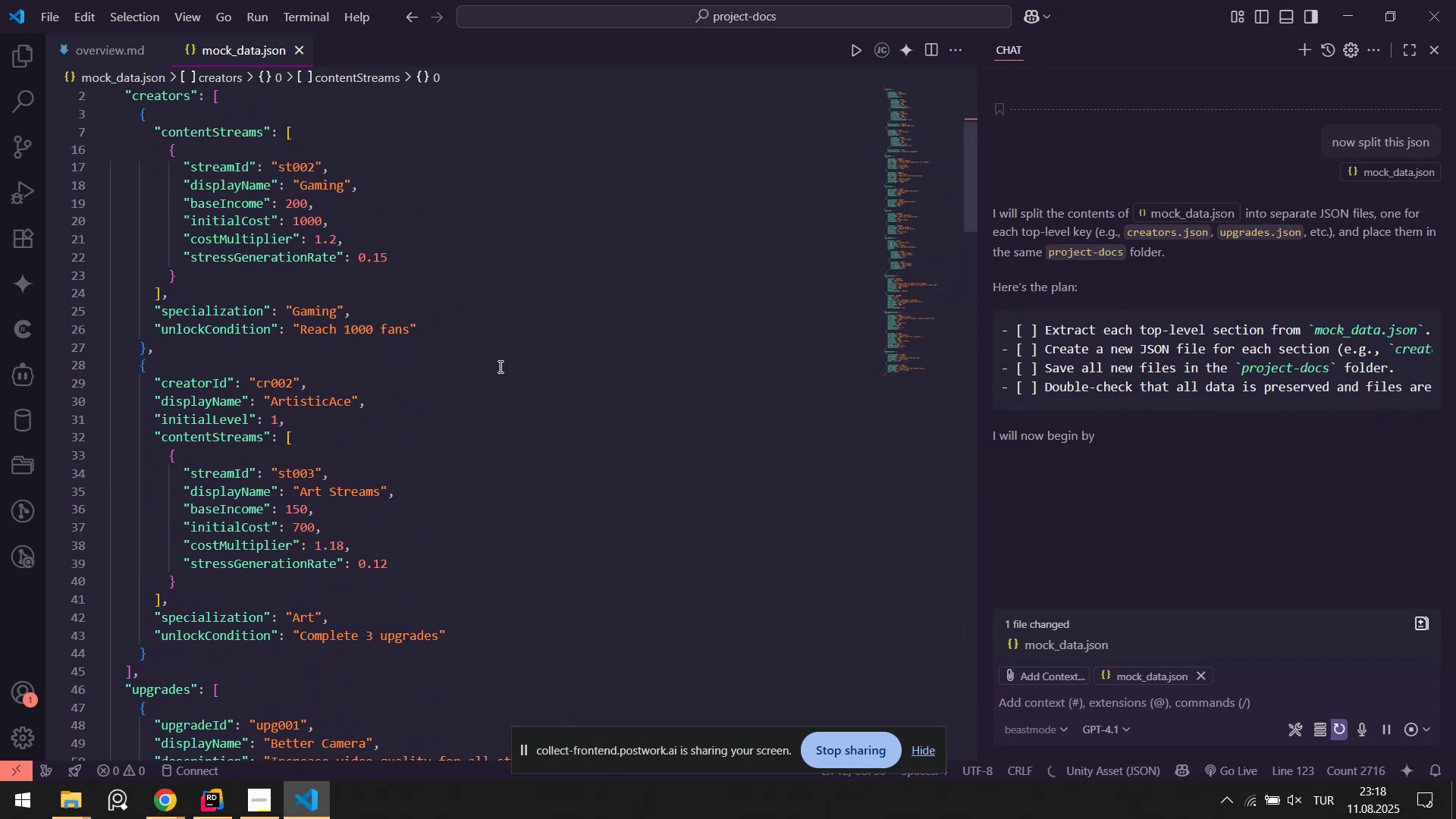 
left_click([15, 45])
 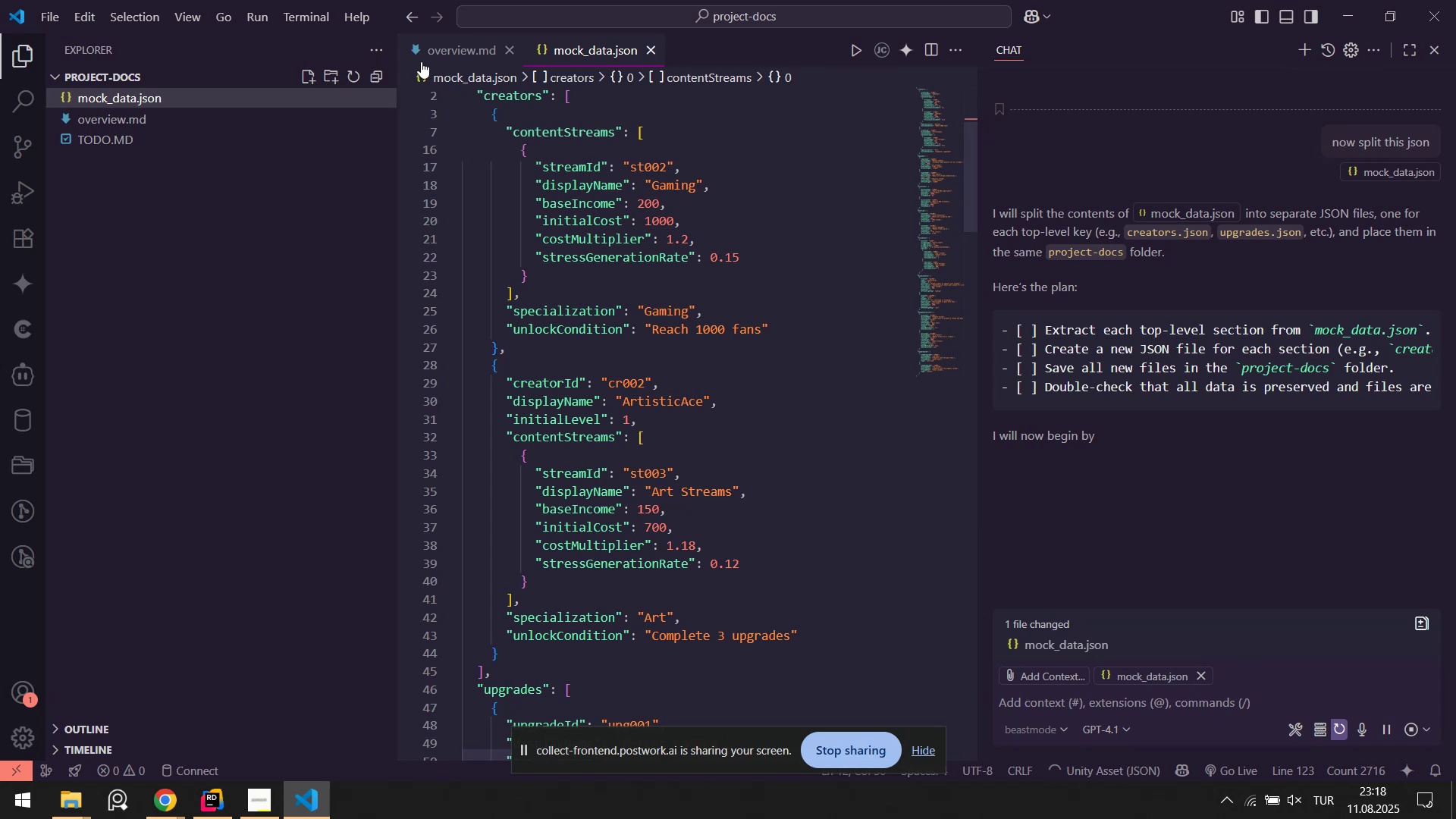 
middle_click([422, 59])
 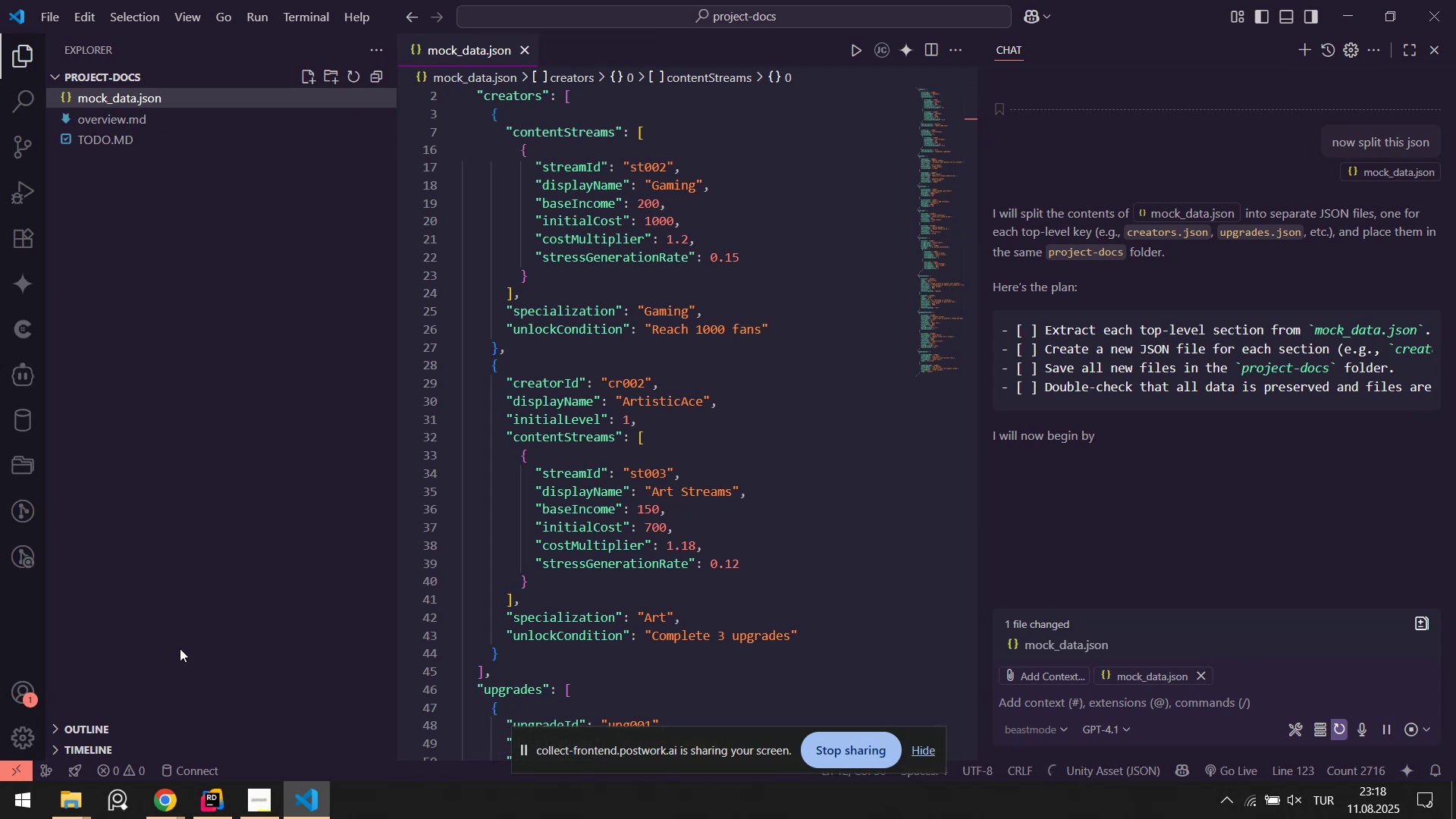 
left_click([163, 811])
 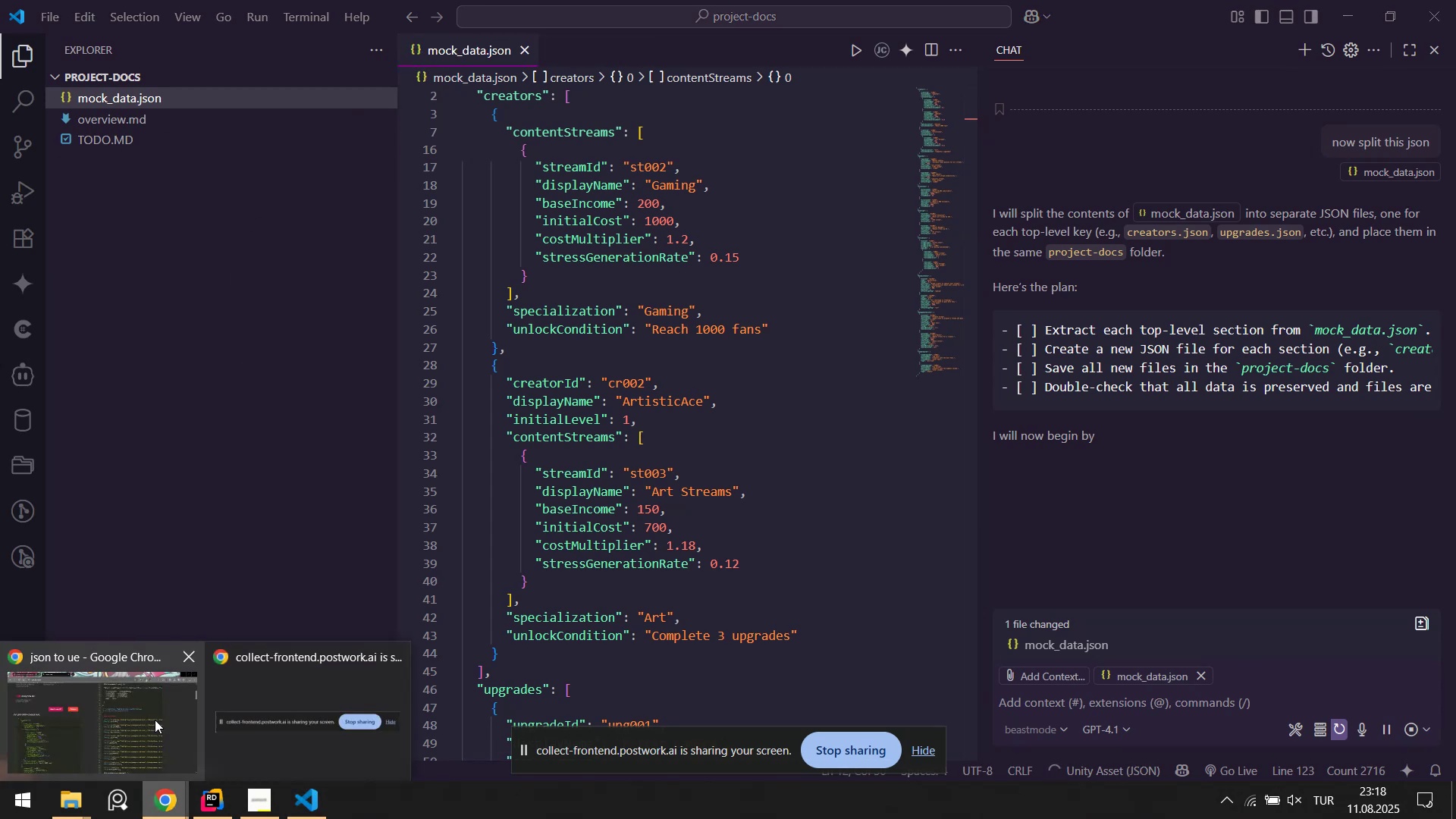 
left_click([155, 720])
 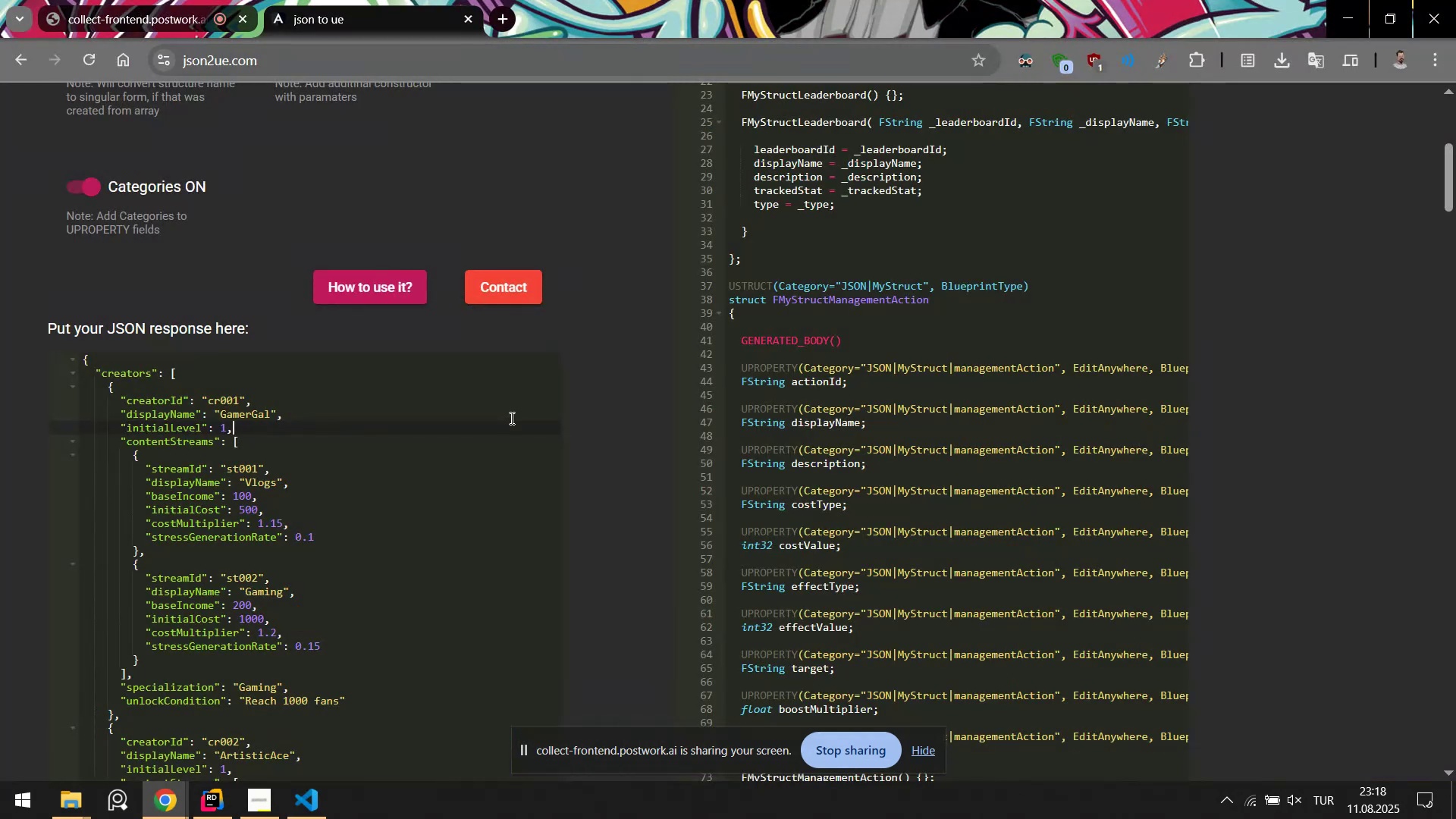 
scroll: coordinate [422, 435], scroll_direction: down, amount: 2.0
 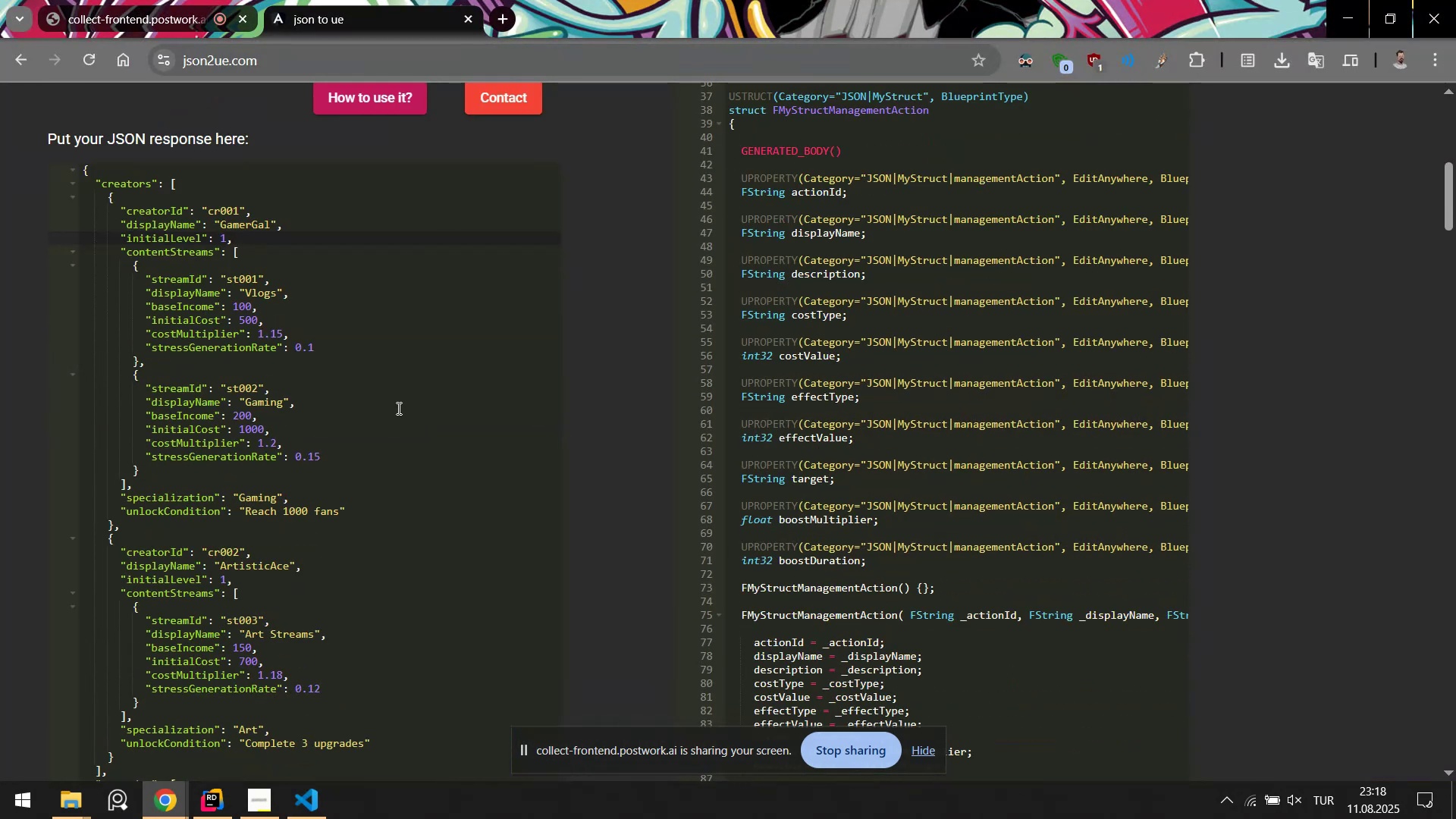 
left_click([397, 408])
 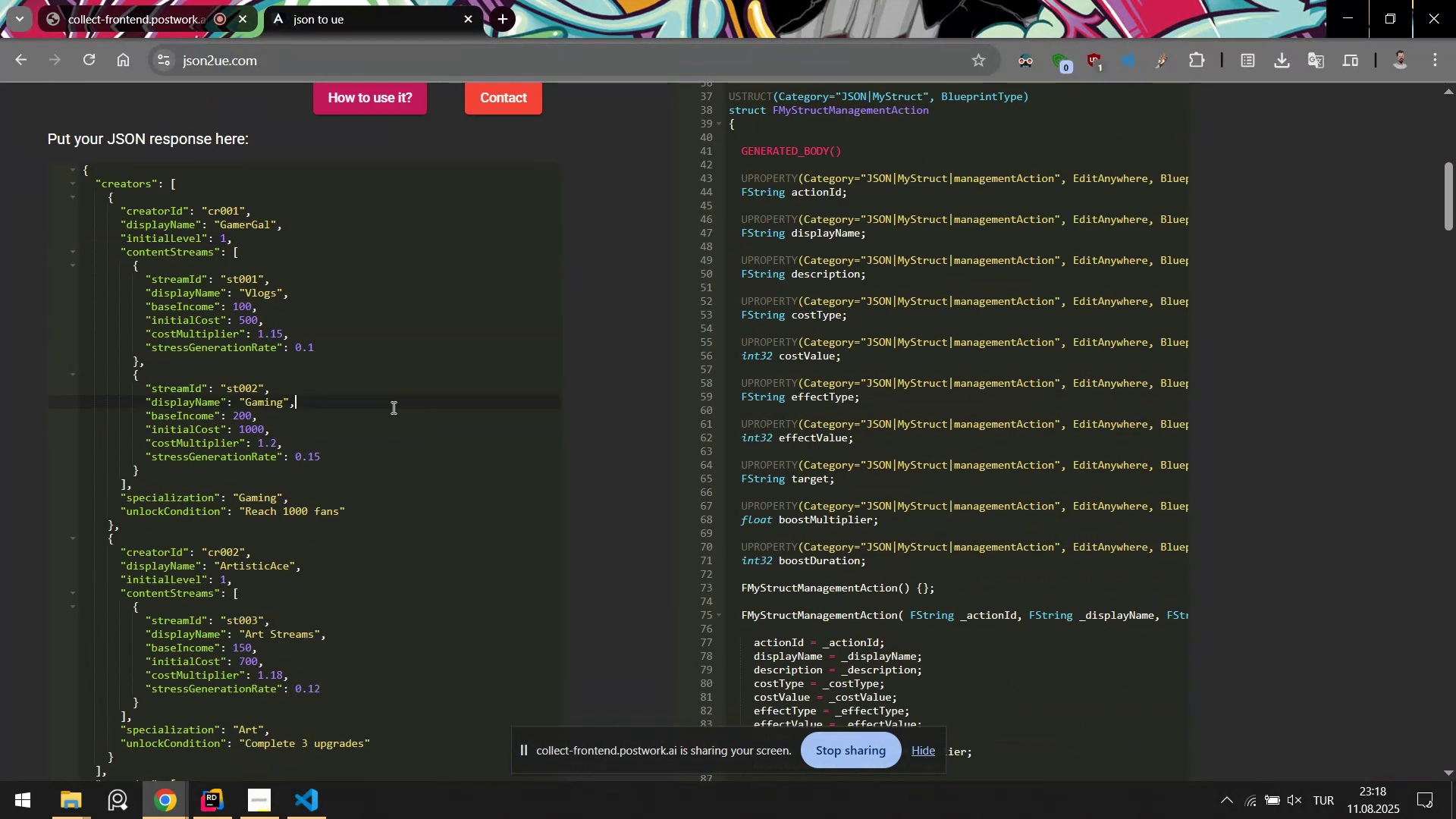 
key(Control+A)
 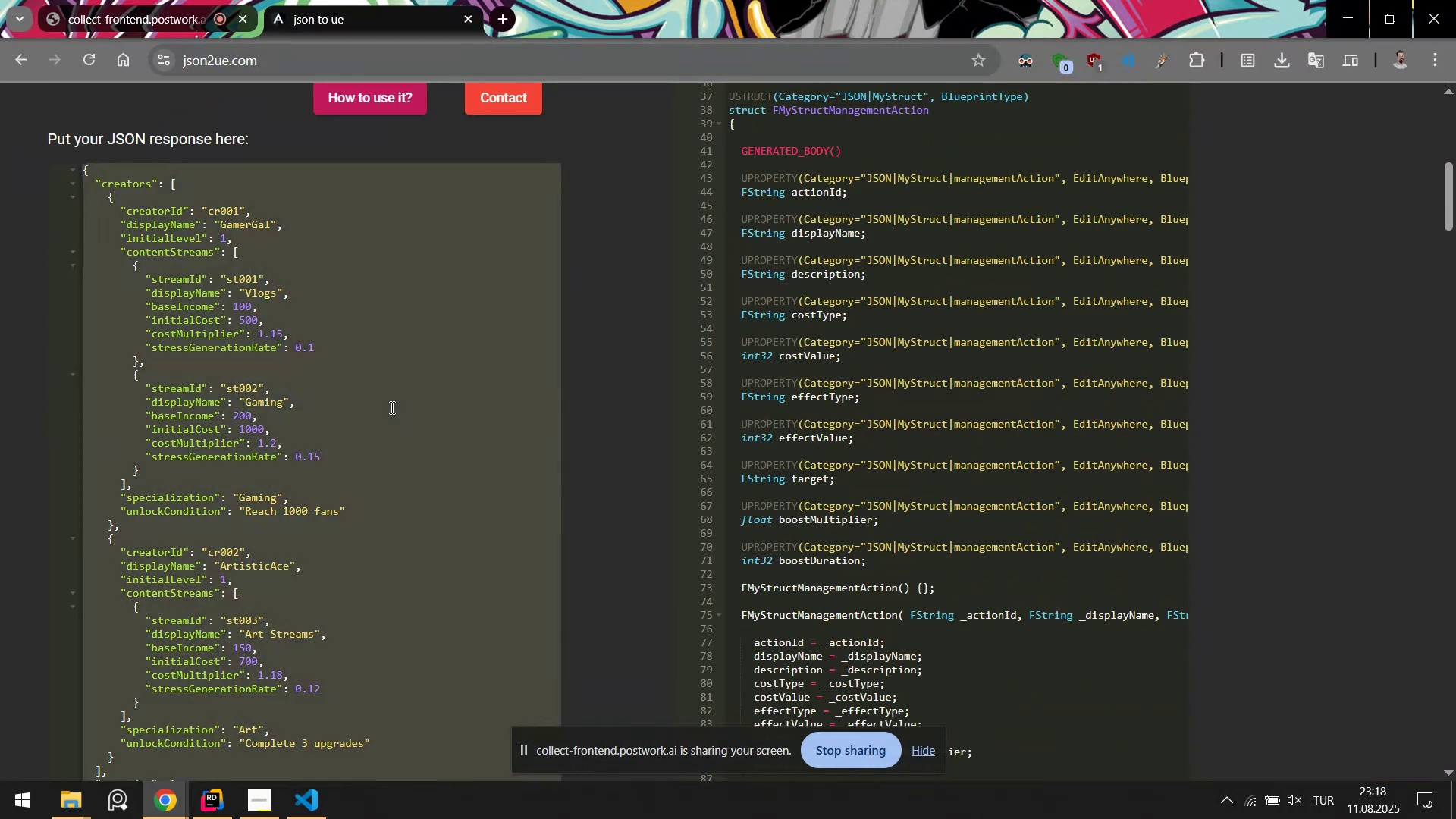 
key(Control+X)
 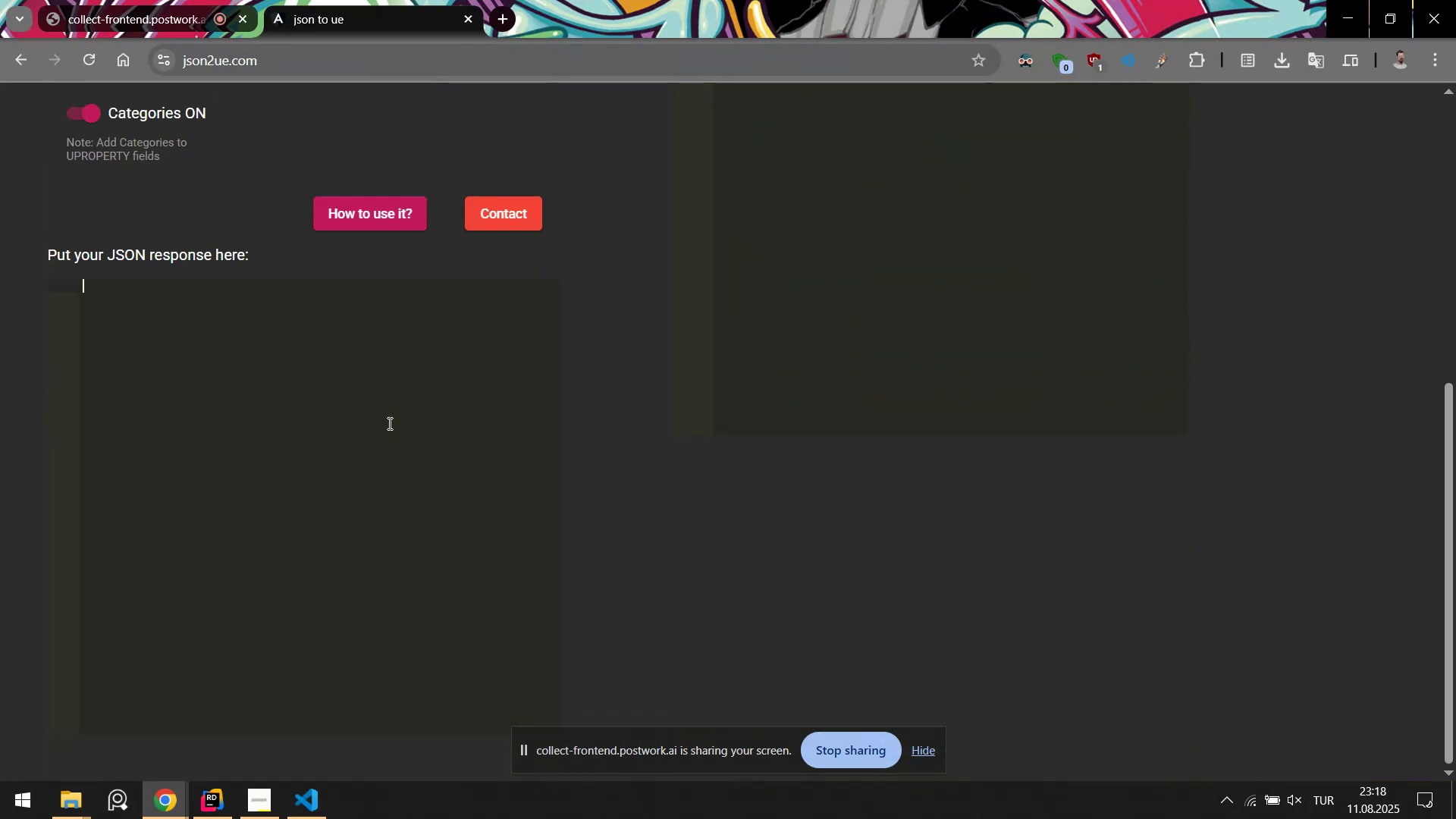 
key(Control+ControlLeft)
 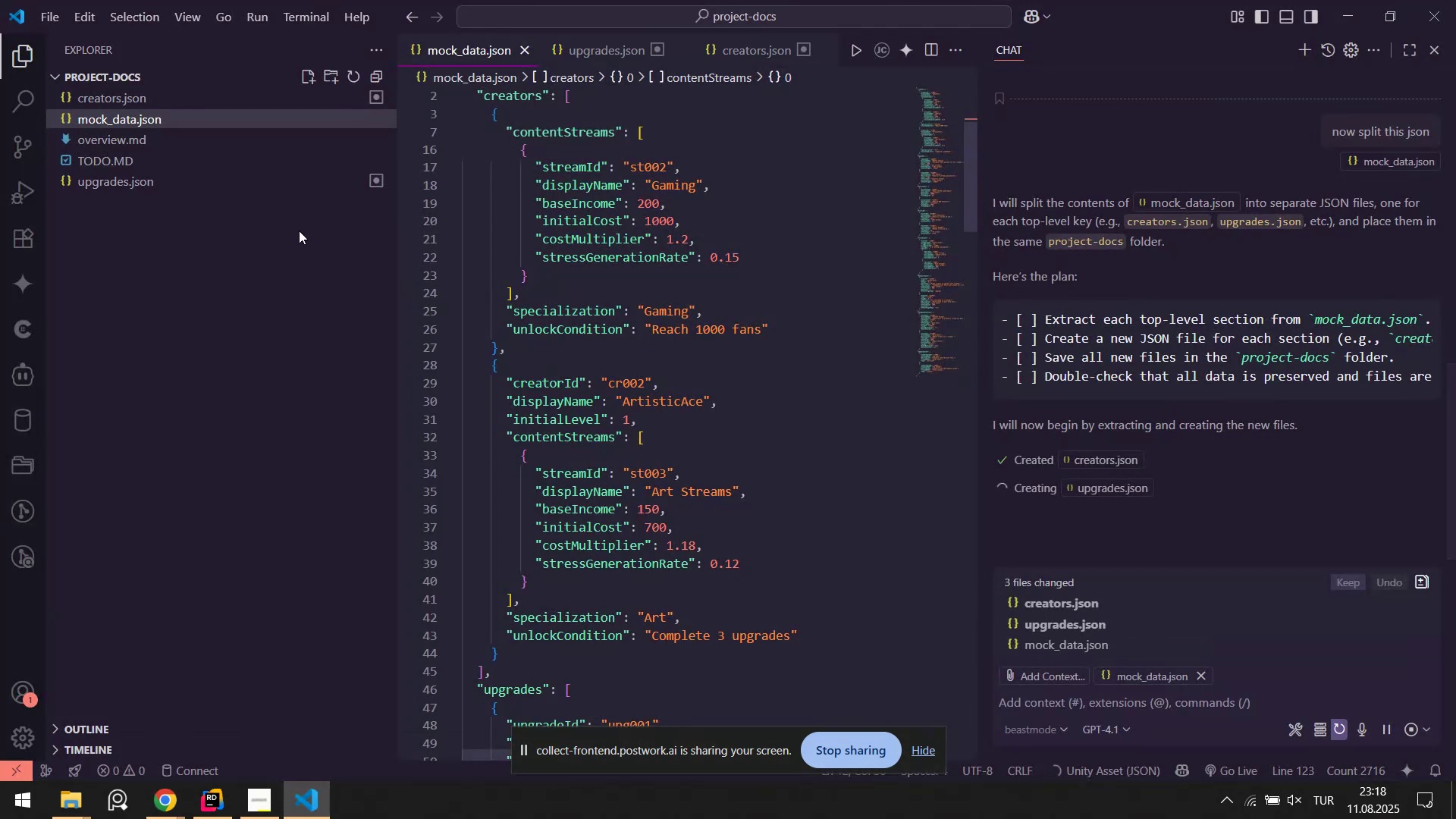 
left_click([184, 190])
 